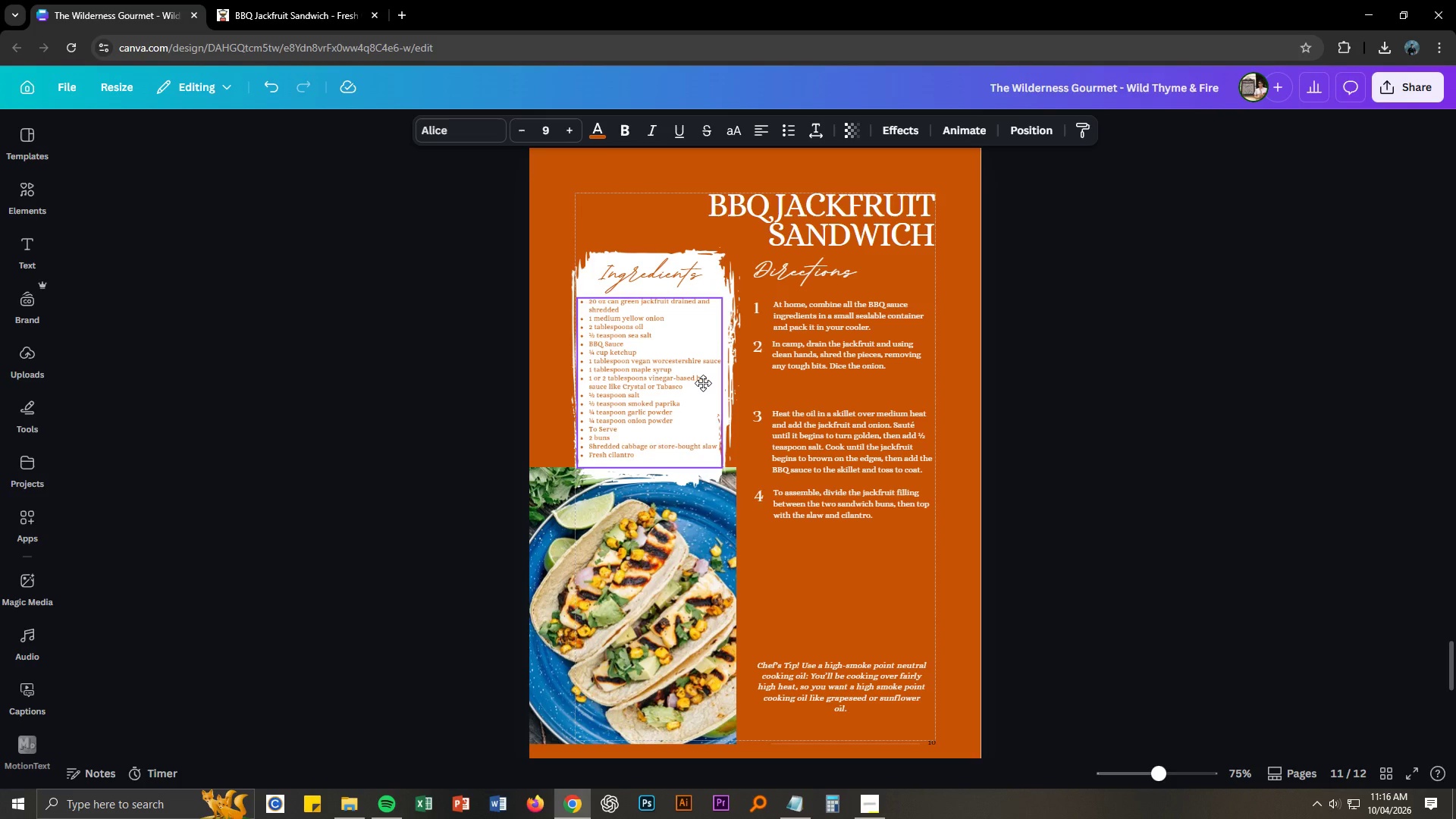 
hold_key(key=ControlLeft, duration=1.12)
 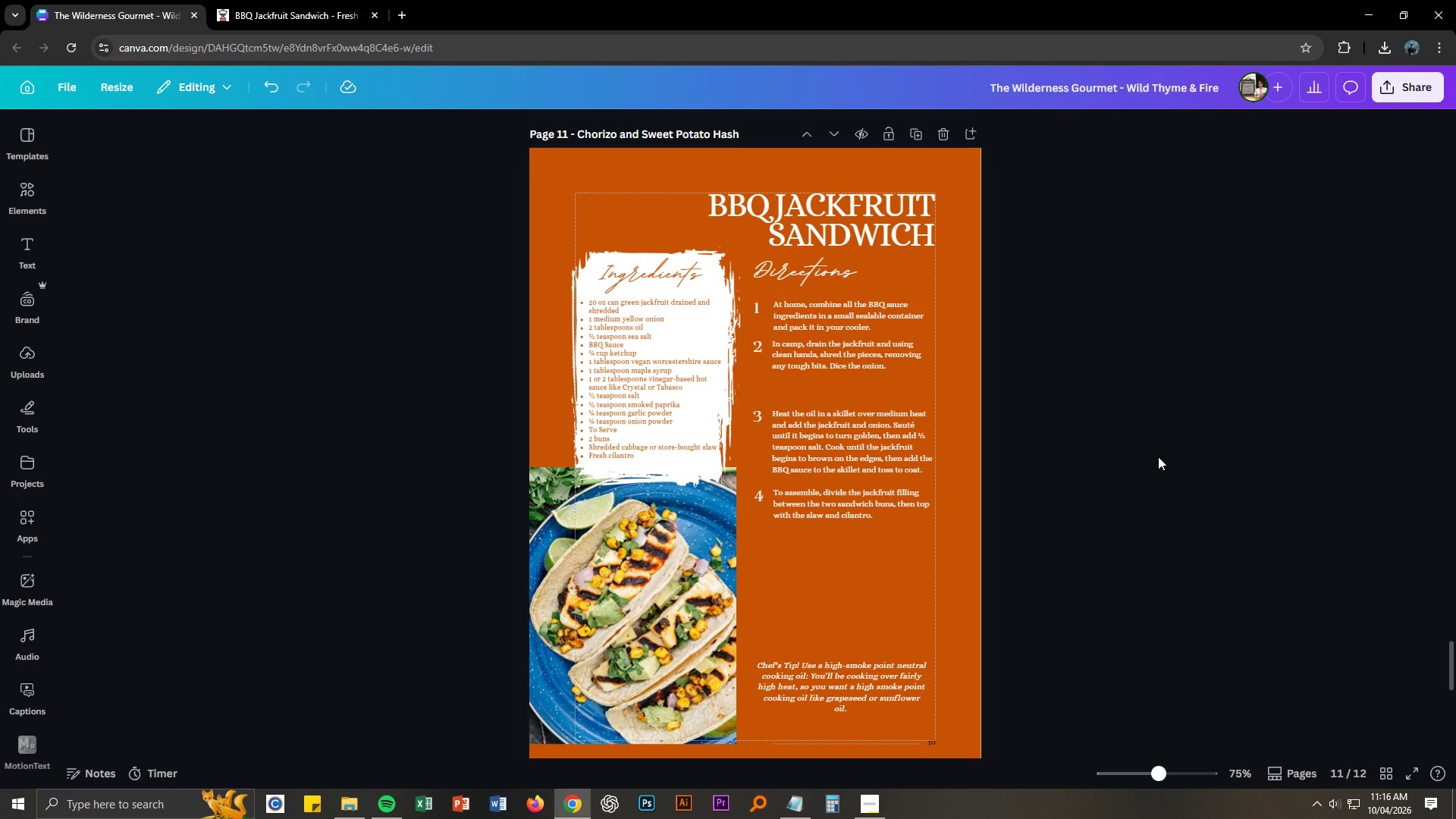 
key(Control+ControlLeft)
 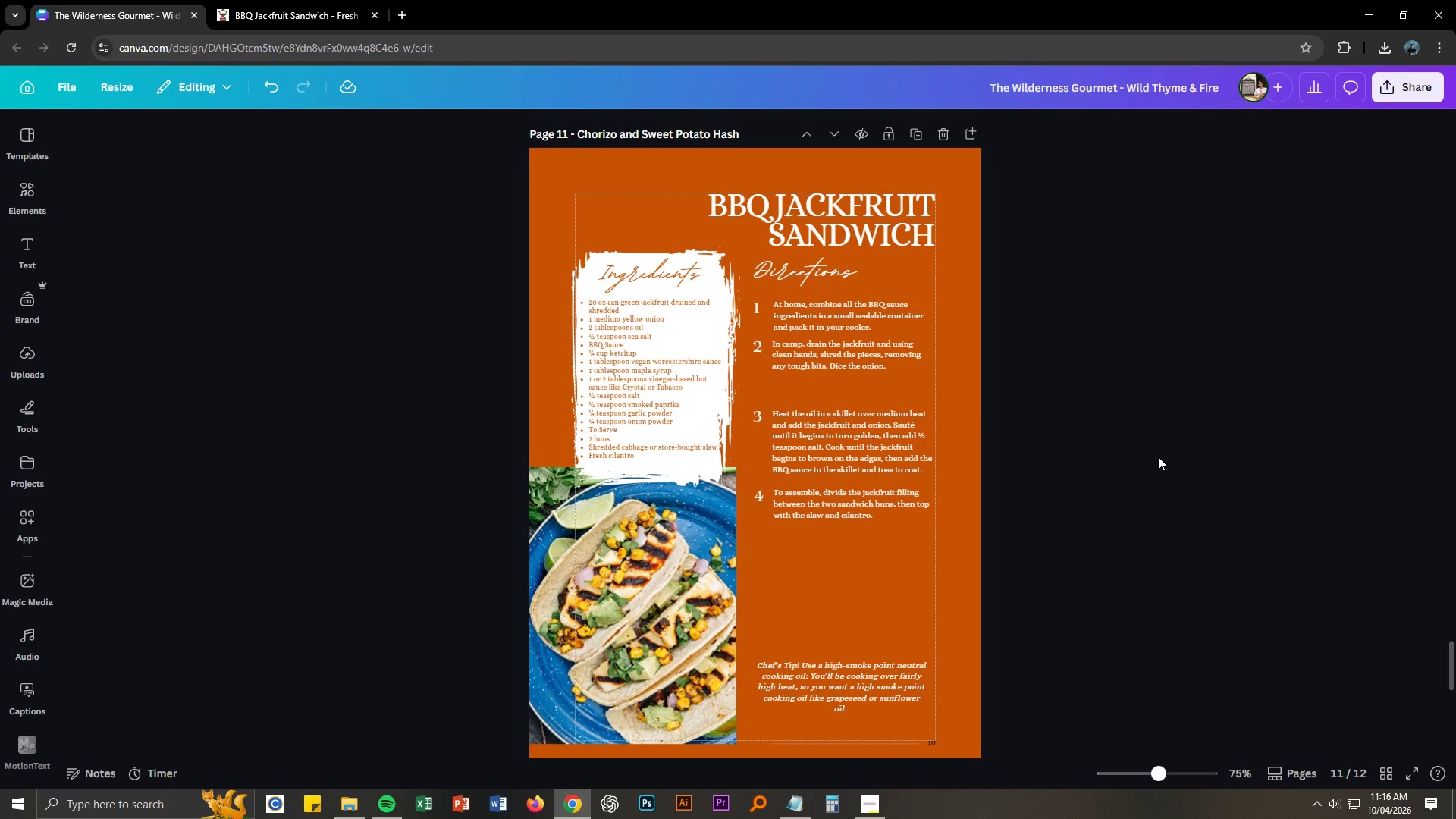 
key(Control+S)
 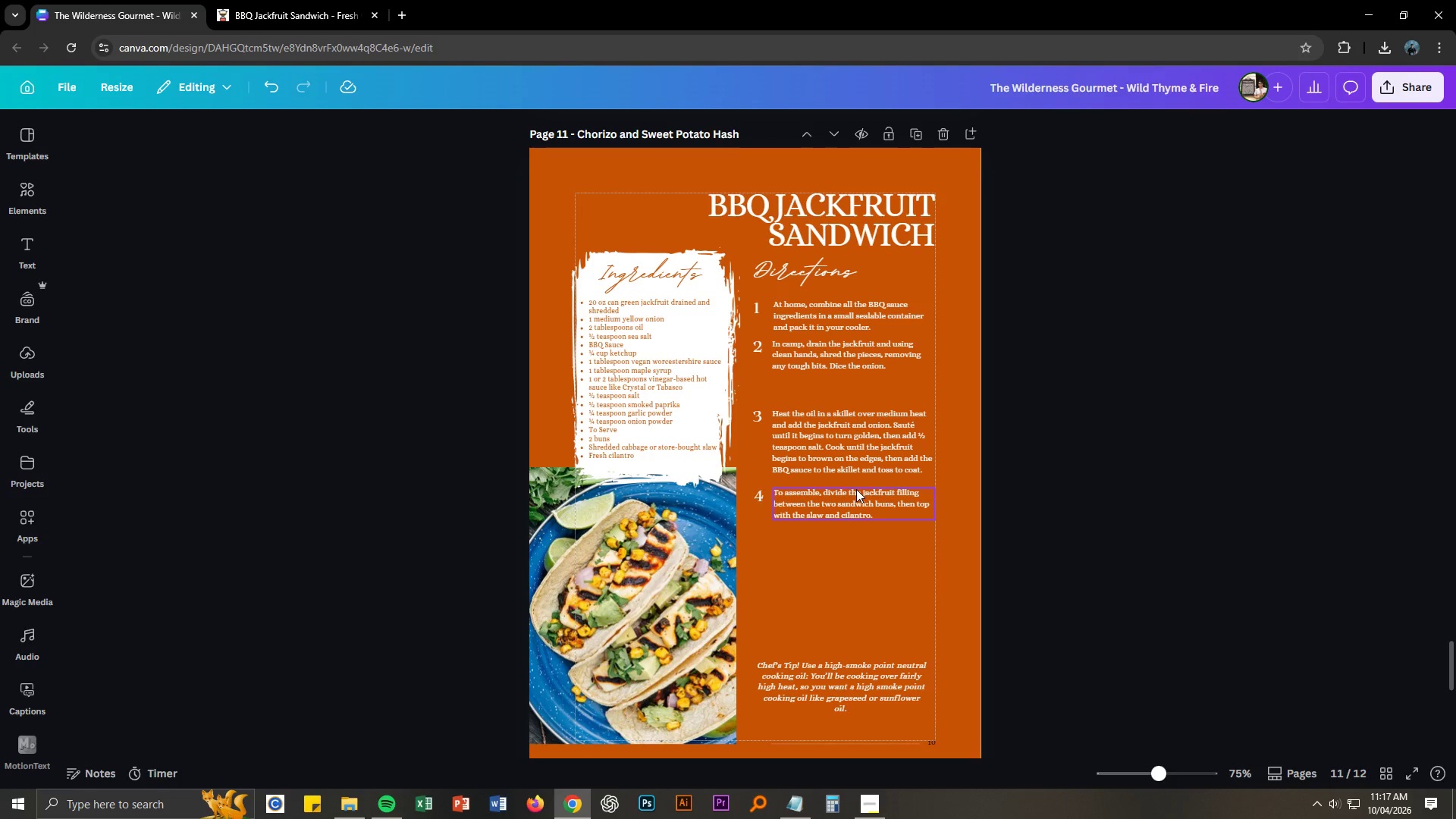 
left_click([1108, 490])
 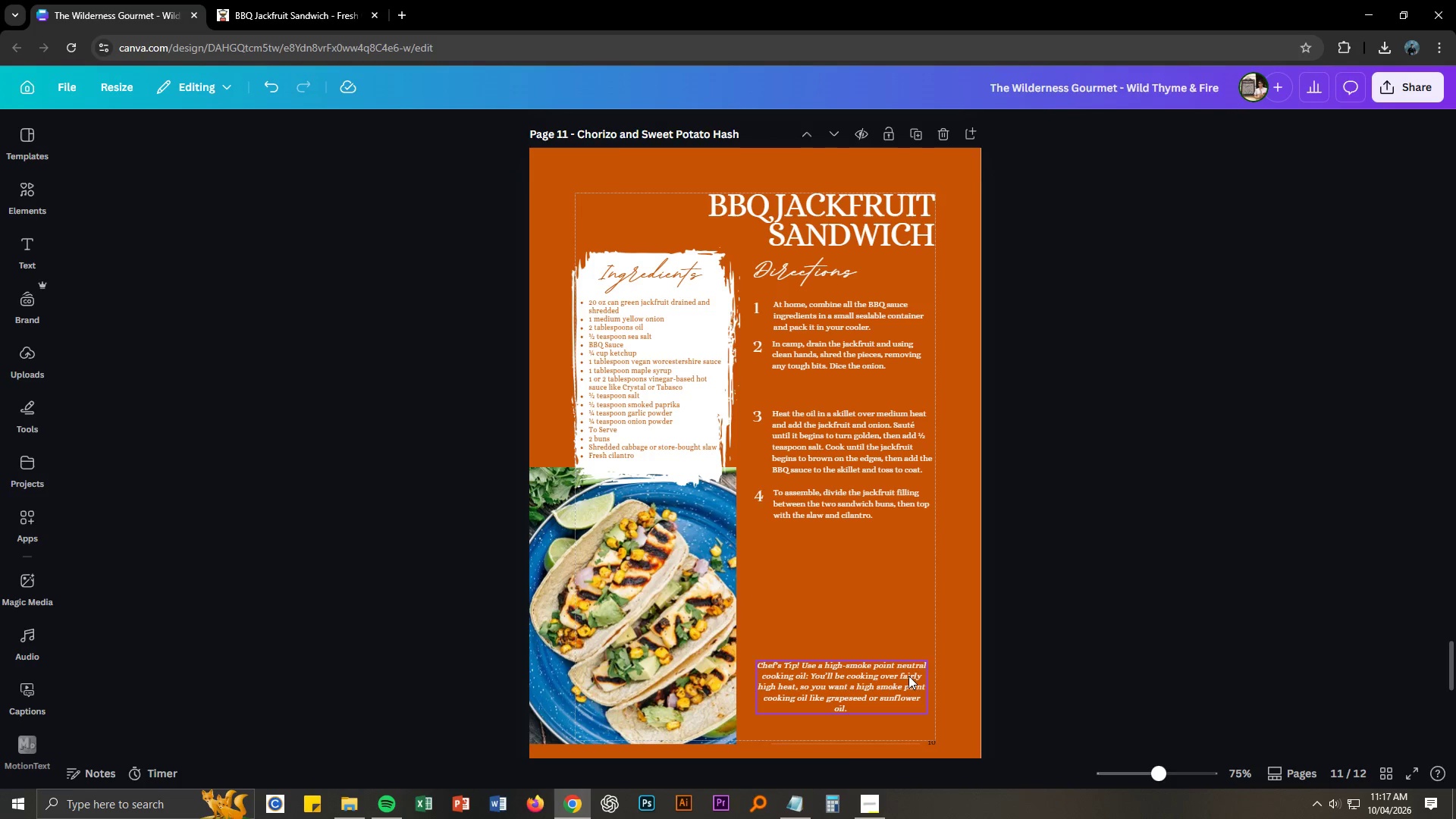 
left_click_drag(start_coordinate=[903, 679], to_coordinate=[900, 604])
 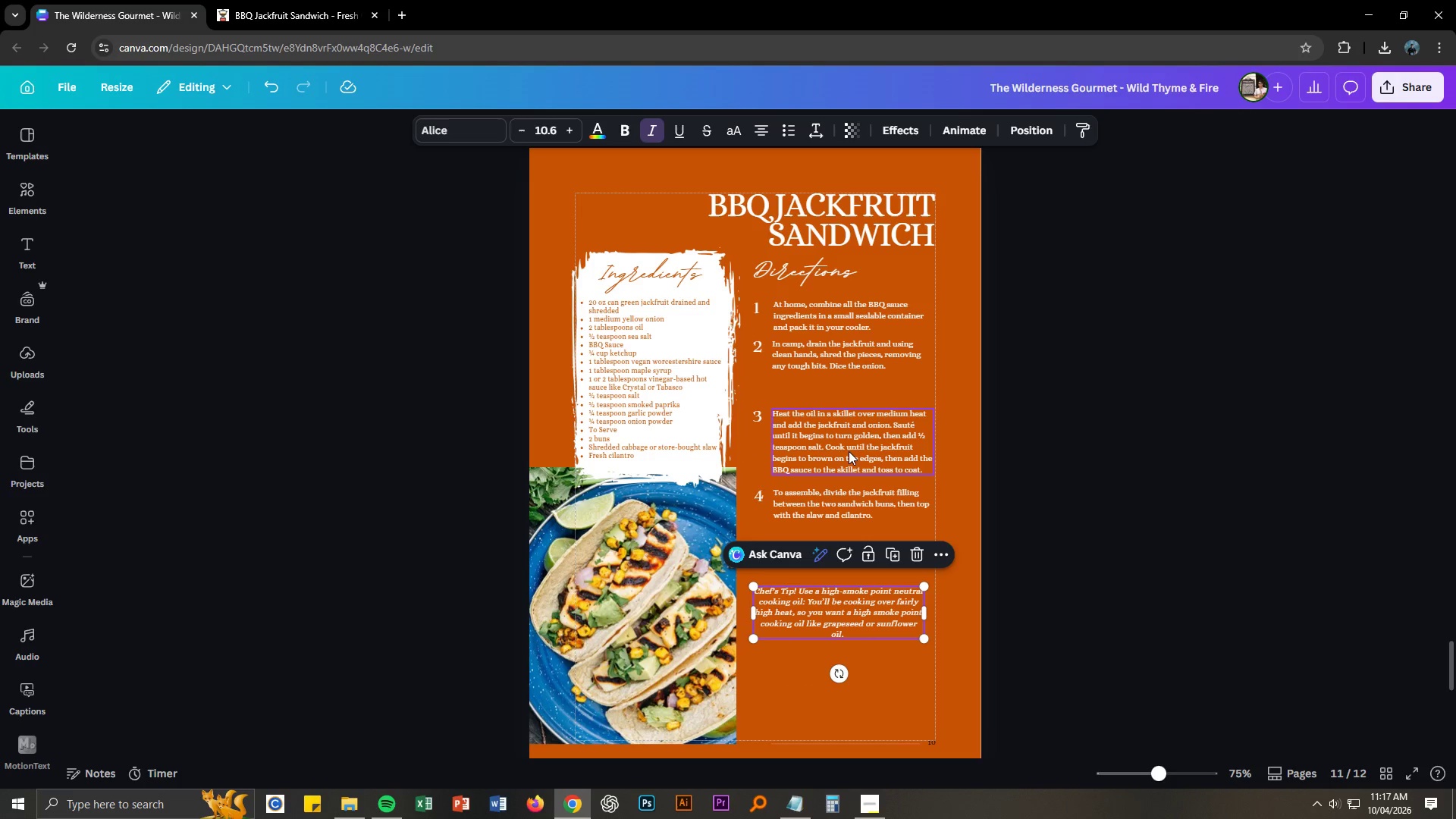 
hold_key(key=ControlLeft, duration=1.5)
 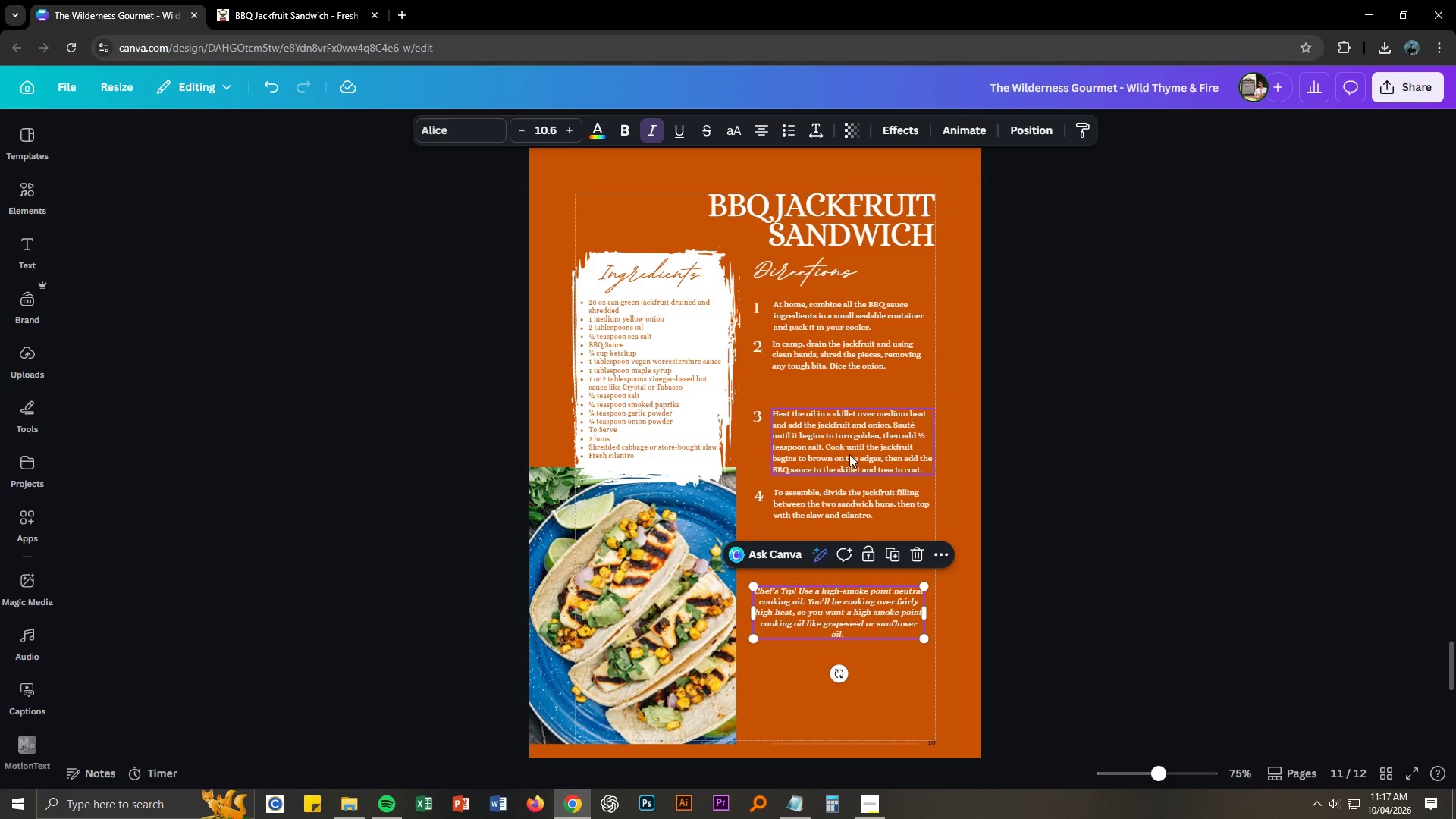 
hold_key(key=ControlLeft, duration=0.36)
 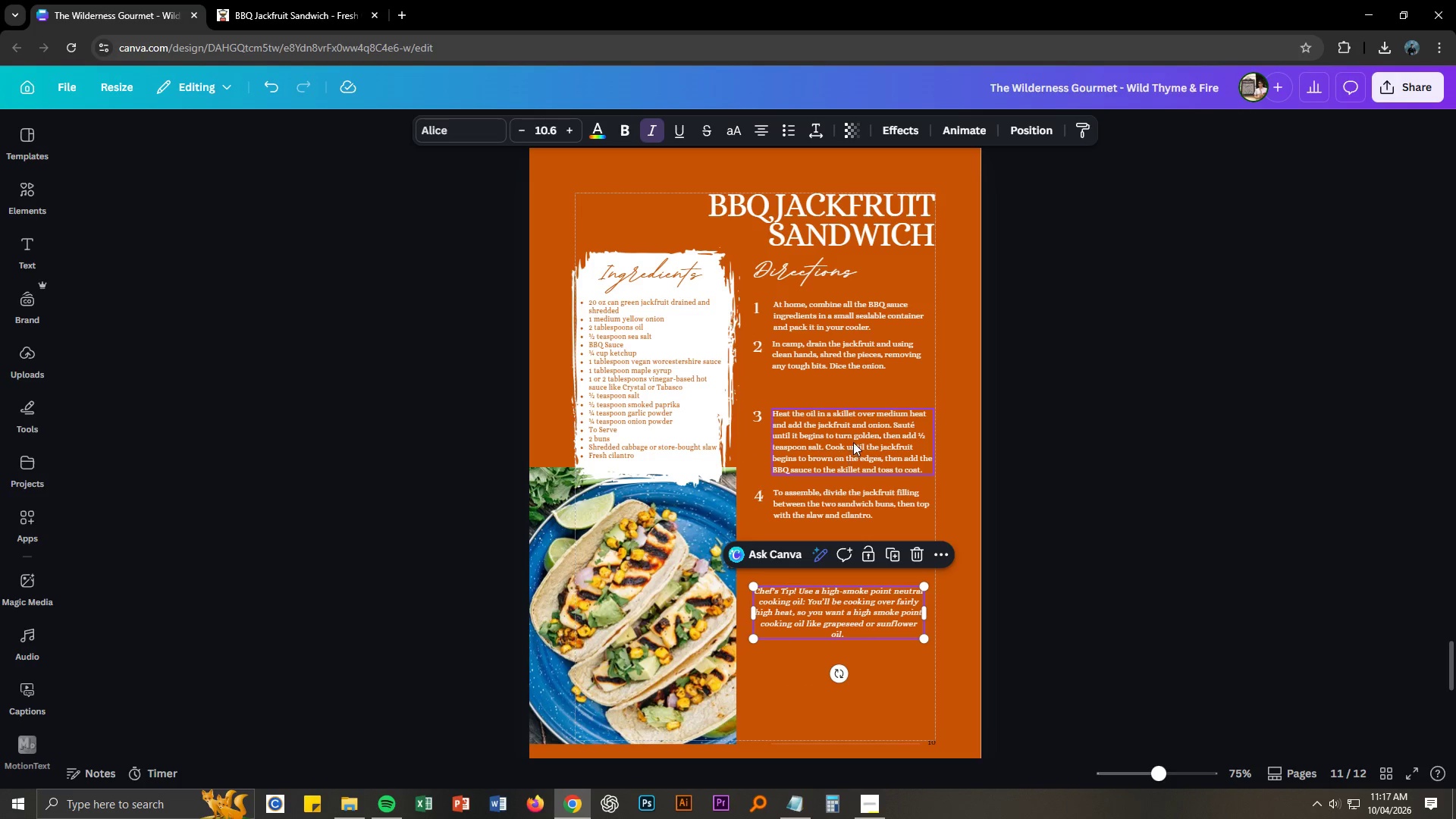 
hold_key(key=ControlLeft, duration=1.8)
left_click_drag(start_coordinate=[827, 359], to_coordinate=[829, 372])
 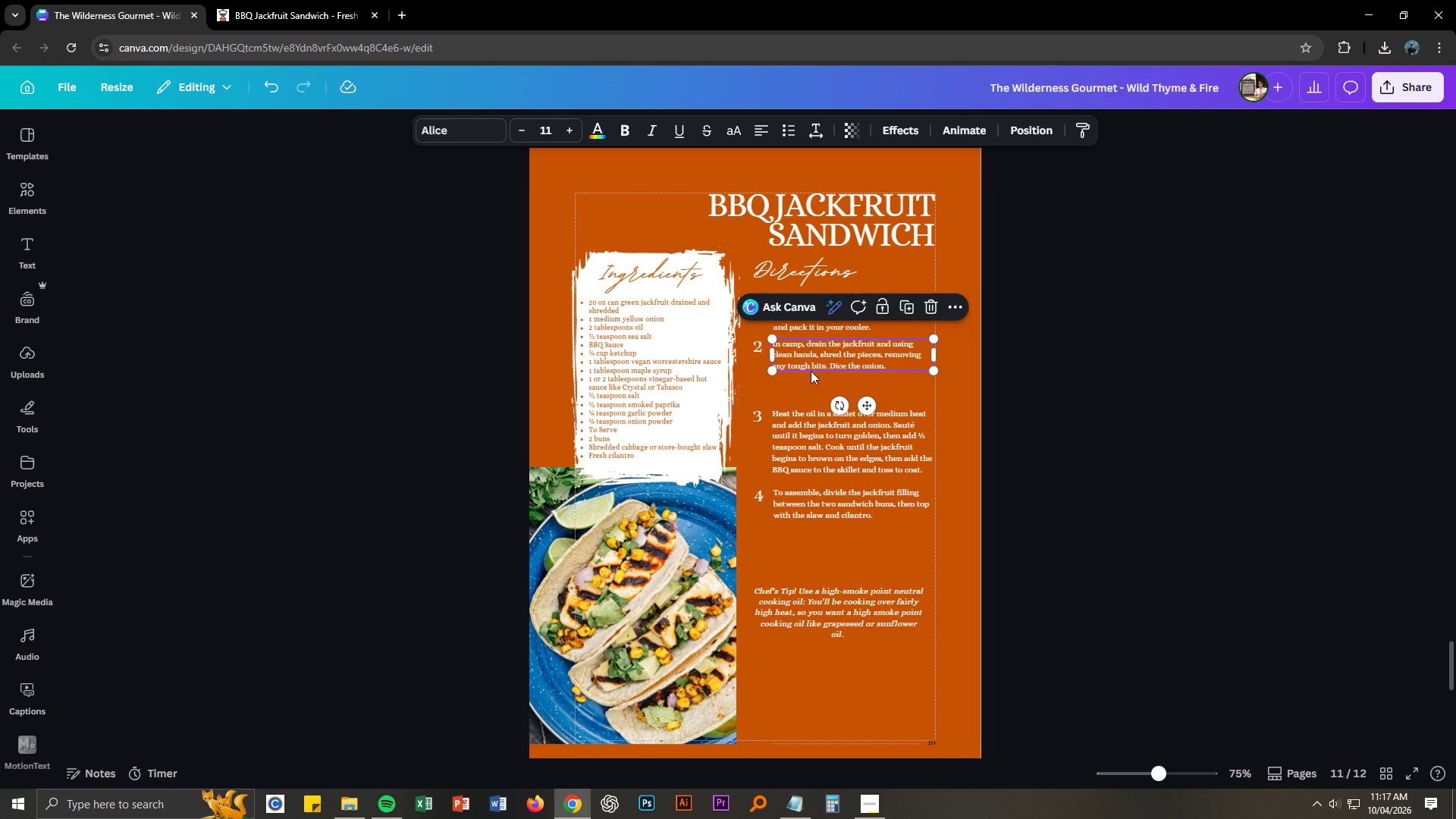 
key(Control+Z)
 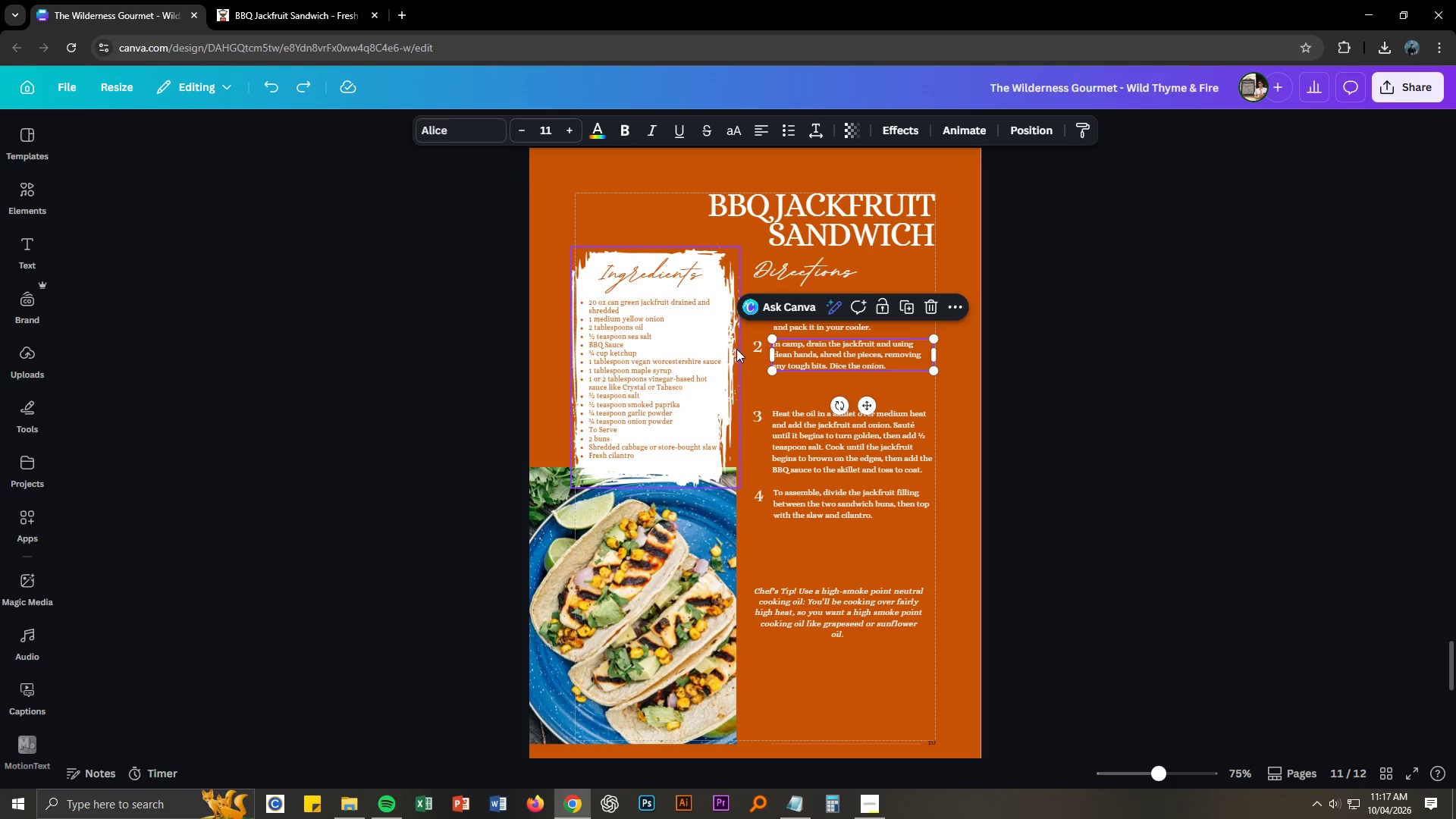 
left_click_drag(start_coordinate=[748, 341], to_coordinate=[780, 366])
 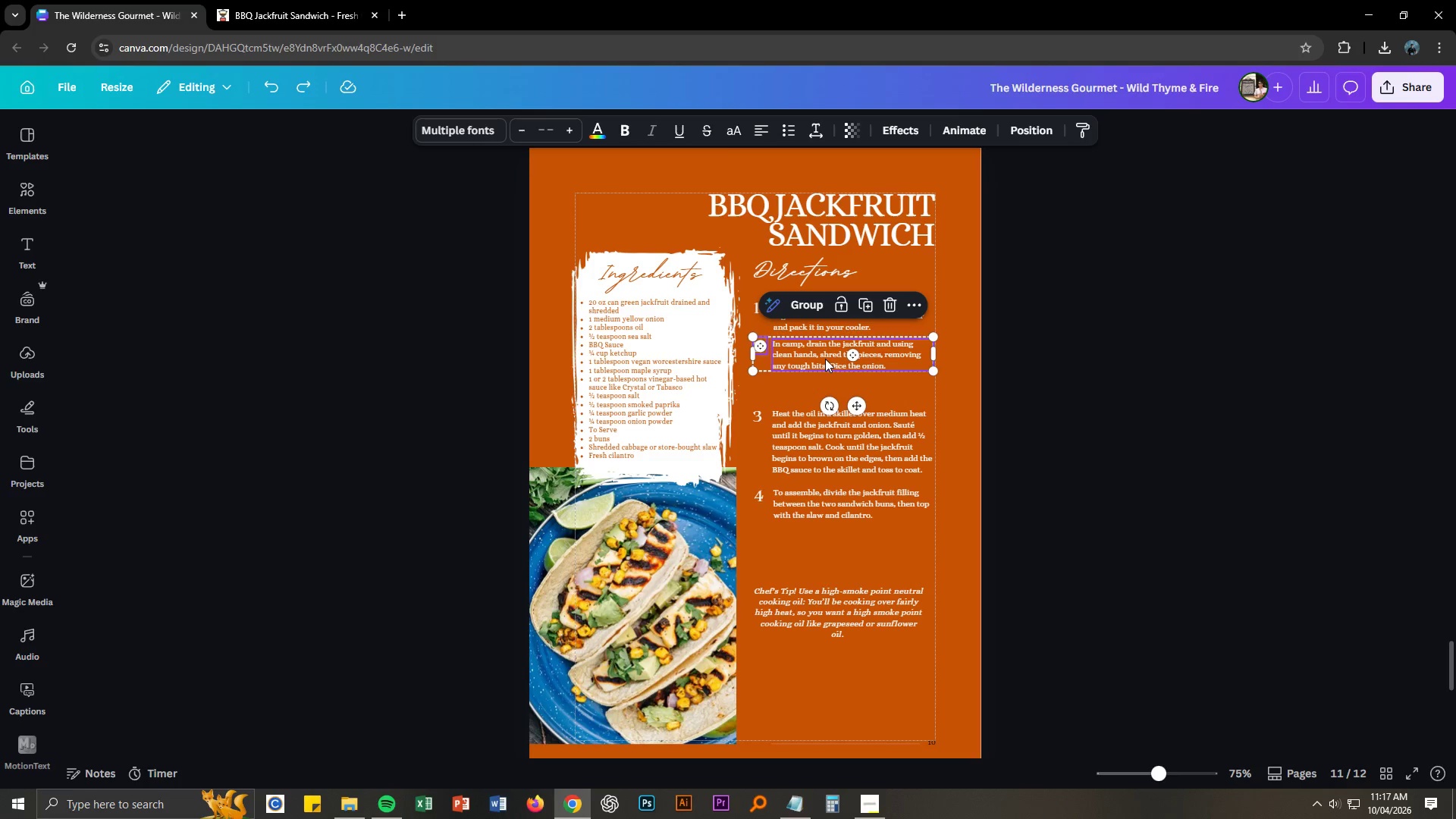 
left_click_drag(start_coordinate=[825, 359], to_coordinate=[822, 383])
 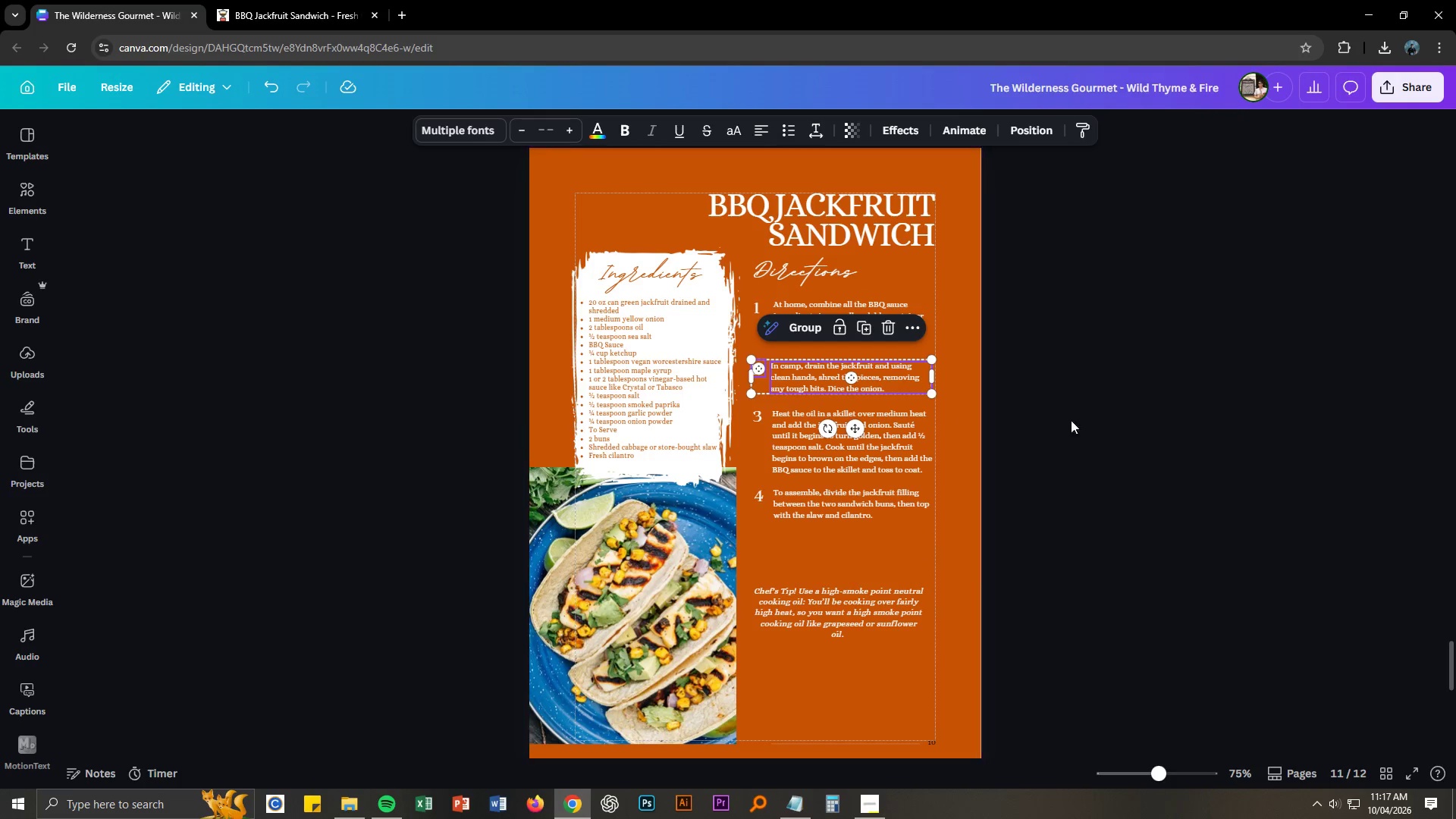 
left_click([1128, 426])
 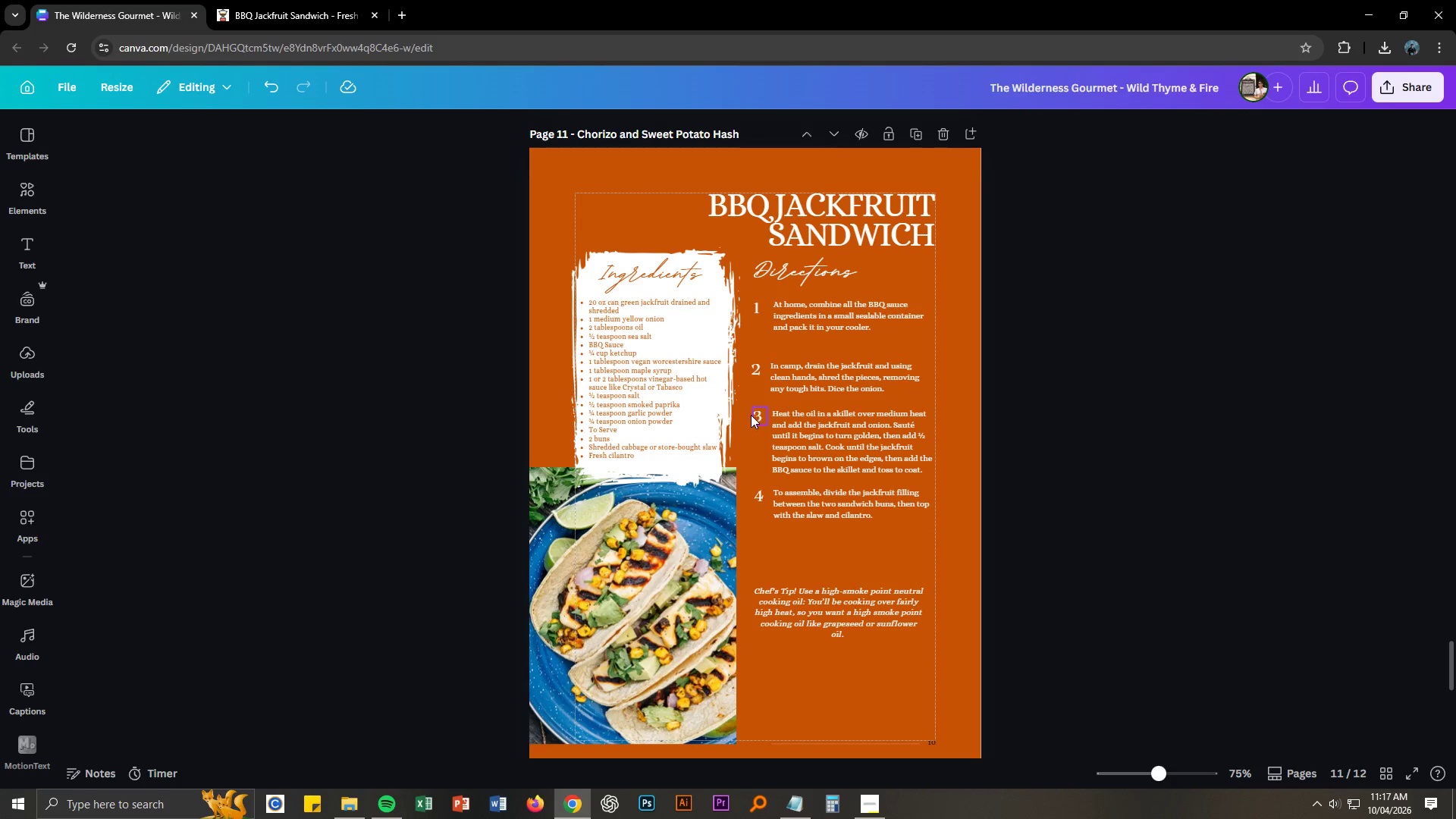 
left_click_drag(start_coordinate=[746, 413], to_coordinate=[800, 457])
 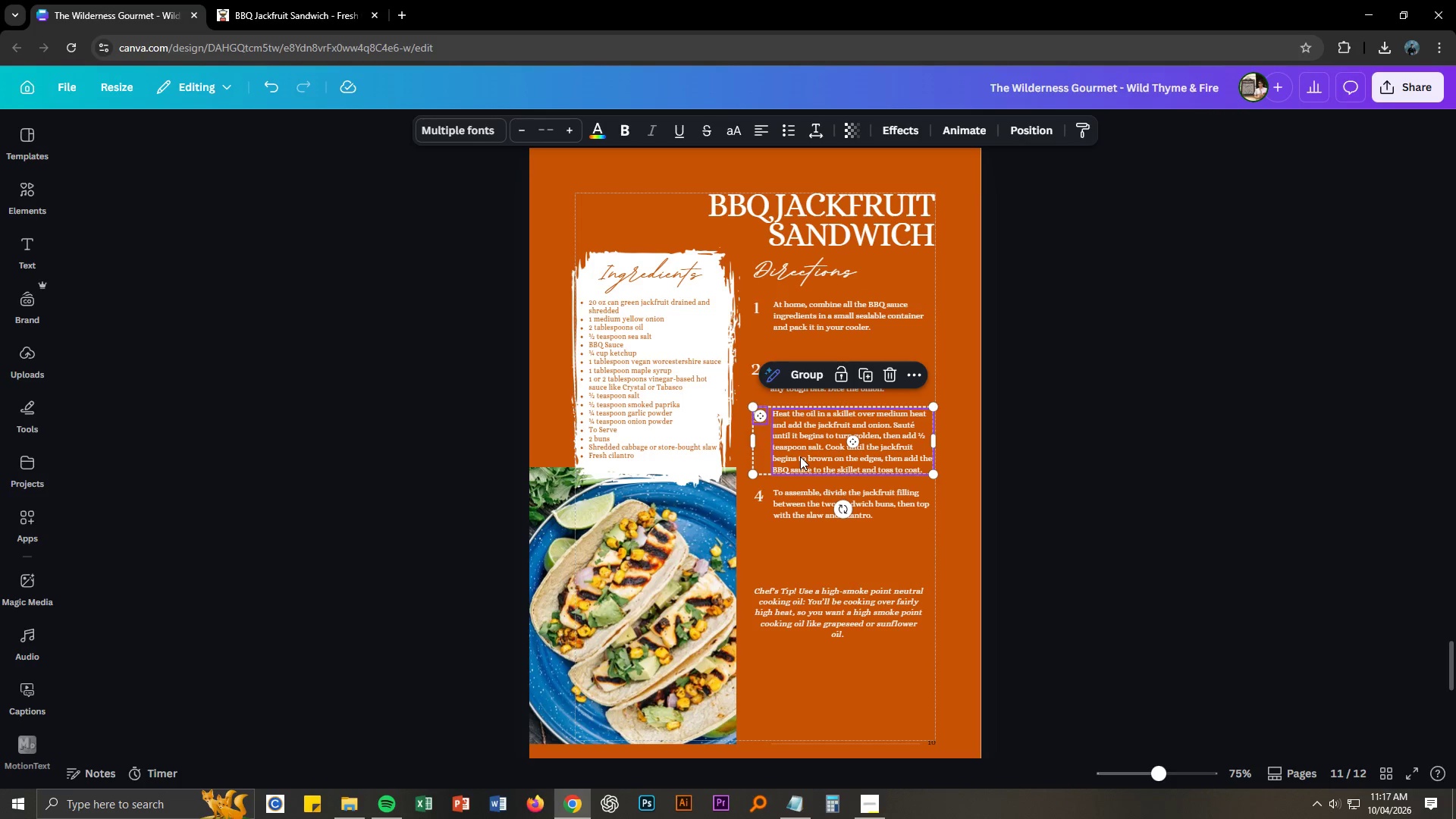 
left_click_drag(start_coordinate=[800, 457], to_coordinate=[795, 460])
 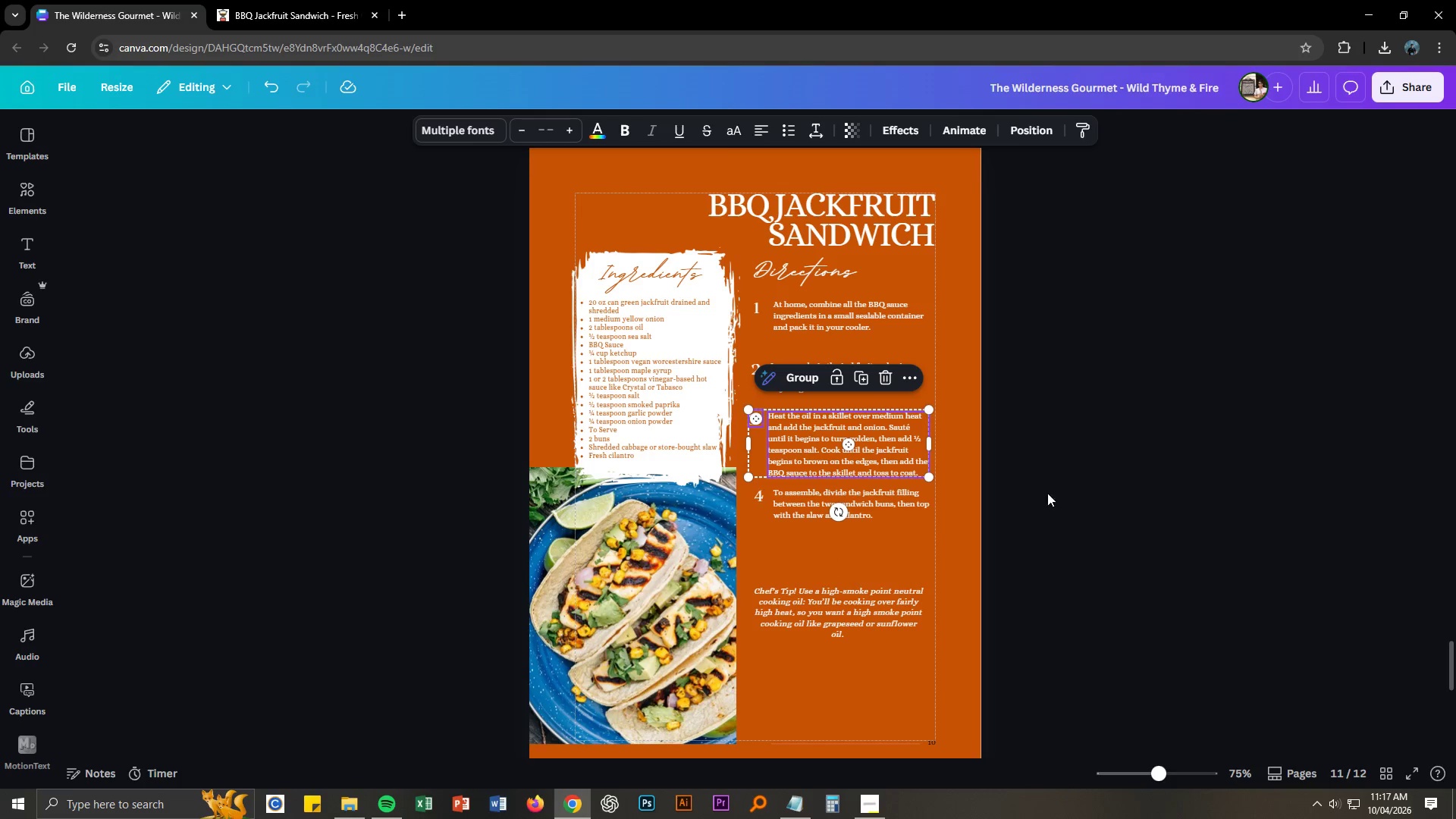 
left_click([1079, 497])
 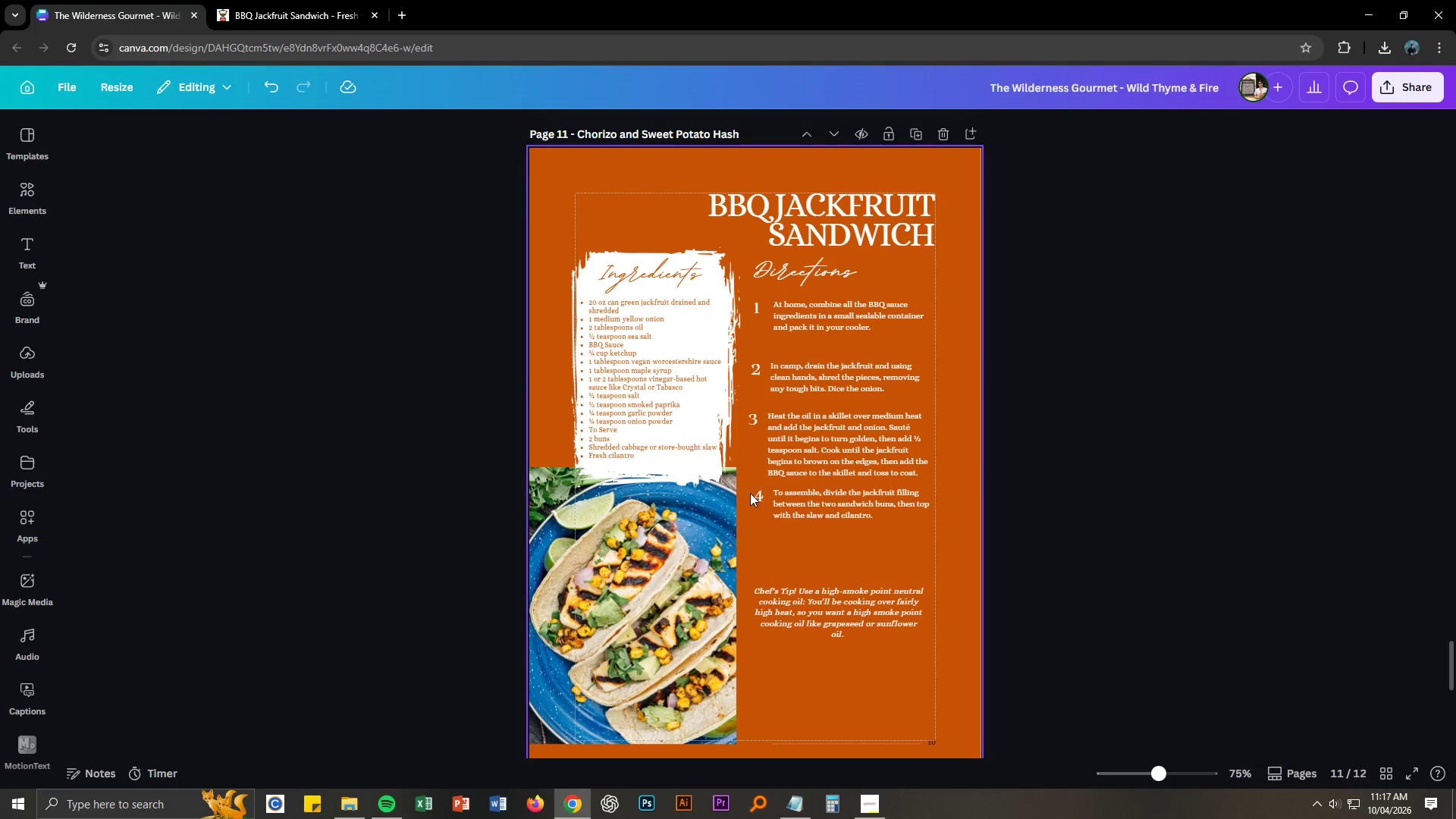 
left_click_drag(start_coordinate=[749, 493], to_coordinate=[796, 509])
 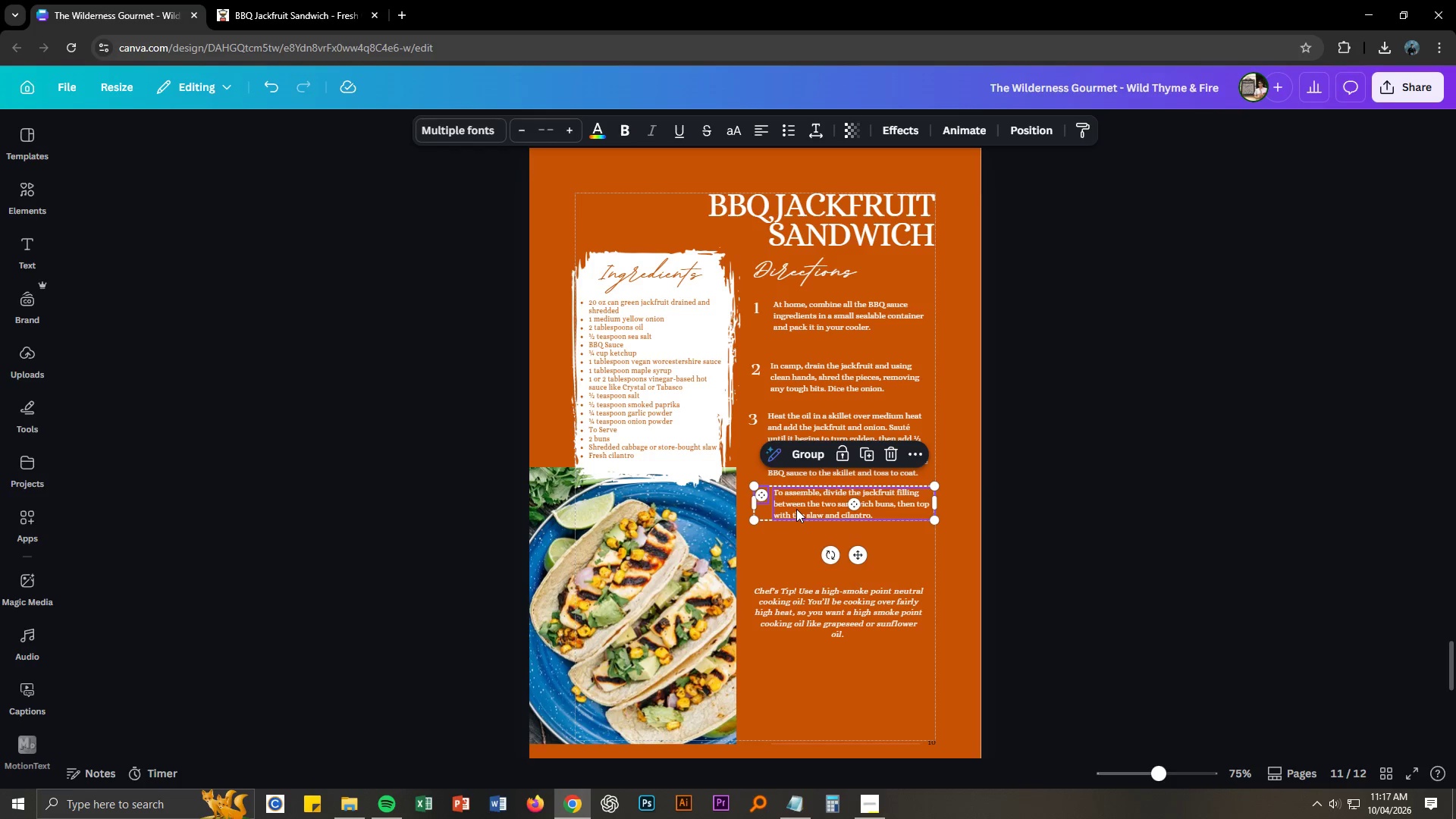 
left_click_drag(start_coordinate=[796, 509], to_coordinate=[794, 526])
 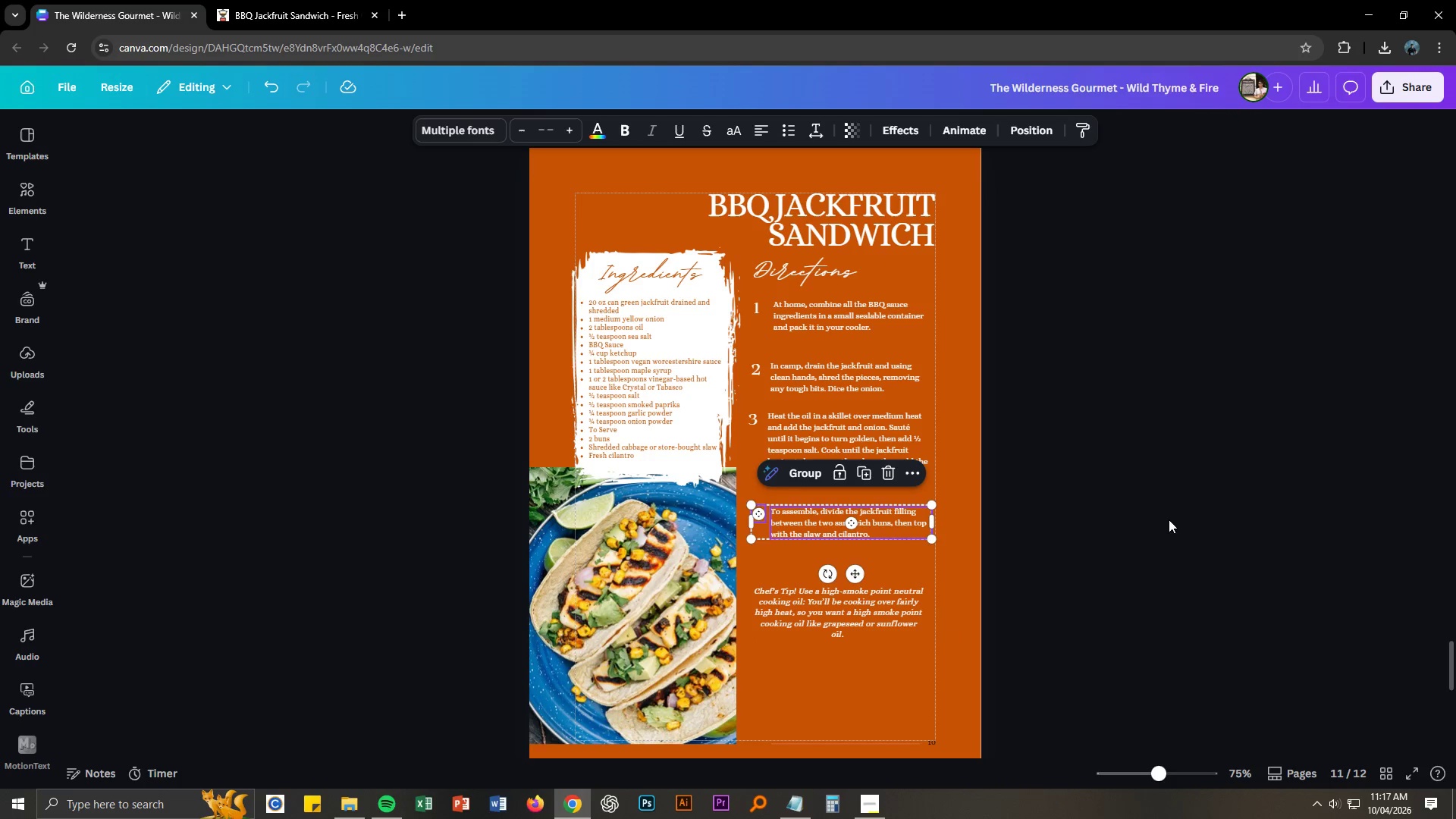 
left_click([1172, 519])
 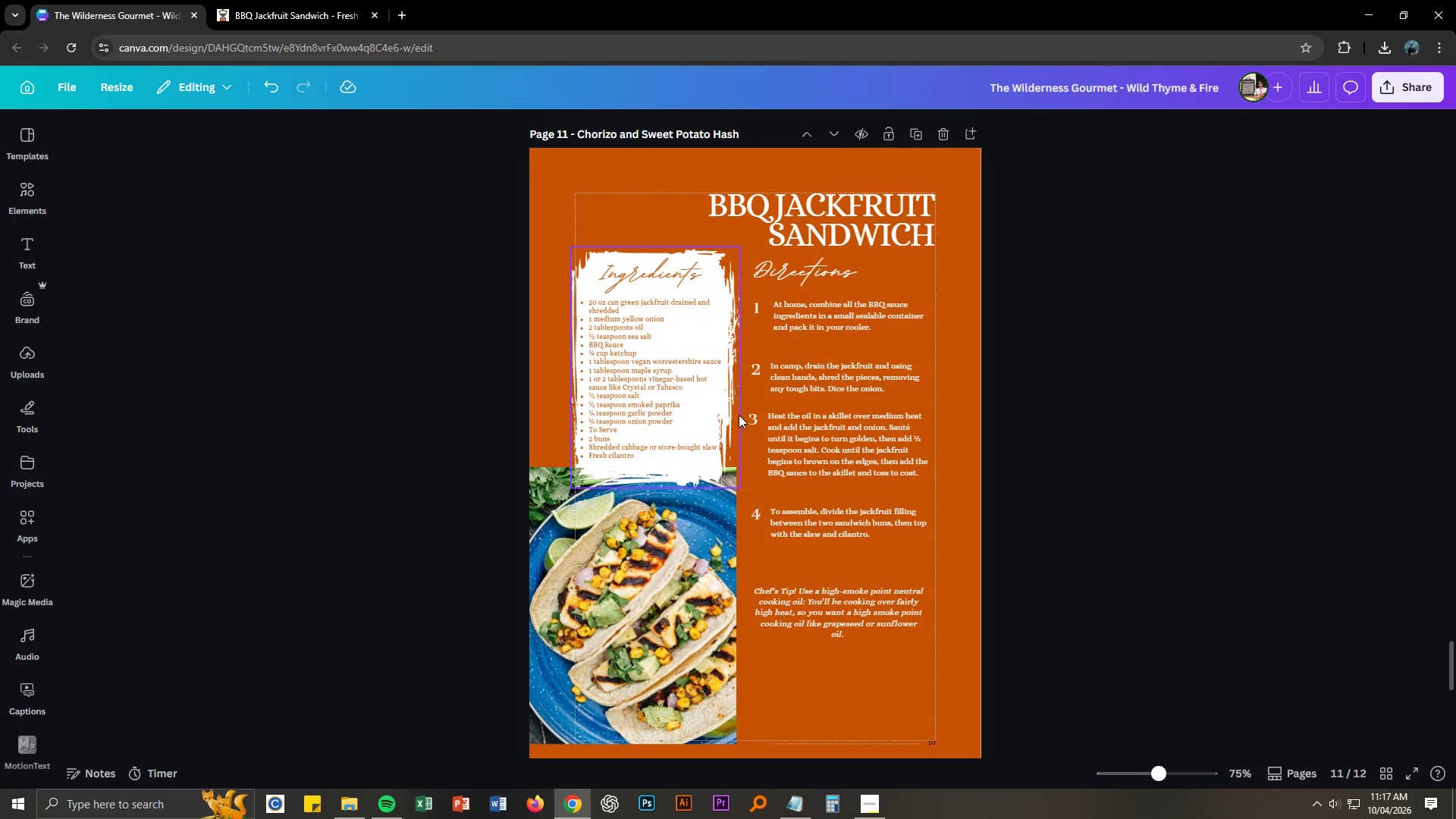 
key(Control+NumpadAdd)
 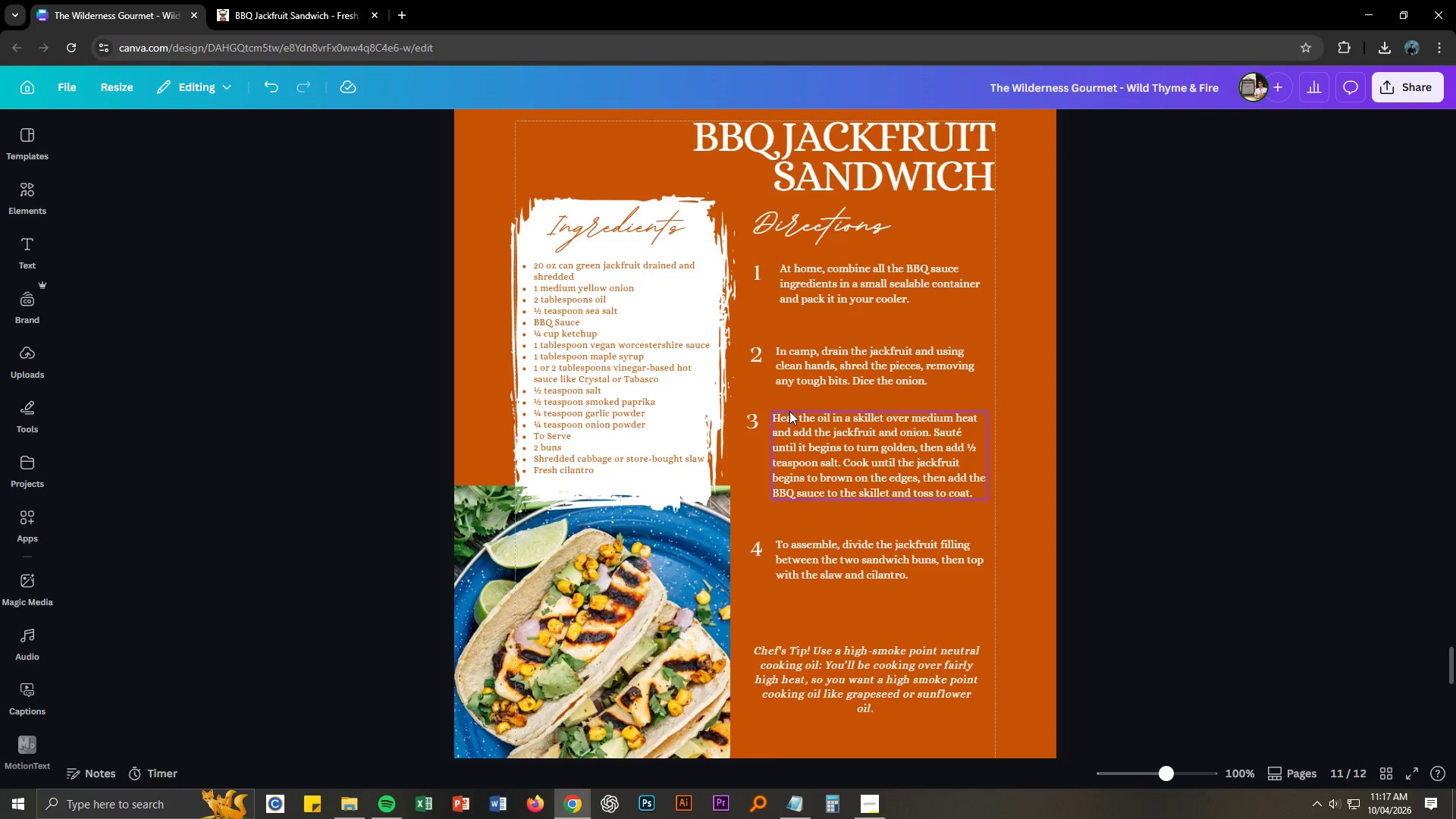 
key(Control+NumpadAdd)
 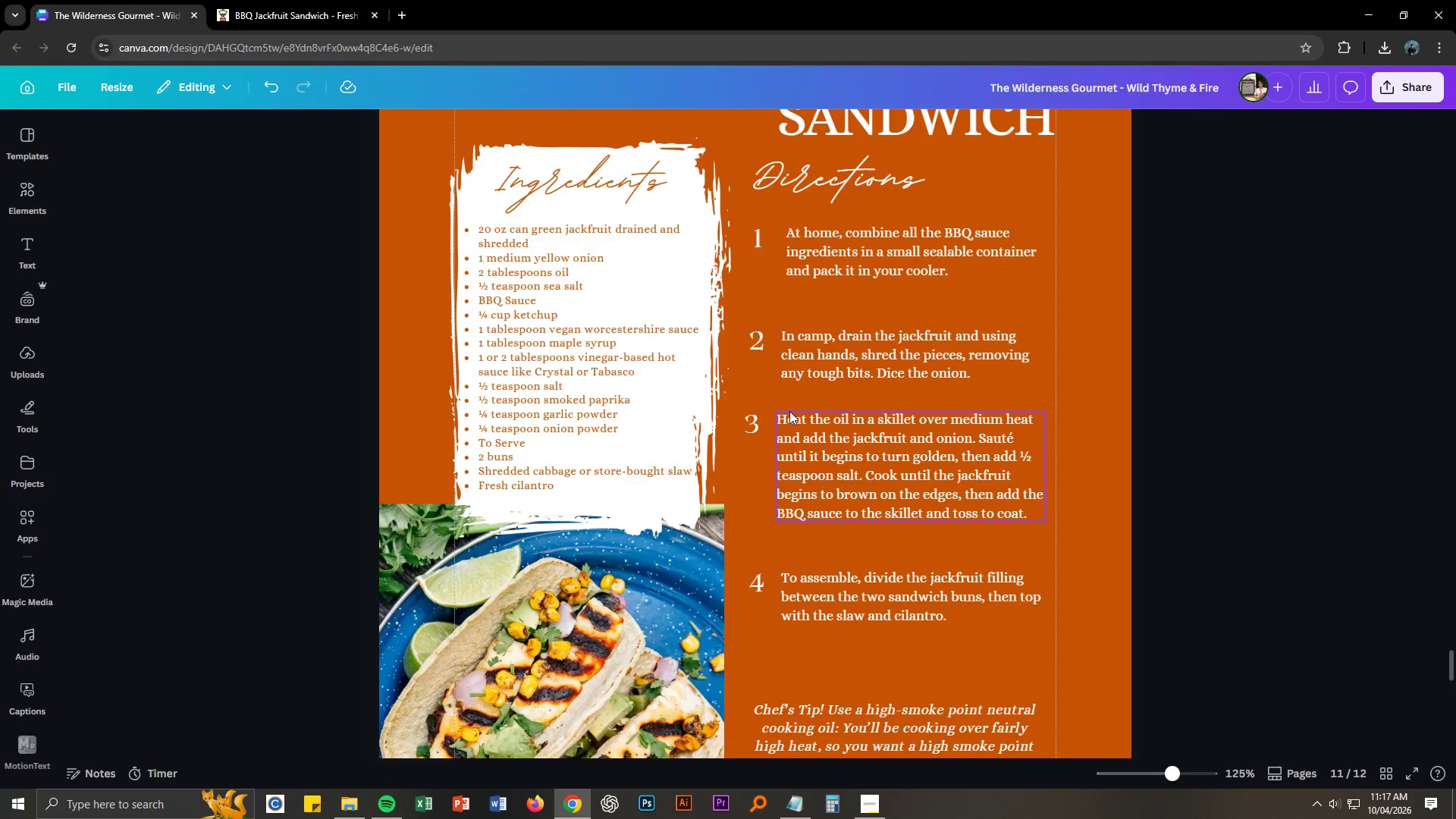 
key(Control+NumpadAdd)
 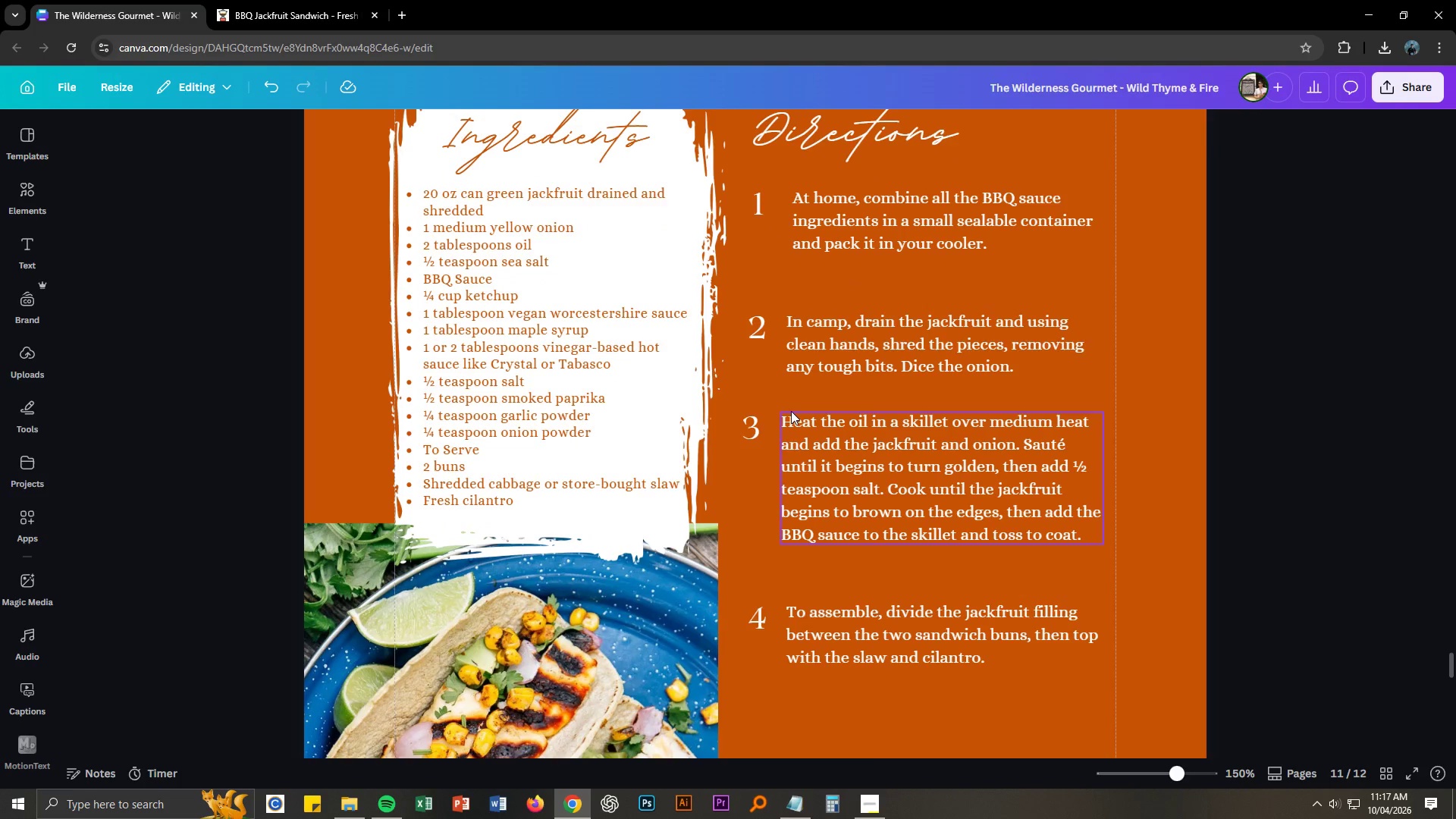 
scroll: coordinate [802, 422], scroll_direction: down, amount: 2.0
 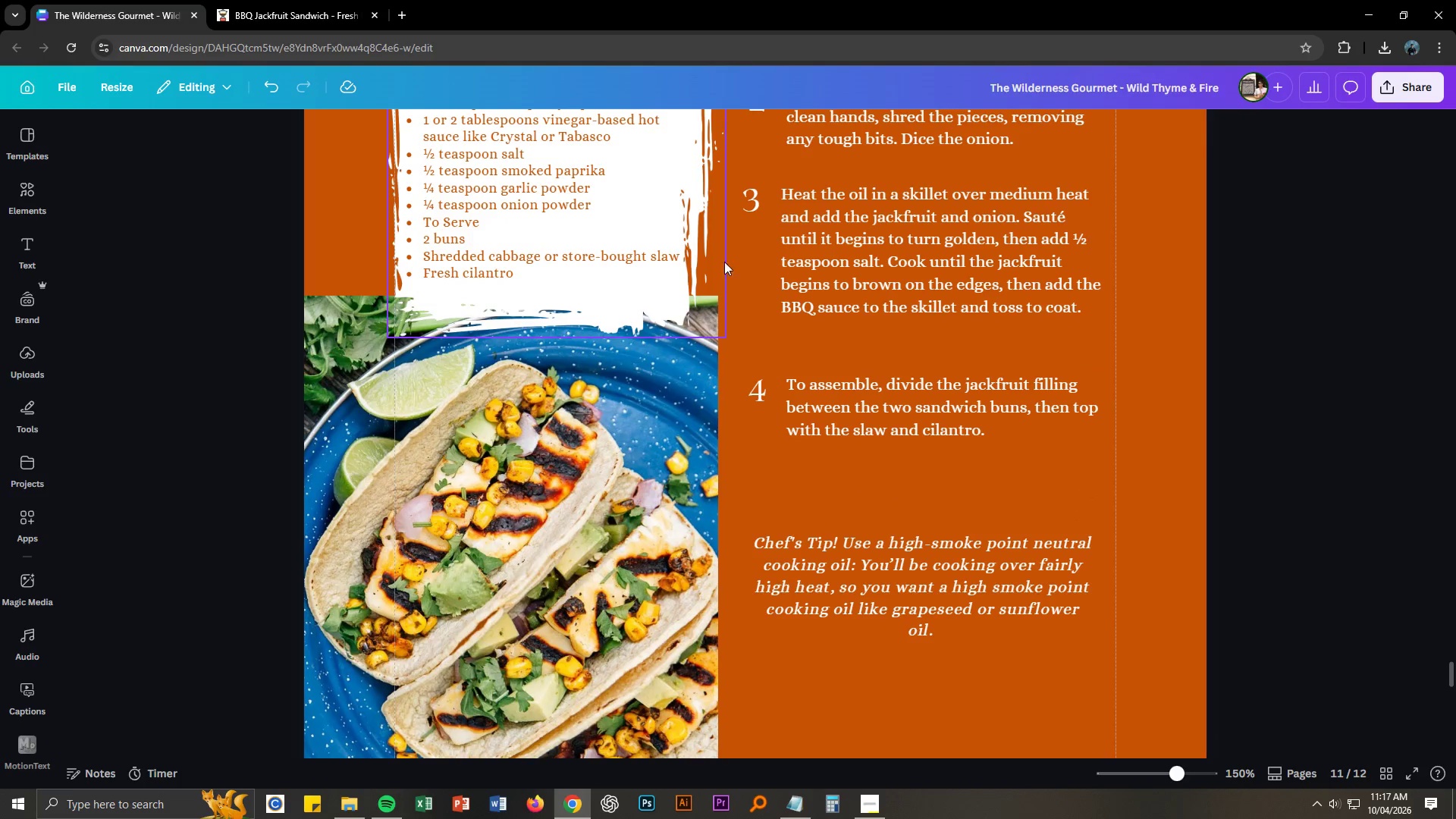 
scroll: coordinate [747, 299], scroll_direction: up, amount: 1.0
 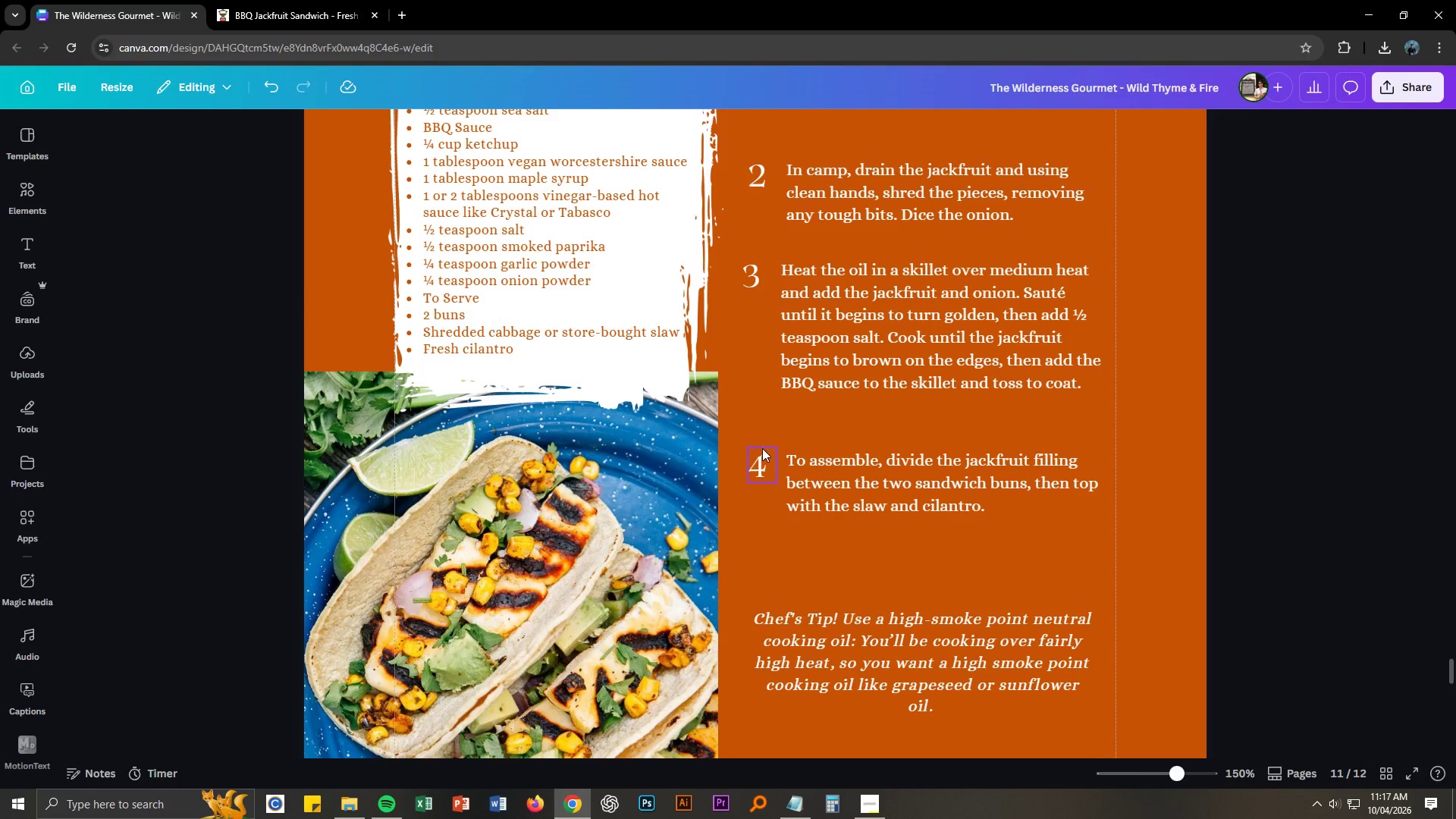 
left_click_drag(start_coordinate=[752, 431], to_coordinate=[811, 481])
 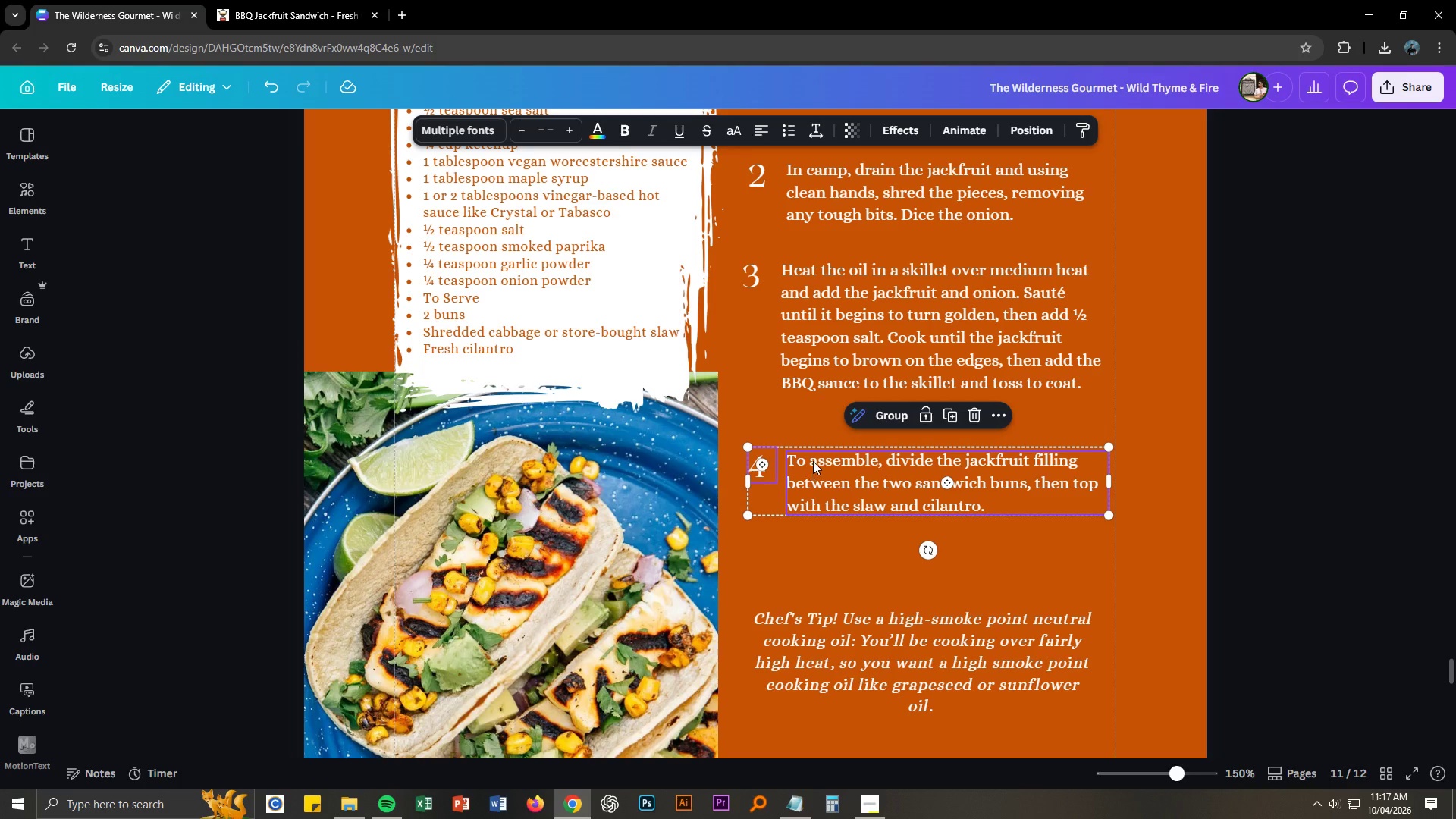 
left_click_drag(start_coordinate=[813, 460], to_coordinate=[814, 447])
 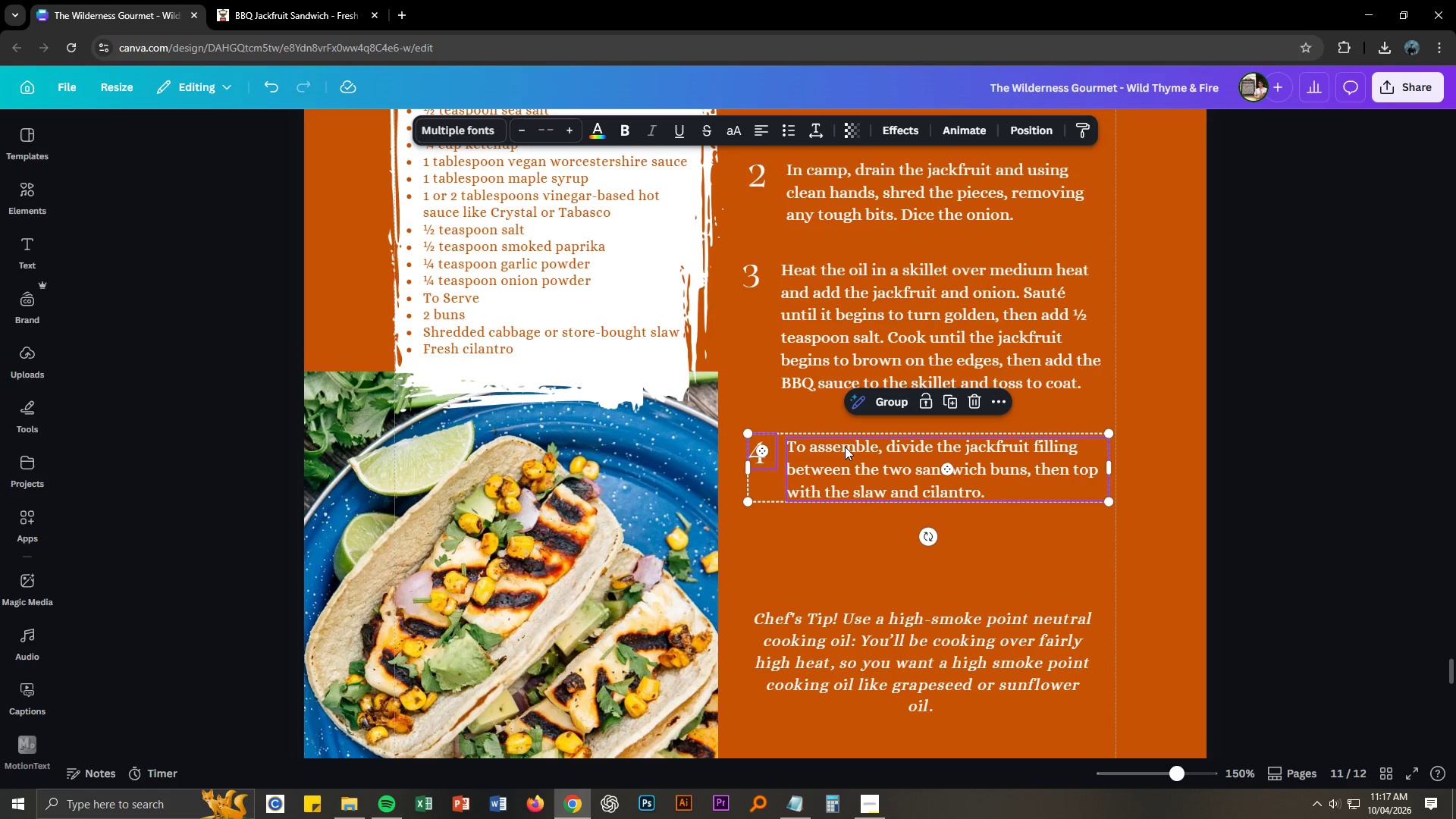 
hold_key(key=ControlLeft, duration=1.53)
 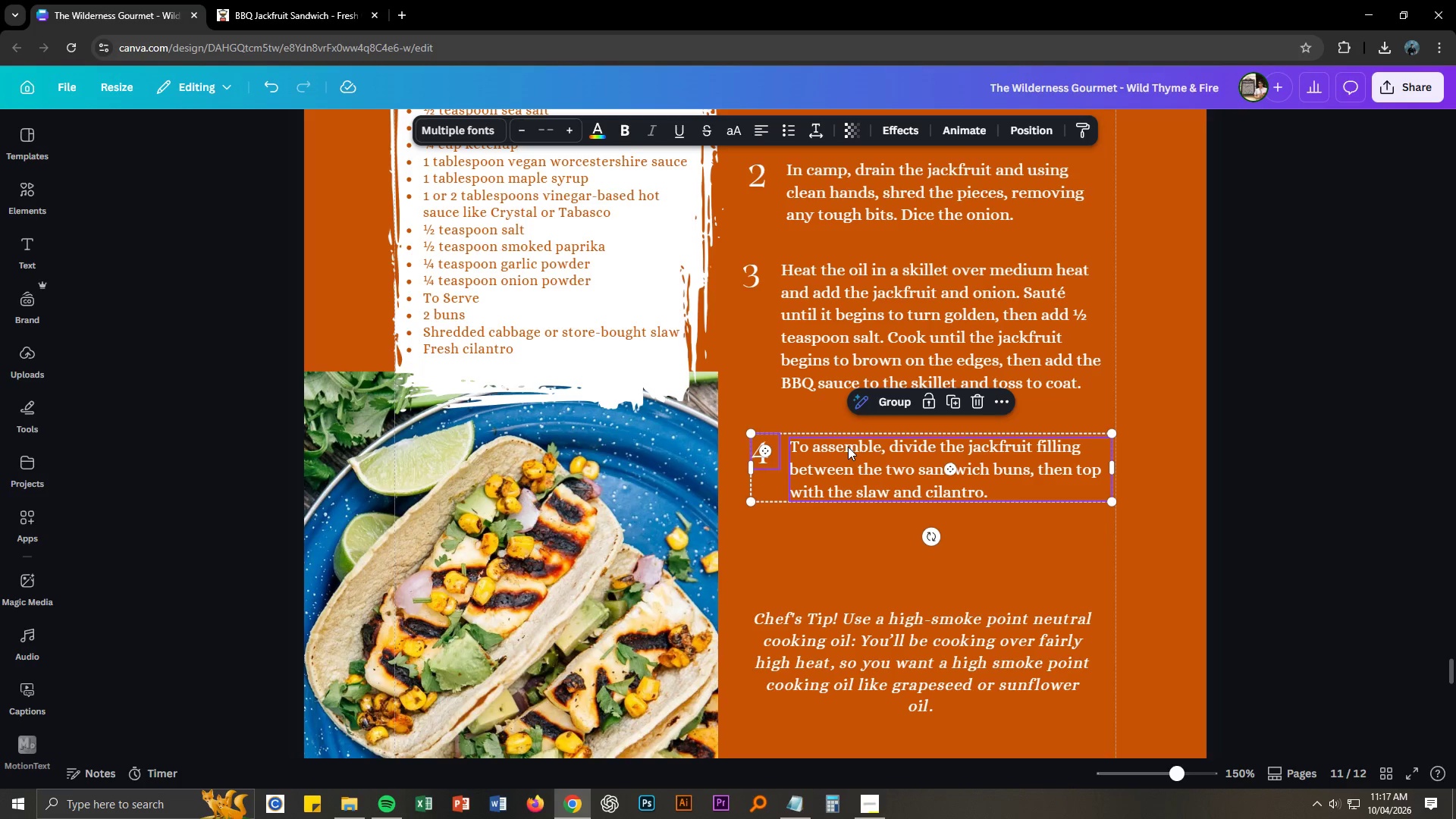 
hold_key(key=ControlLeft, duration=0.45)
 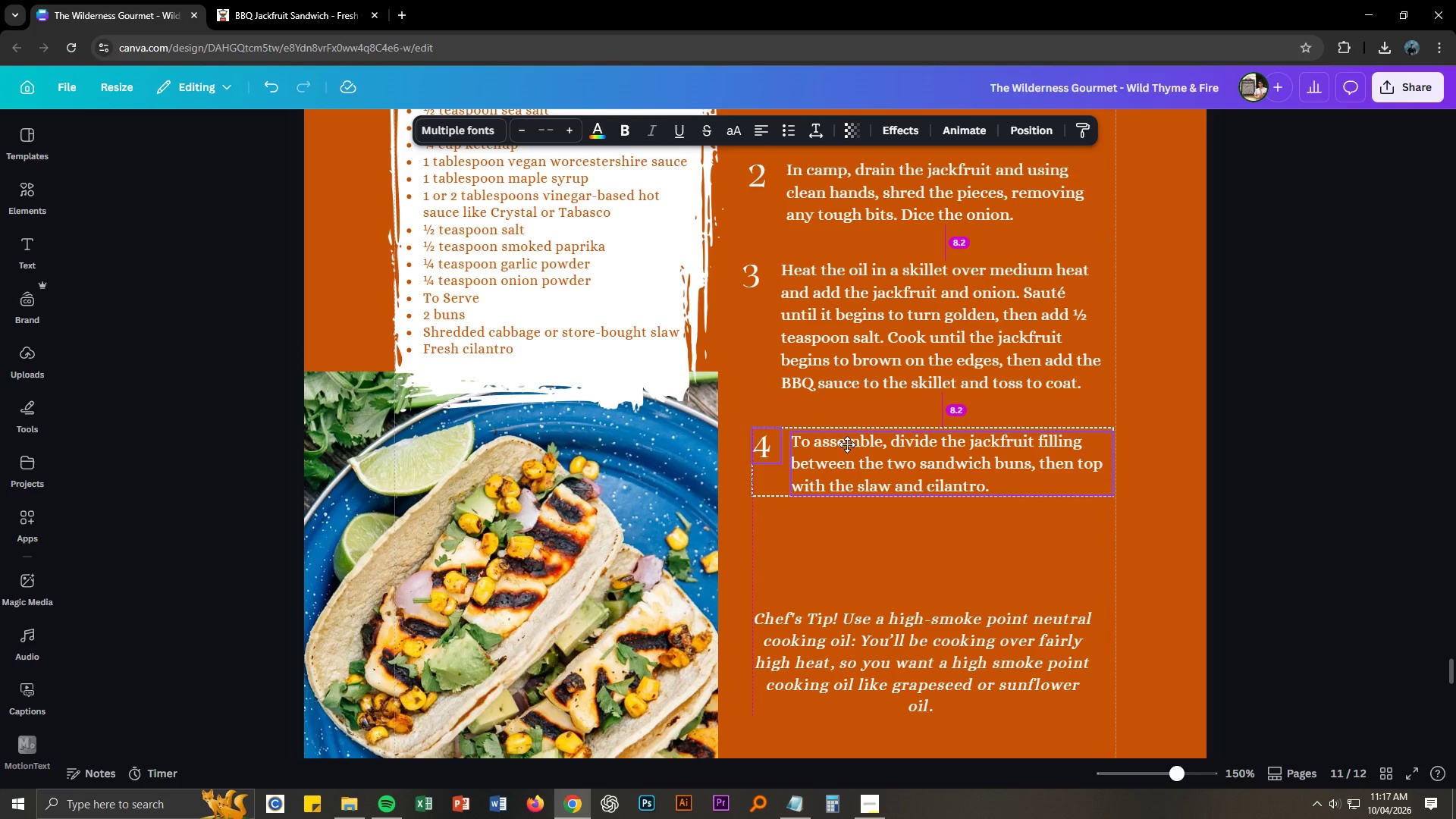 
scroll: coordinate [1241, 471], scroll_direction: up, amount: 4.0
 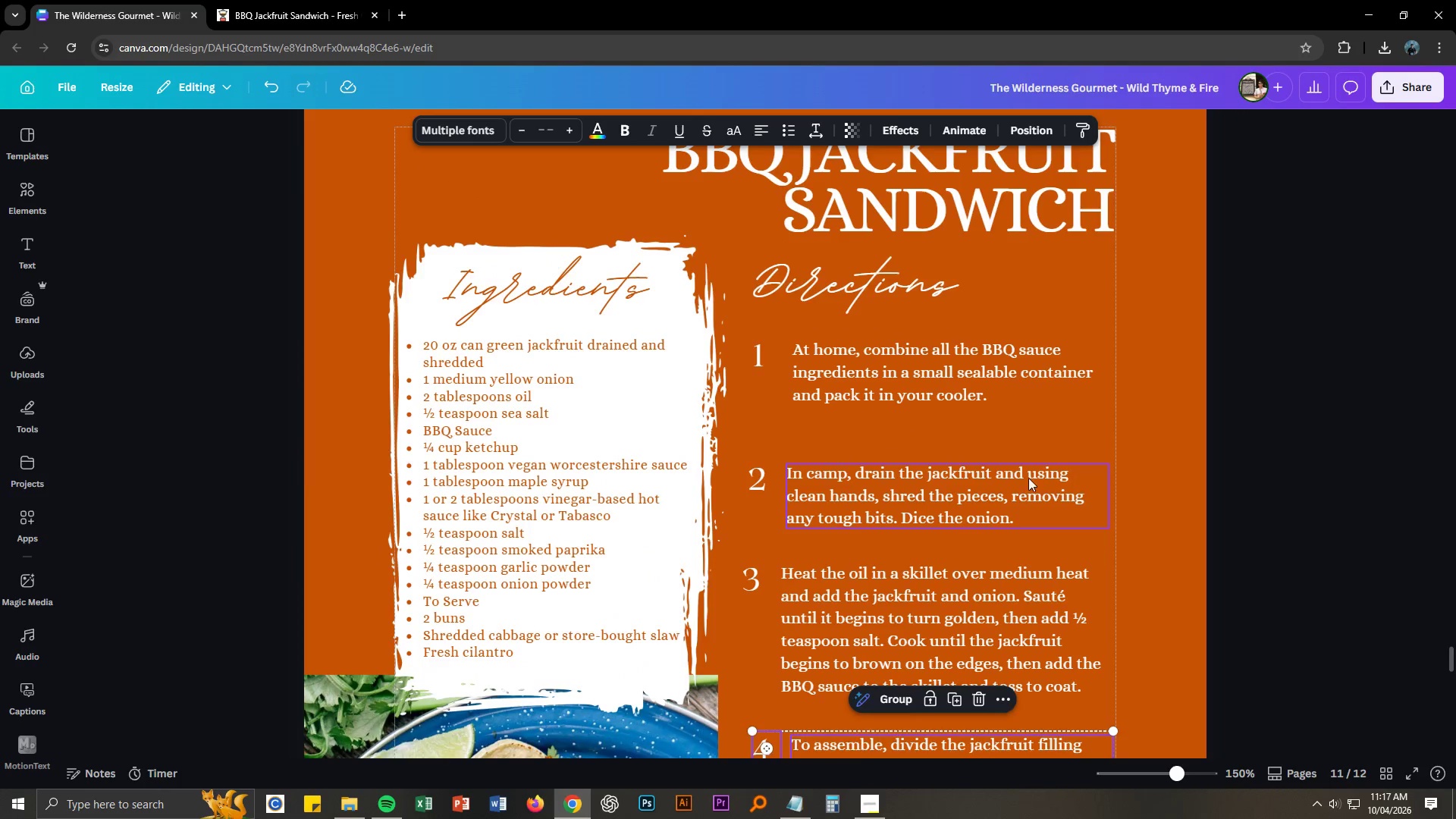 
scroll: coordinate [1023, 479], scroll_direction: down, amount: 3.0
 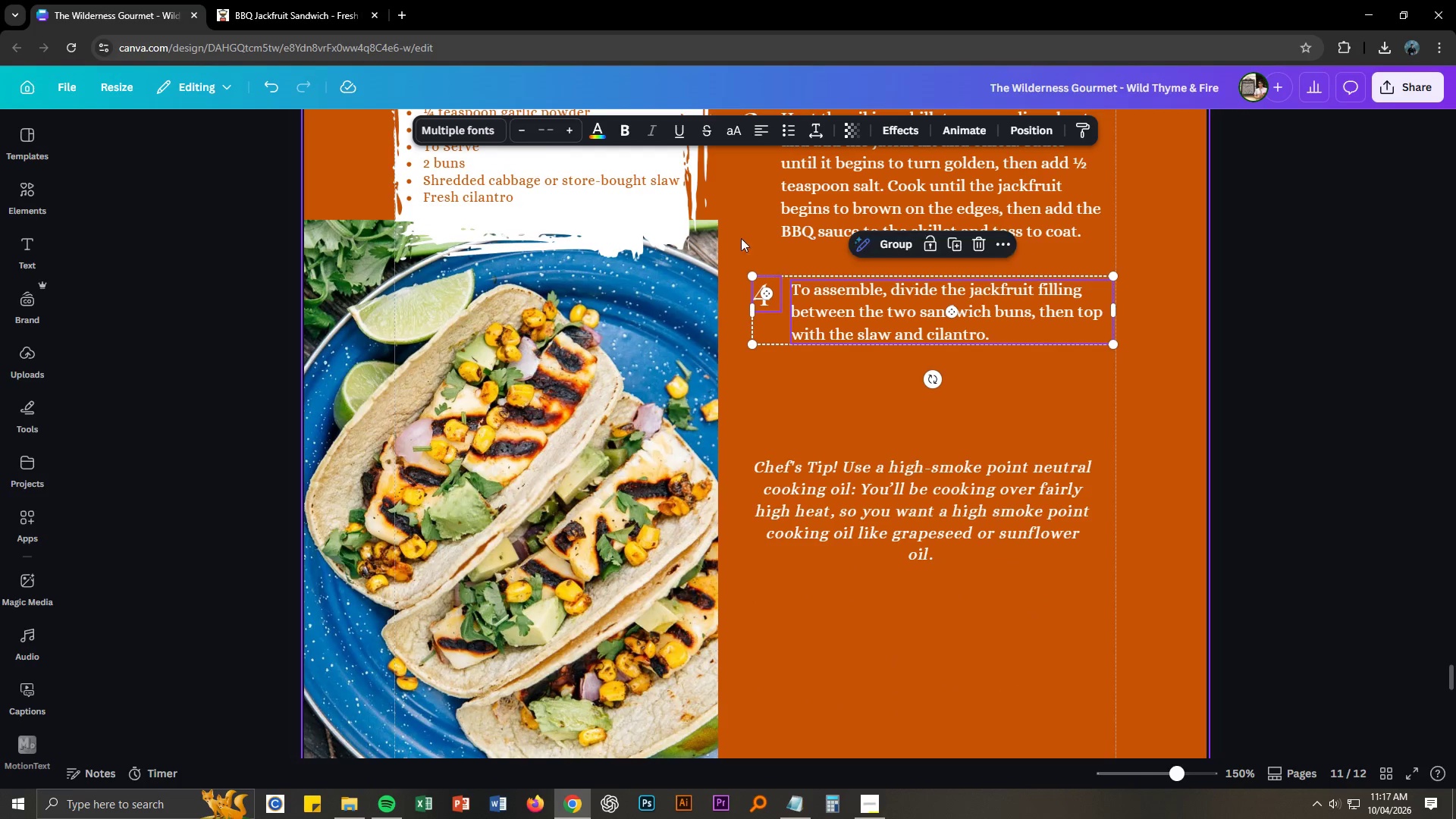 
scroll: coordinate [739, 284], scroll_direction: up, amount: 4.0
 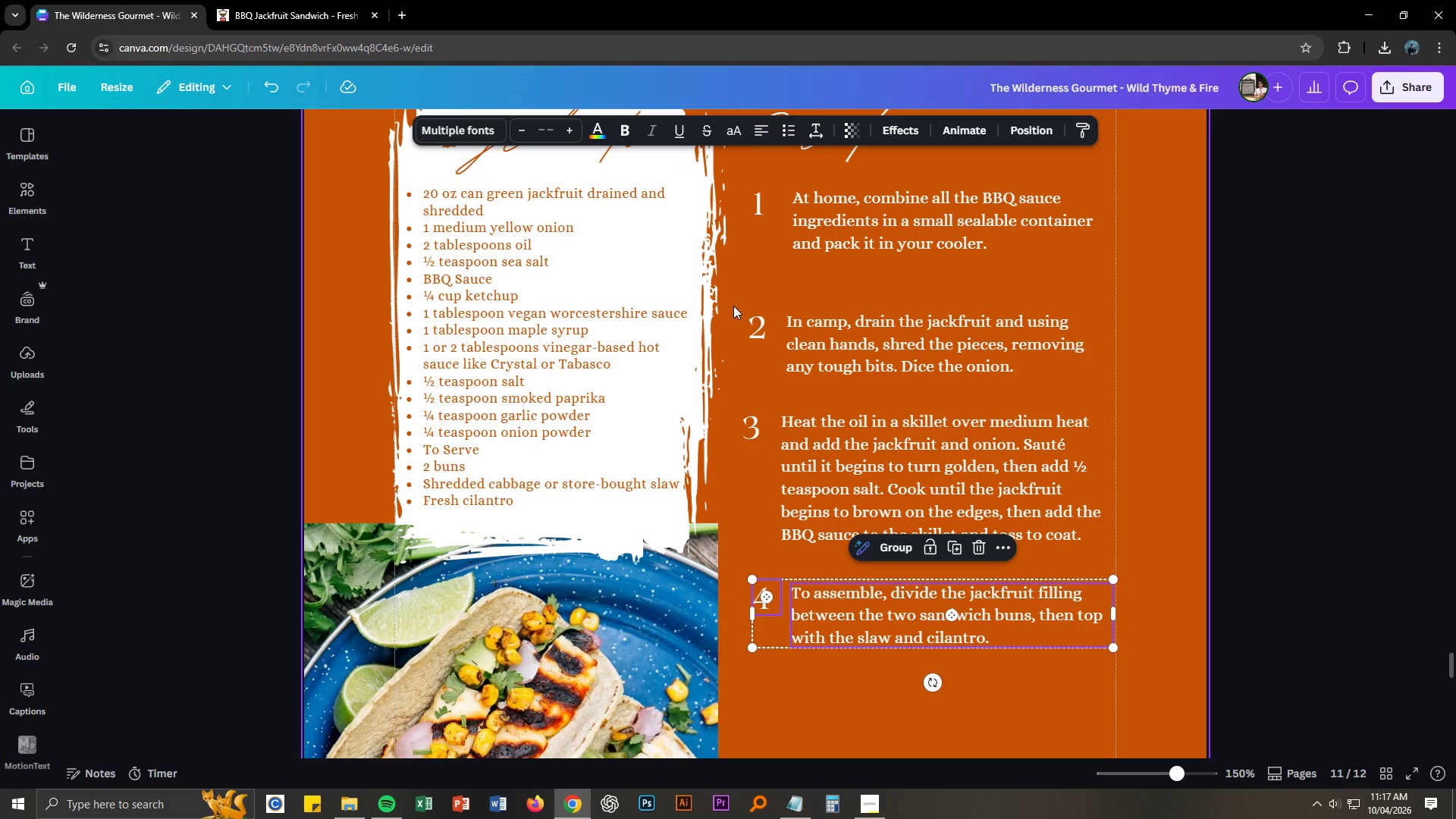 
left_click_drag(start_coordinate=[739, 317], to_coordinate=[912, 621])
 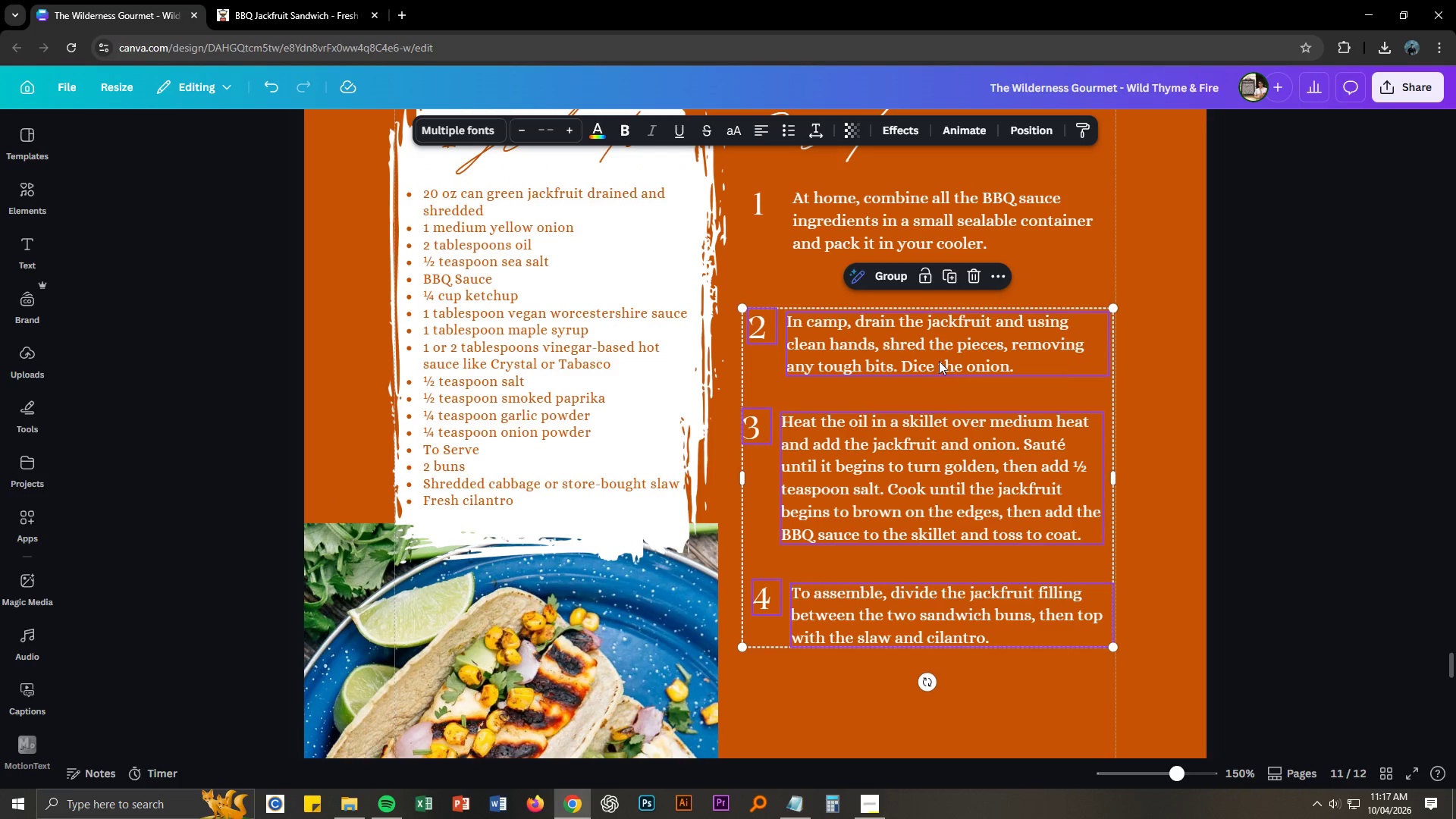 
left_click_drag(start_coordinate=[940, 359], to_coordinate=[938, 337])
 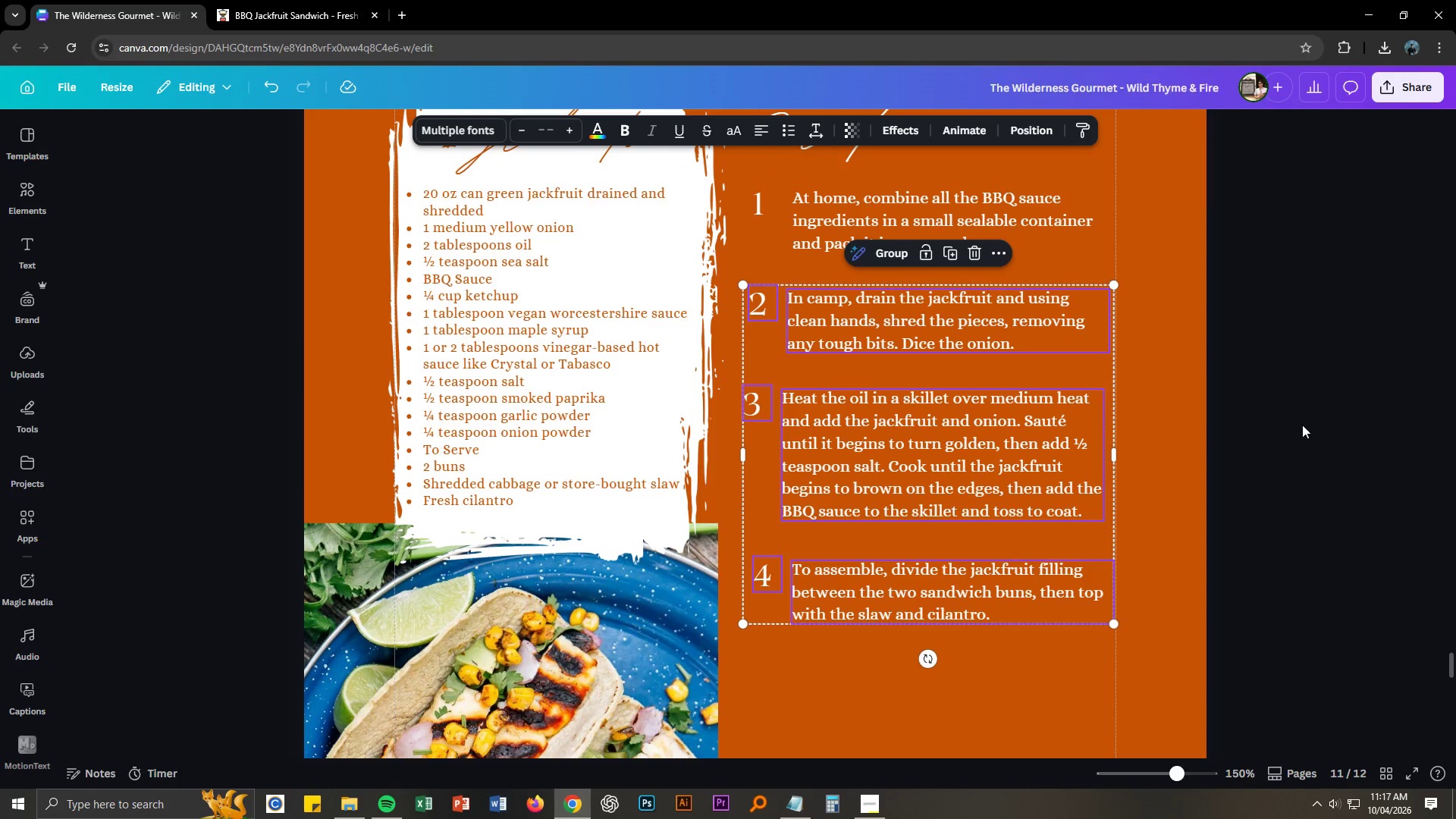 
left_click_drag(start_coordinate=[1372, 442], to_coordinate=[1379, 444])
 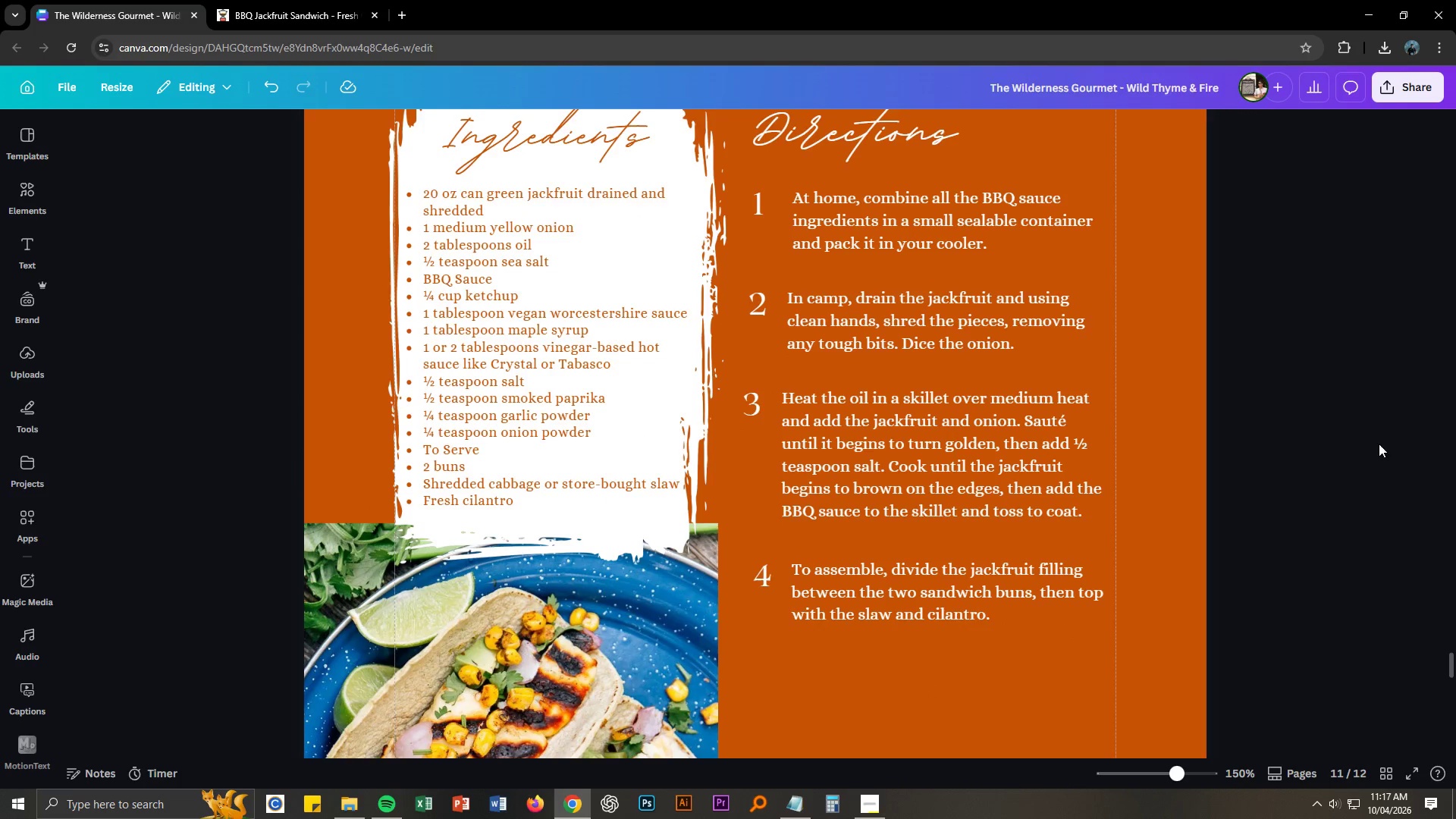 
scroll: coordinate [1279, 498], scroll_direction: down, amount: 6.0
 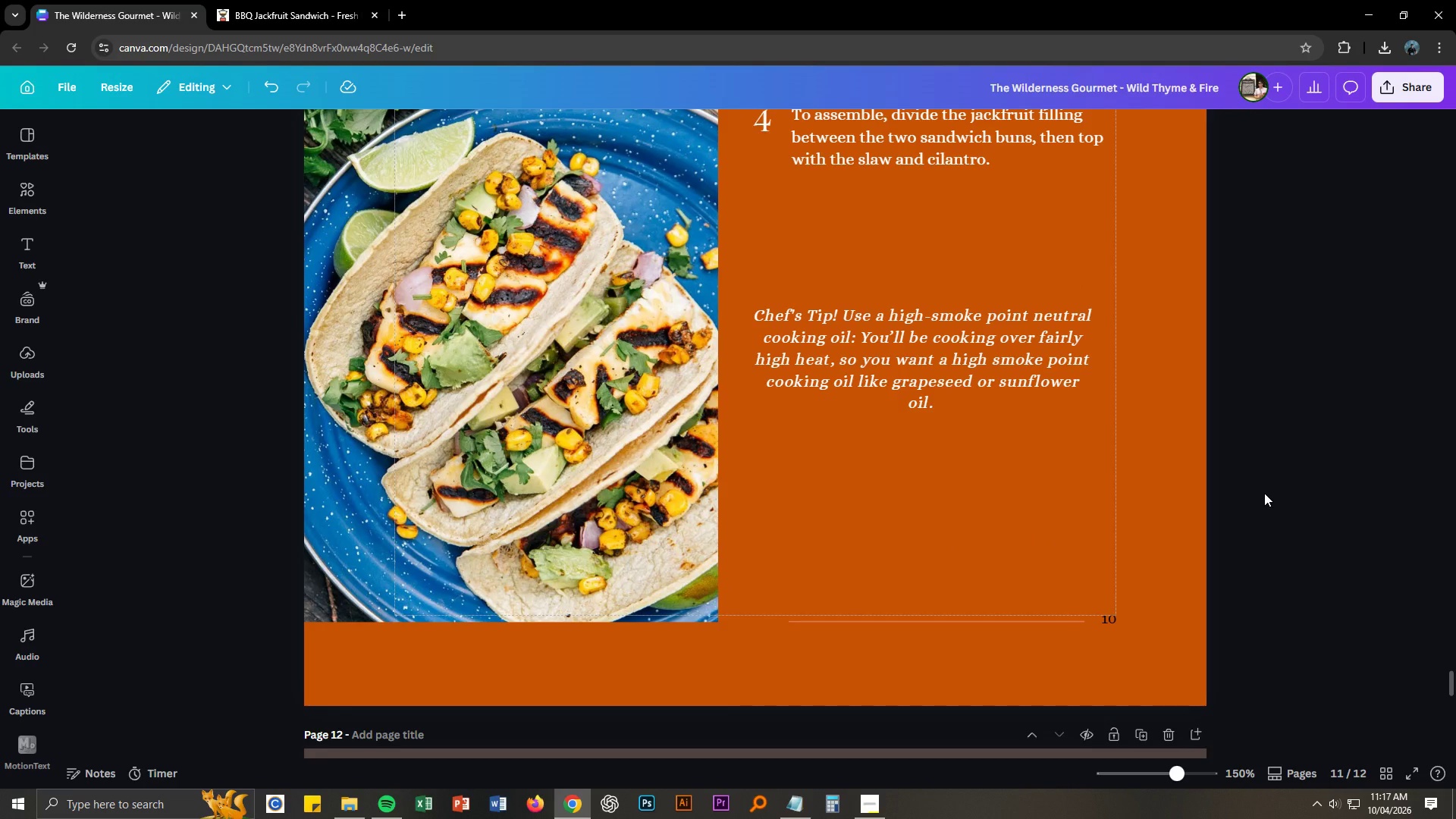 
hold_key(key=ControlLeft, duration=0.45)
 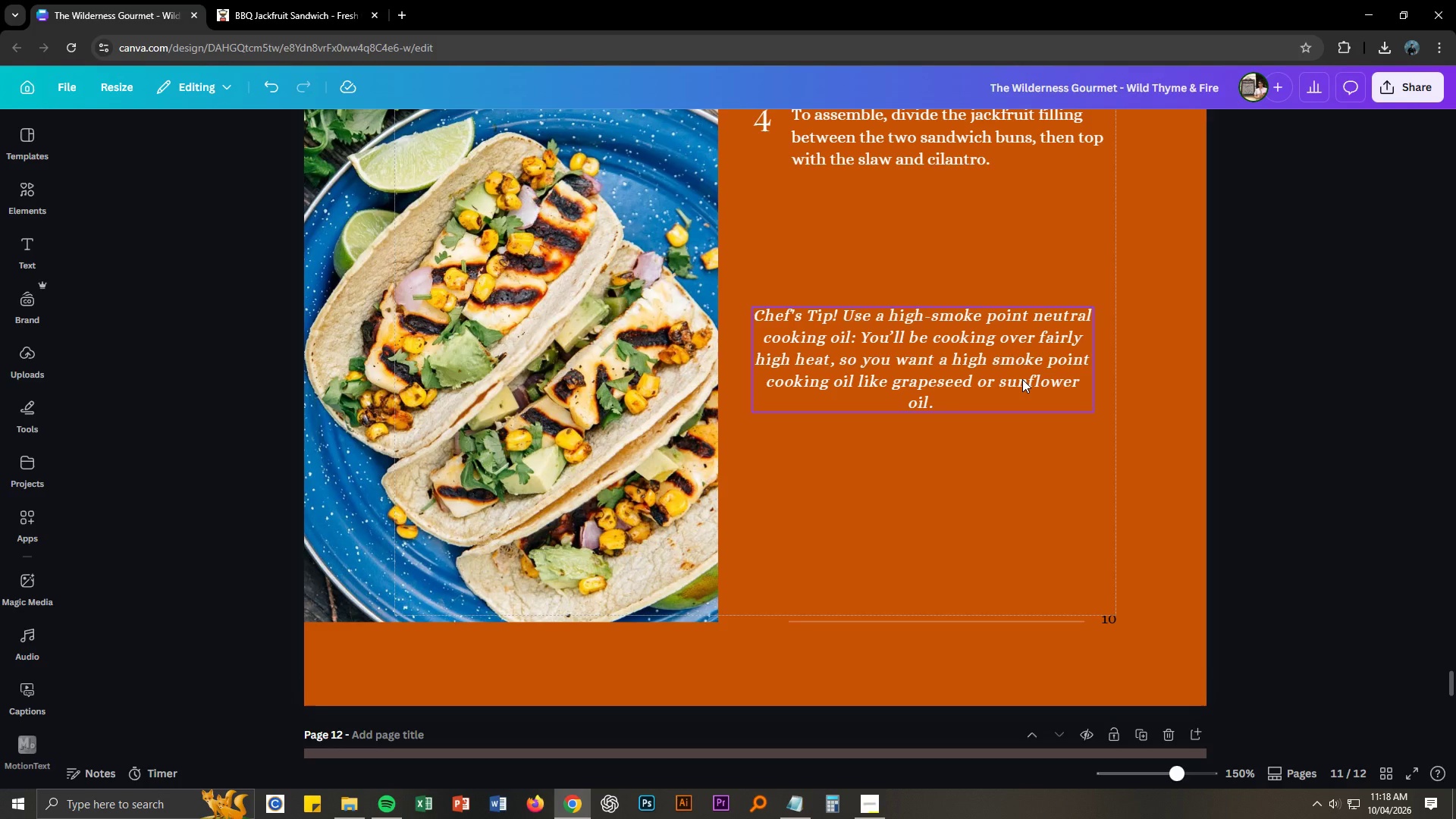 
wait(32.61)
 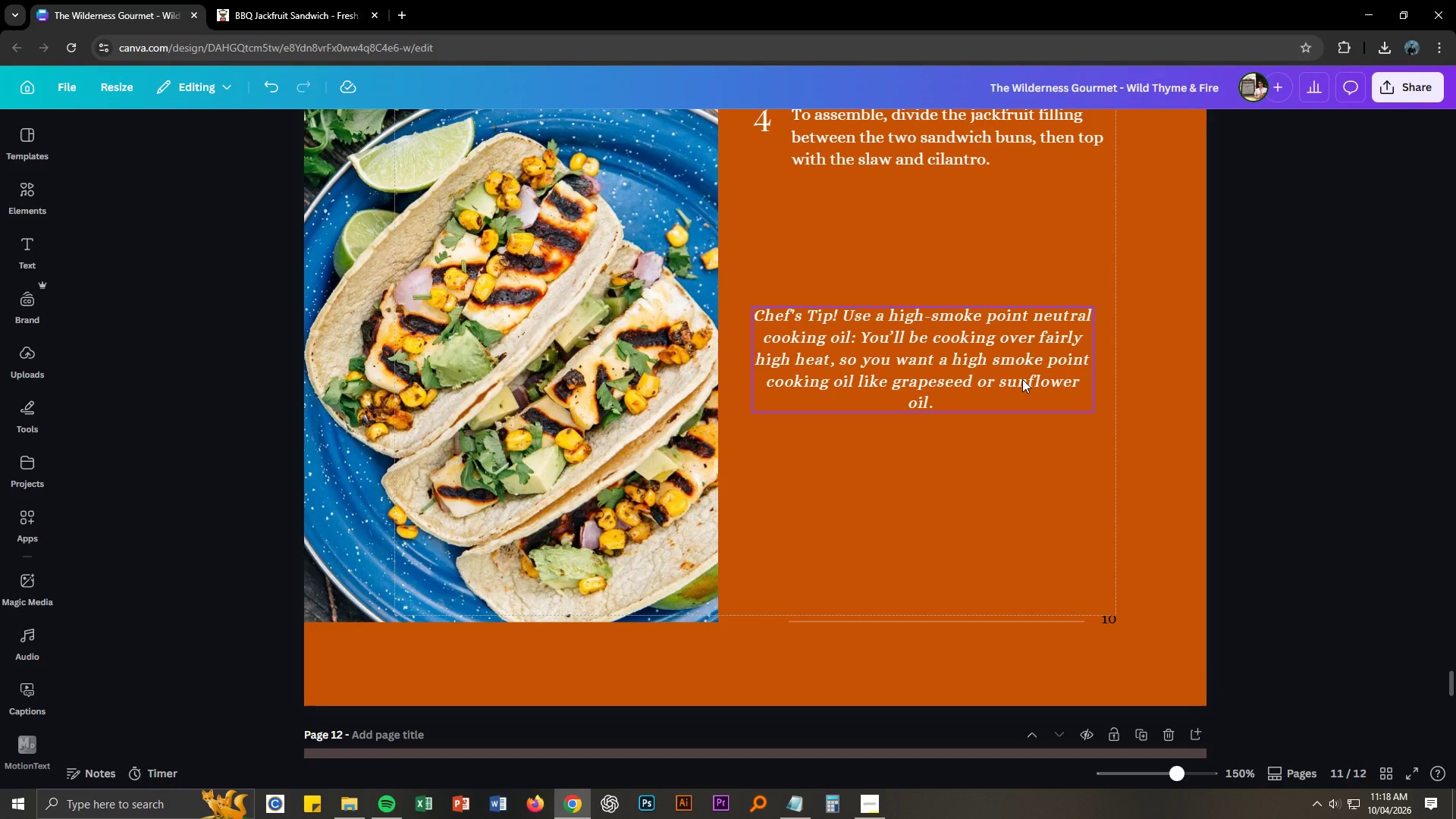 
scroll: coordinate [1223, 416], scroll_direction: up, amount: 30.0
 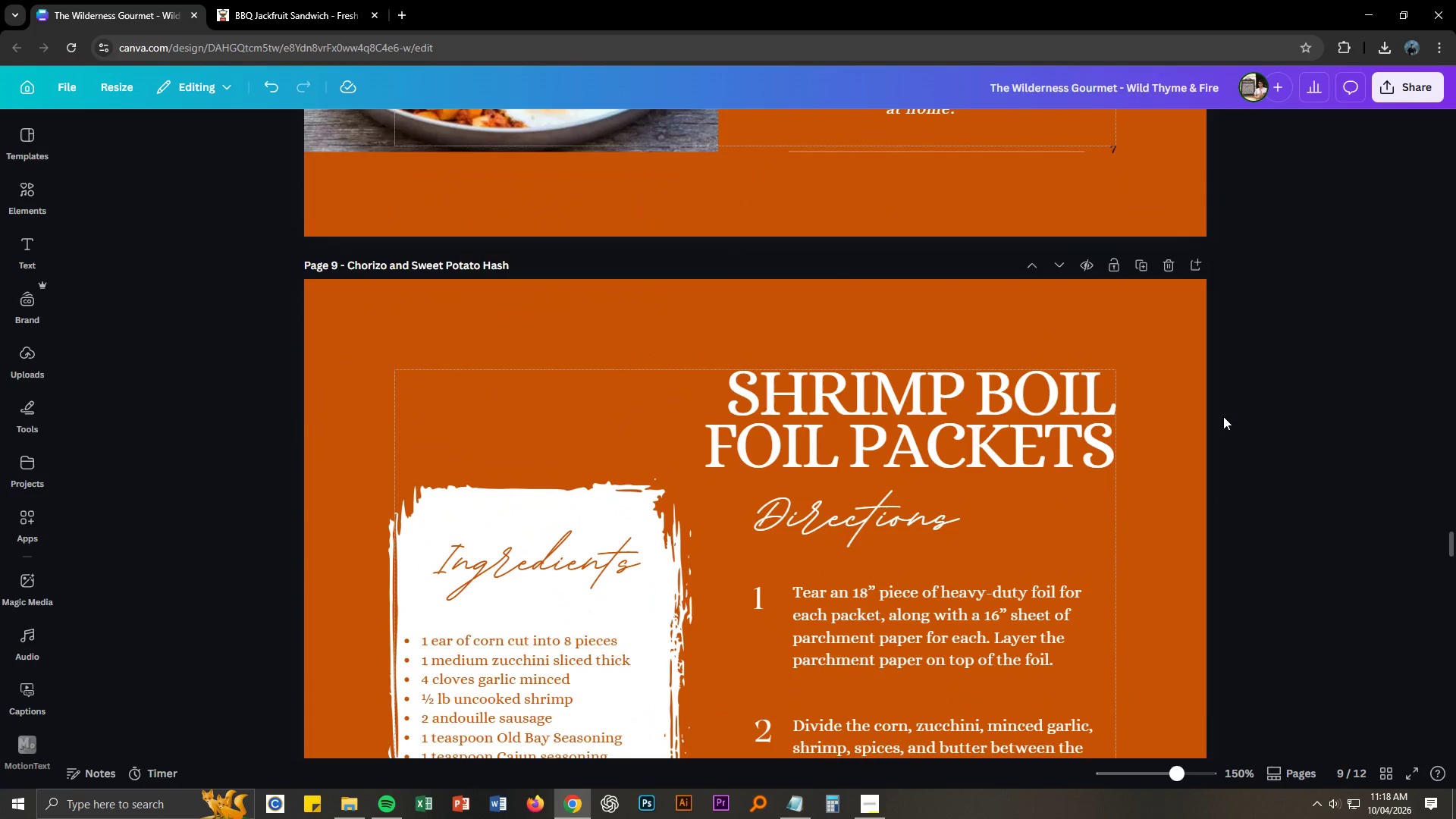 
scroll: coordinate [1223, 416], scroll_direction: down, amount: 24.0
 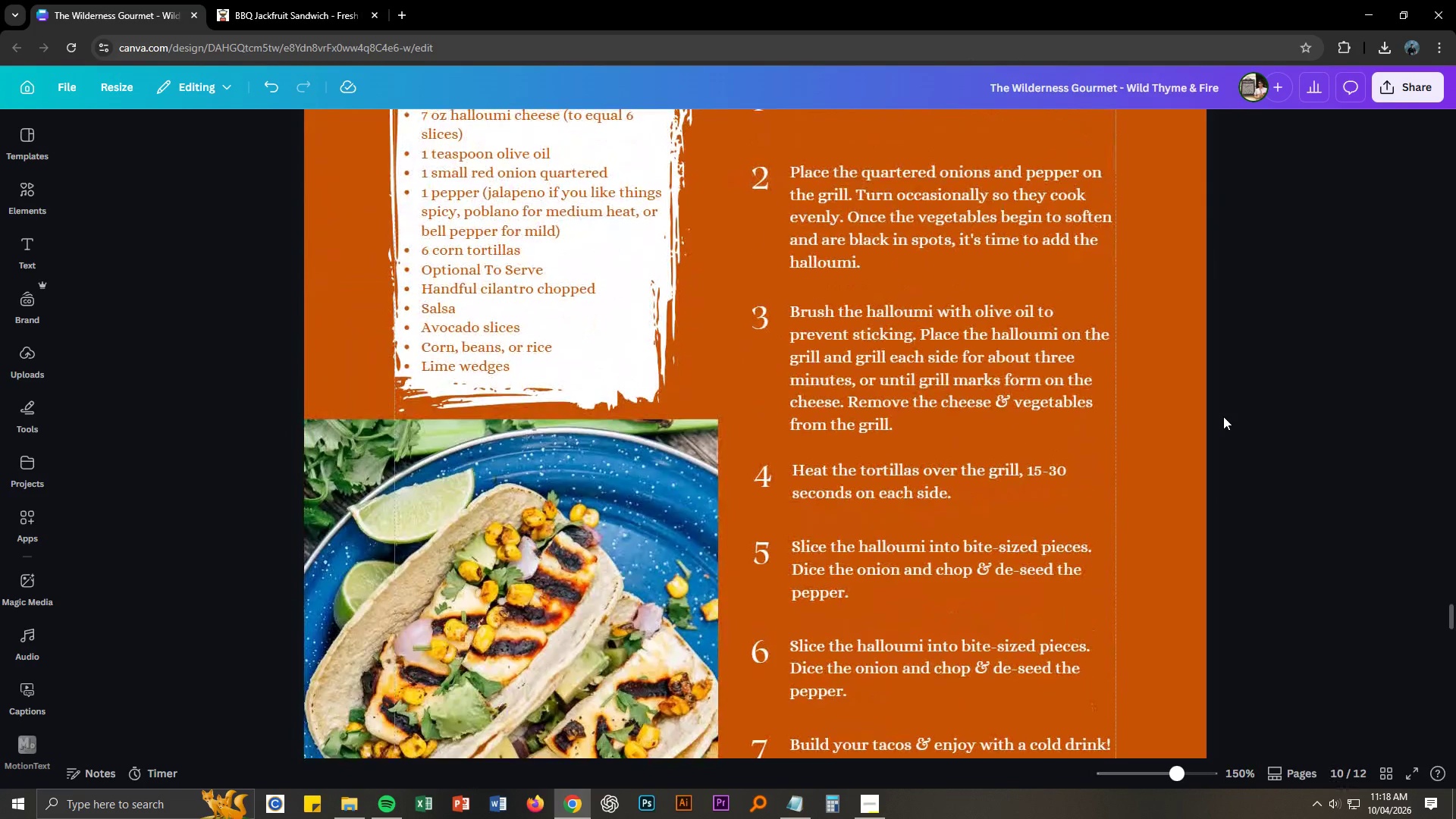 
scroll: coordinate [1223, 416], scroll_direction: up, amount: 13.0
 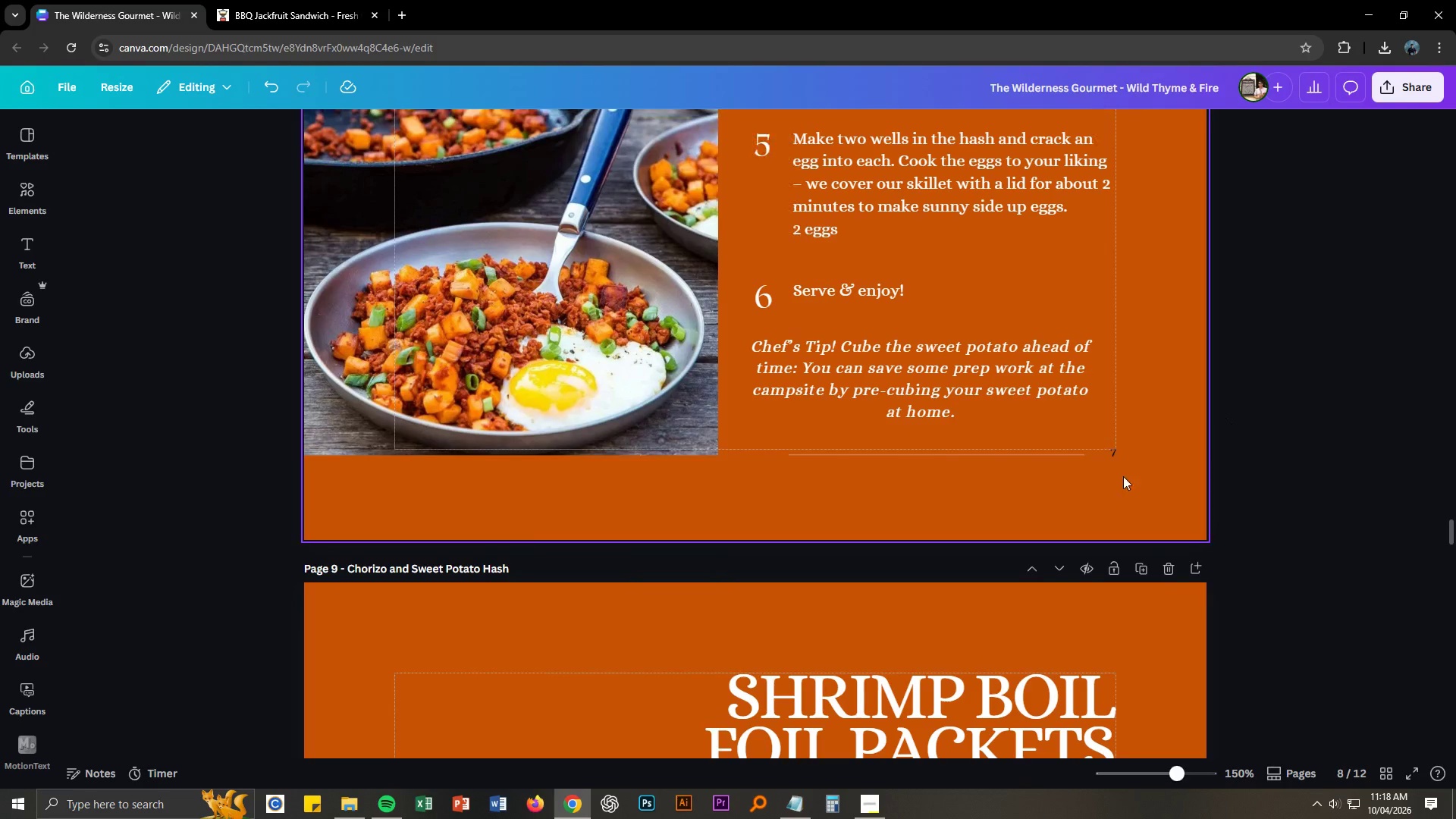 
double_click([954, 689])
 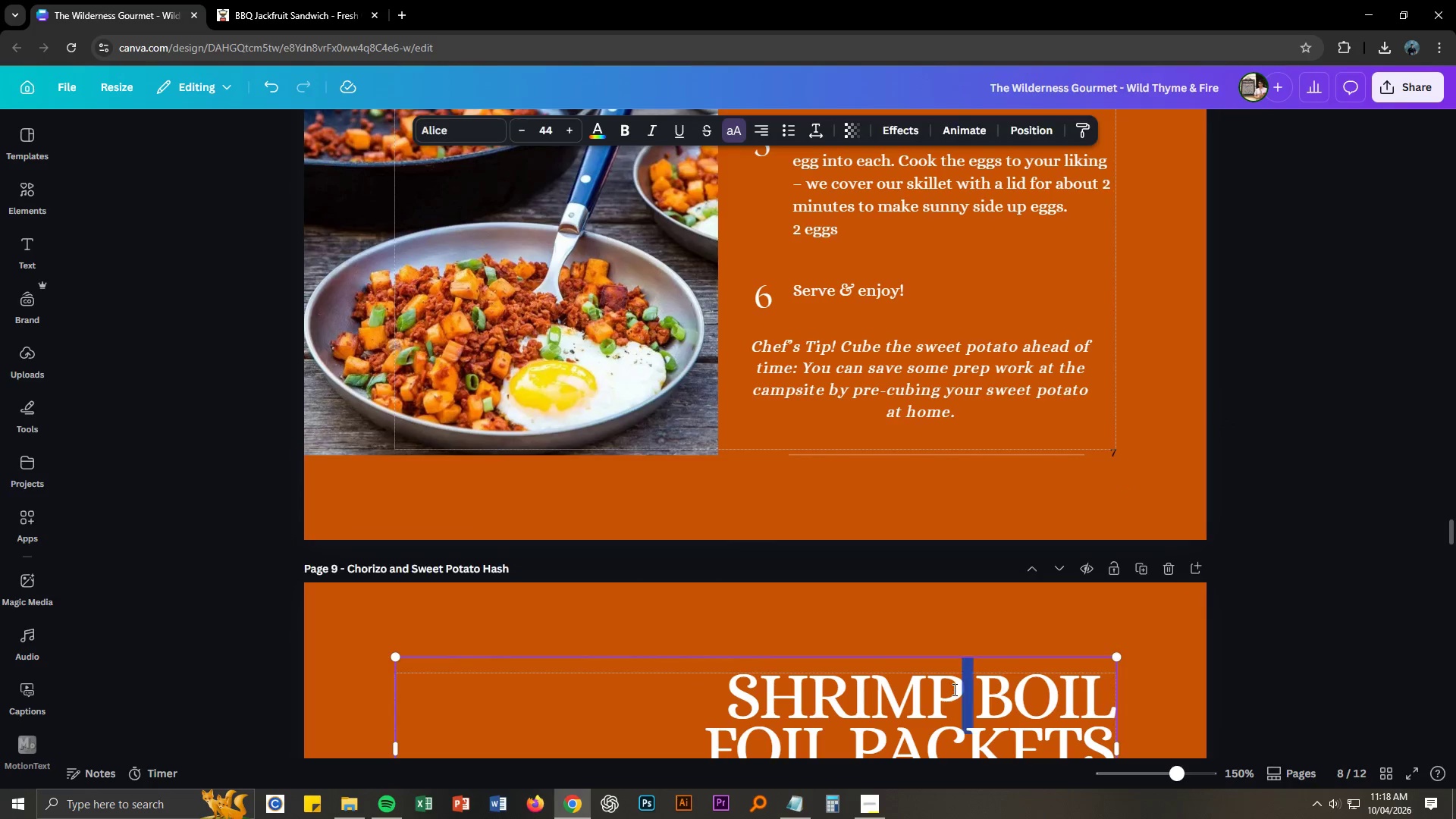 
triple_click([953, 689])
 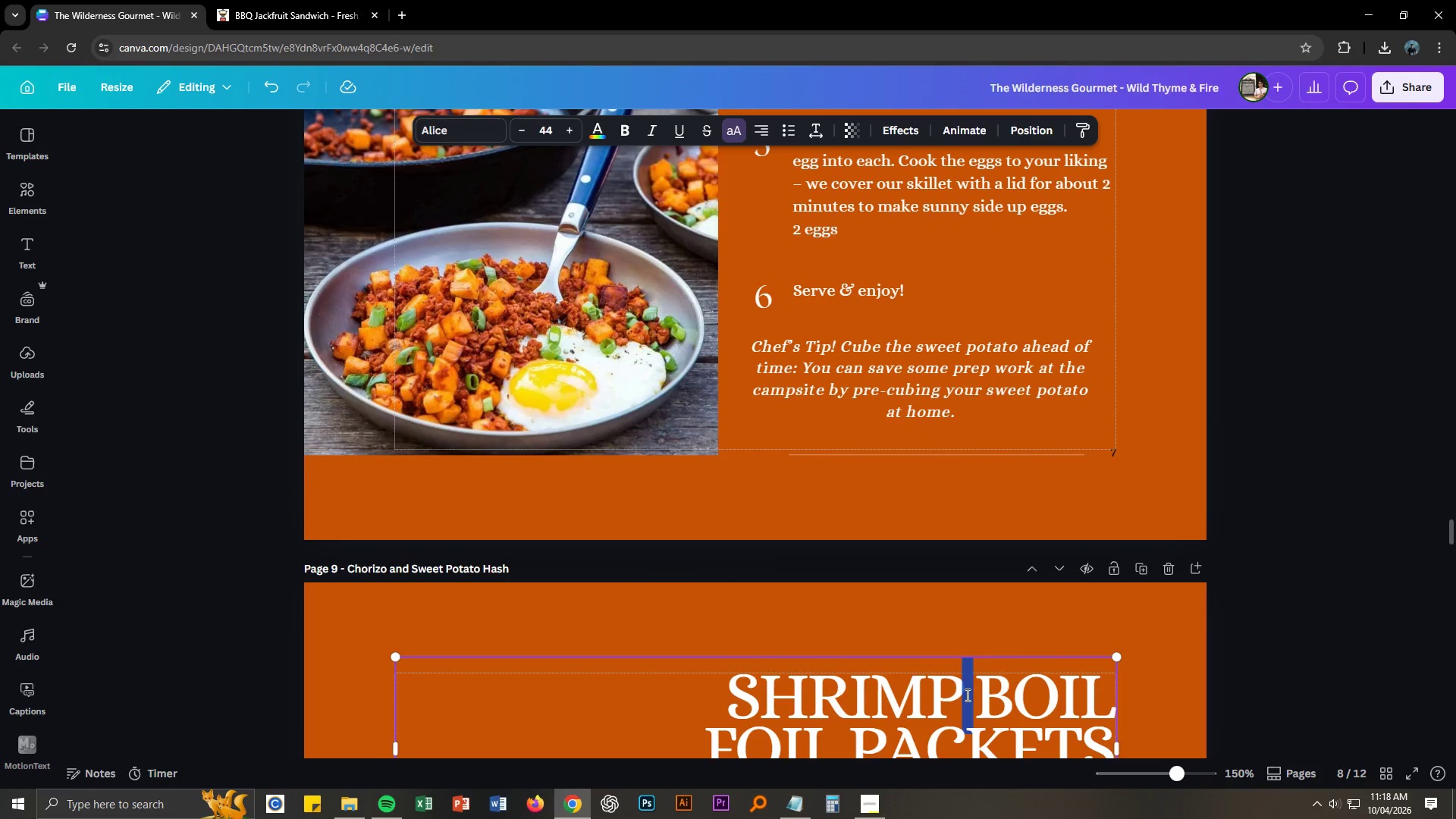 
key(Control+A)
 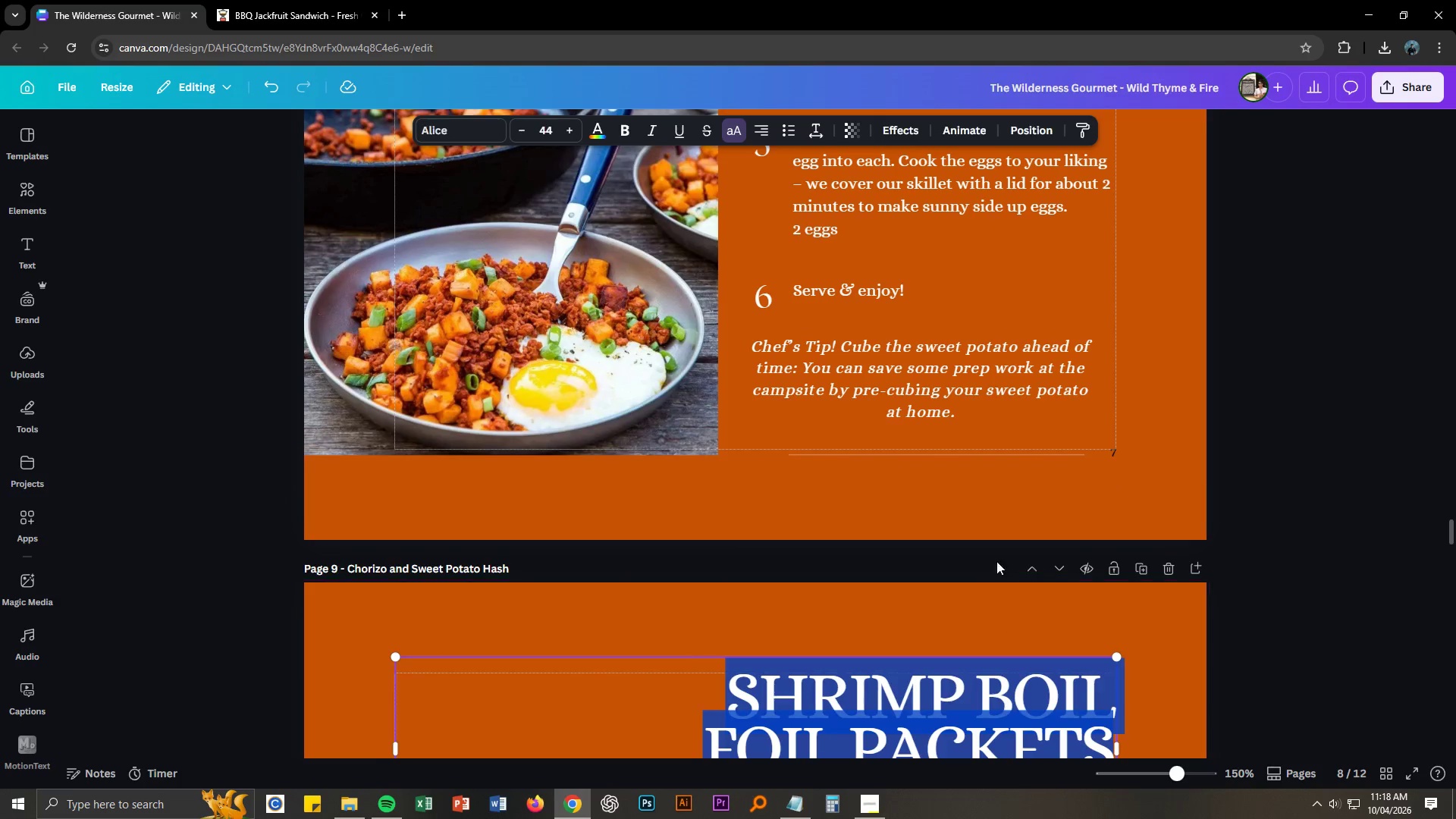 
key(Control+C)
 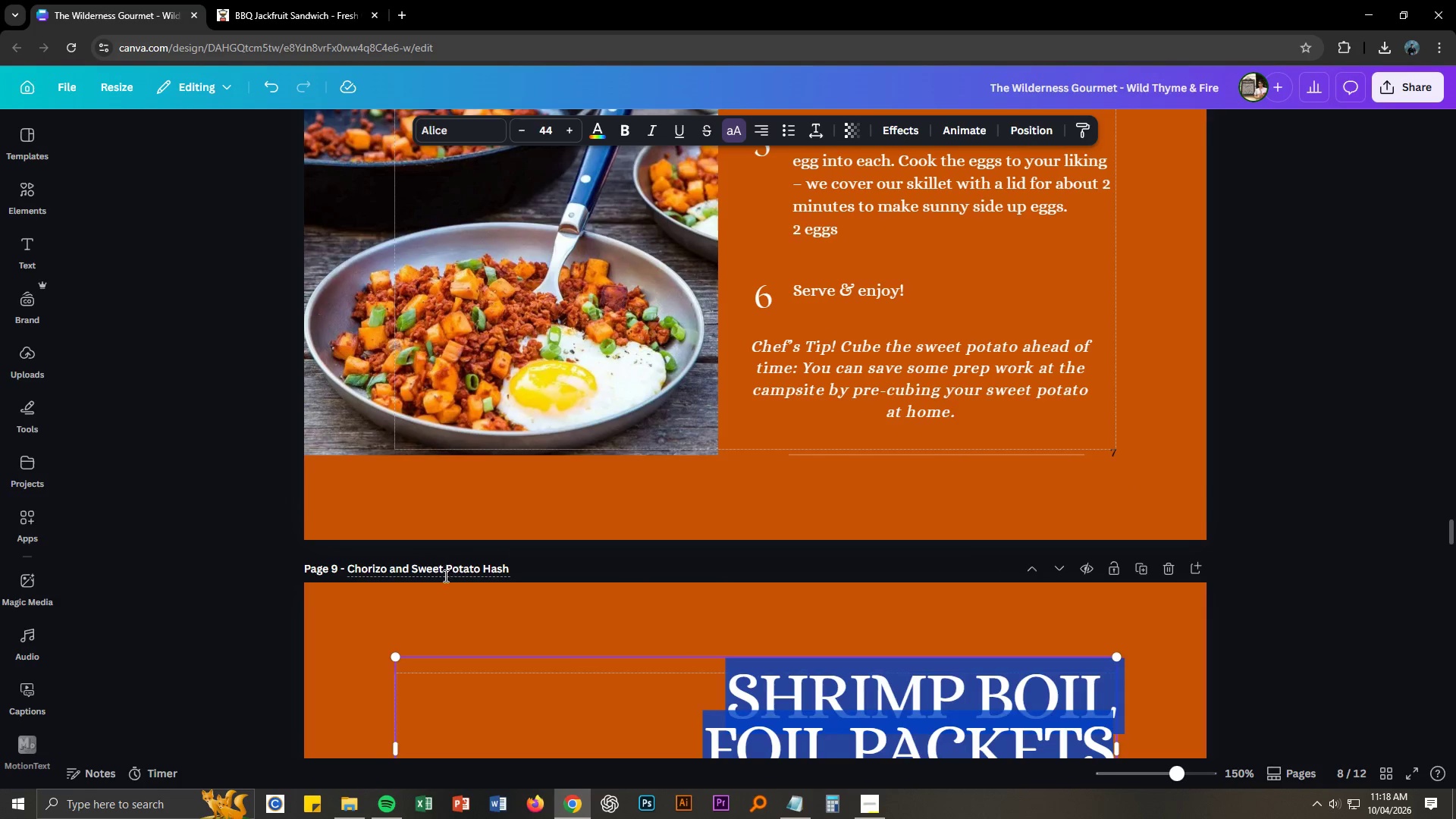 
double_click([444, 576])
 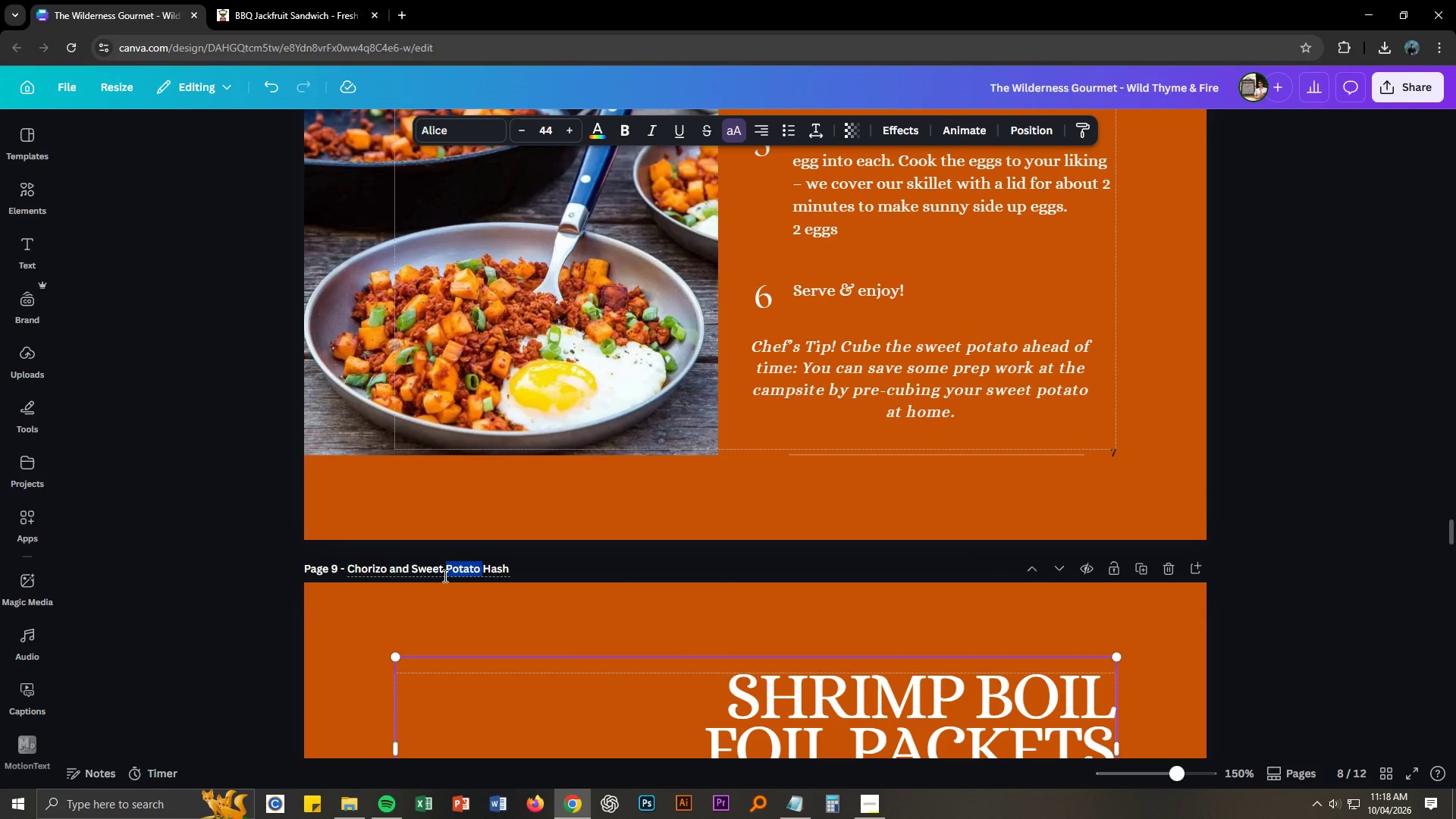 
triple_click([444, 576])
 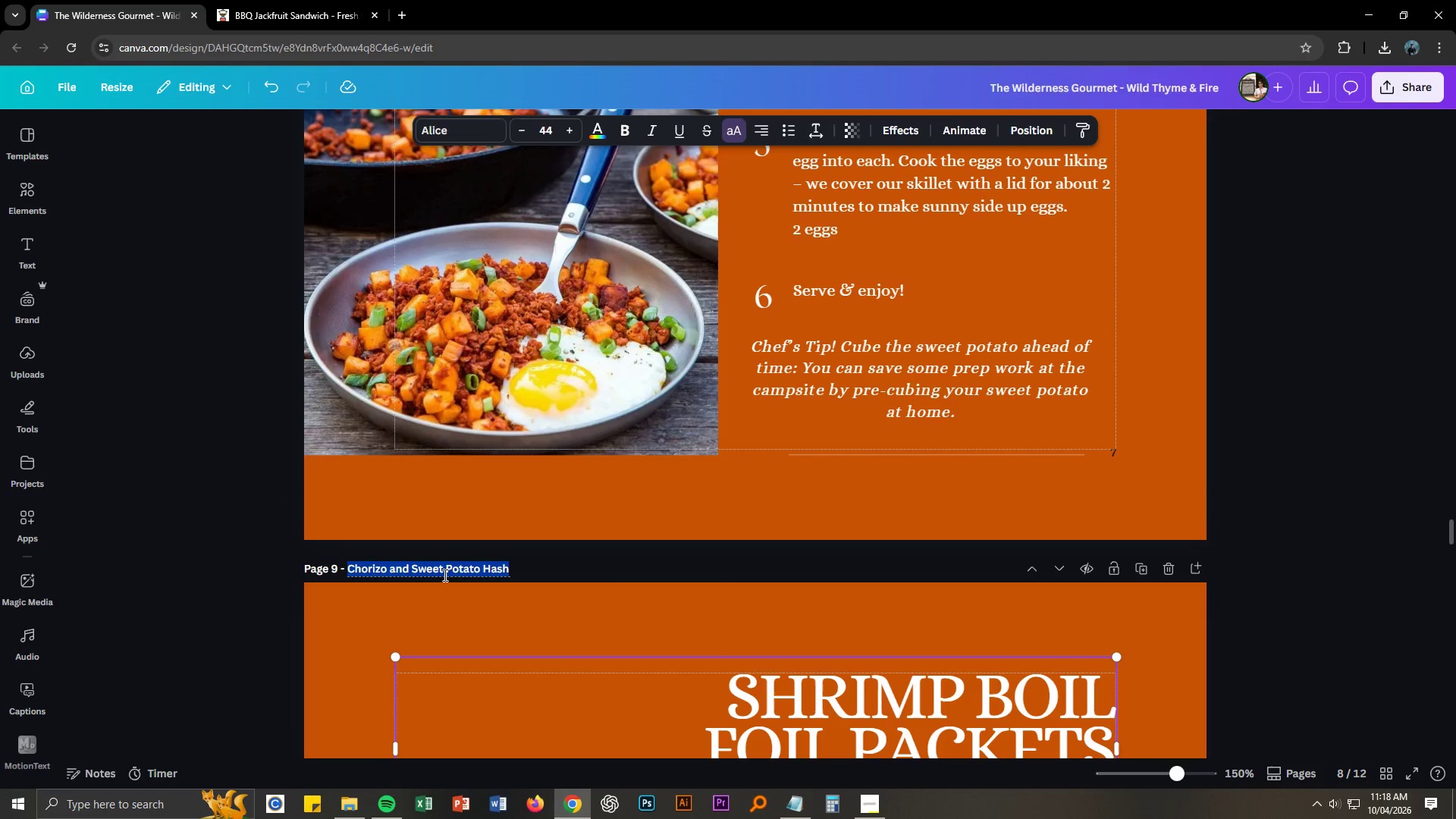 
key(Control+ControlLeft)
 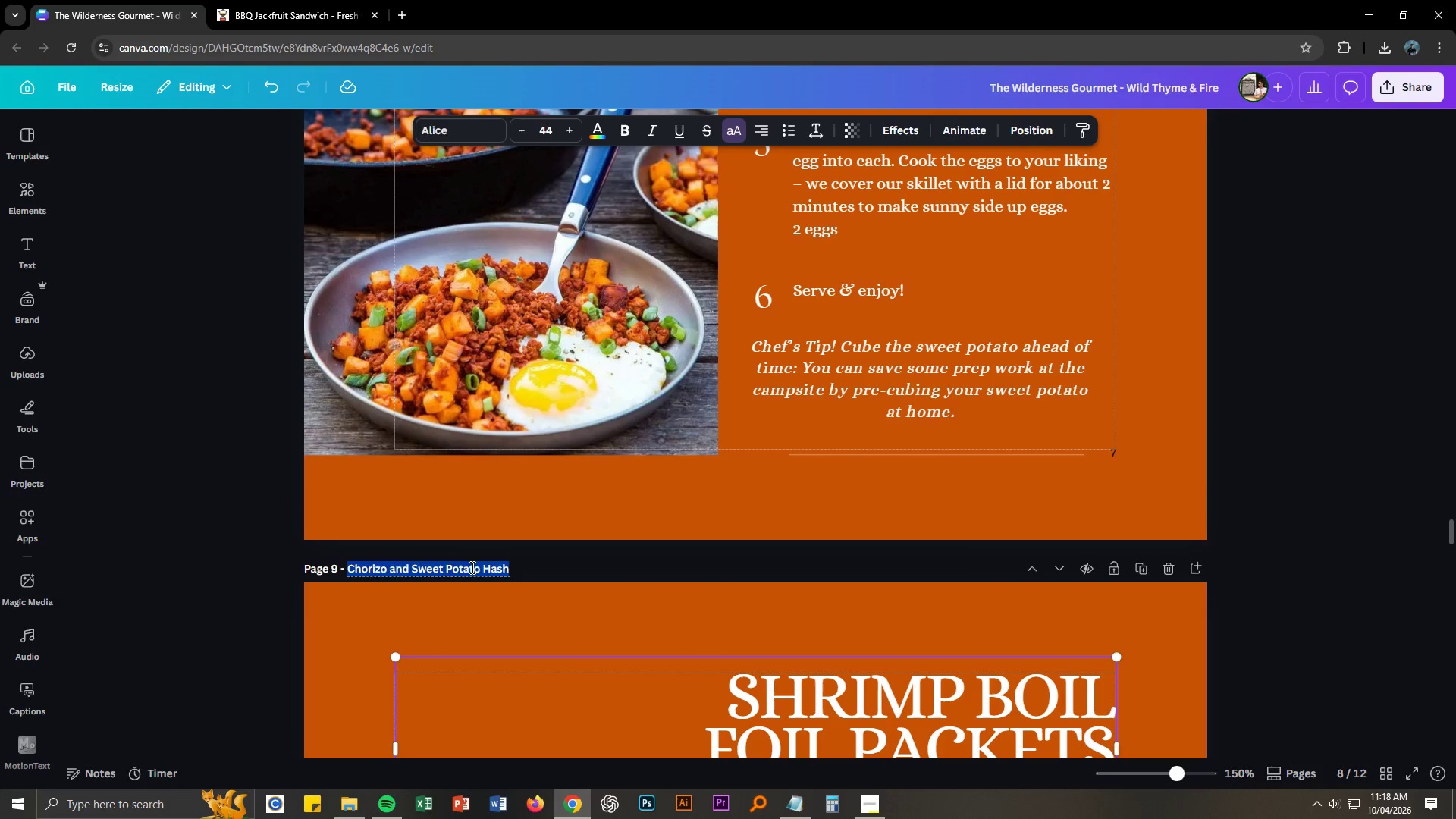 
key(Control+V)
 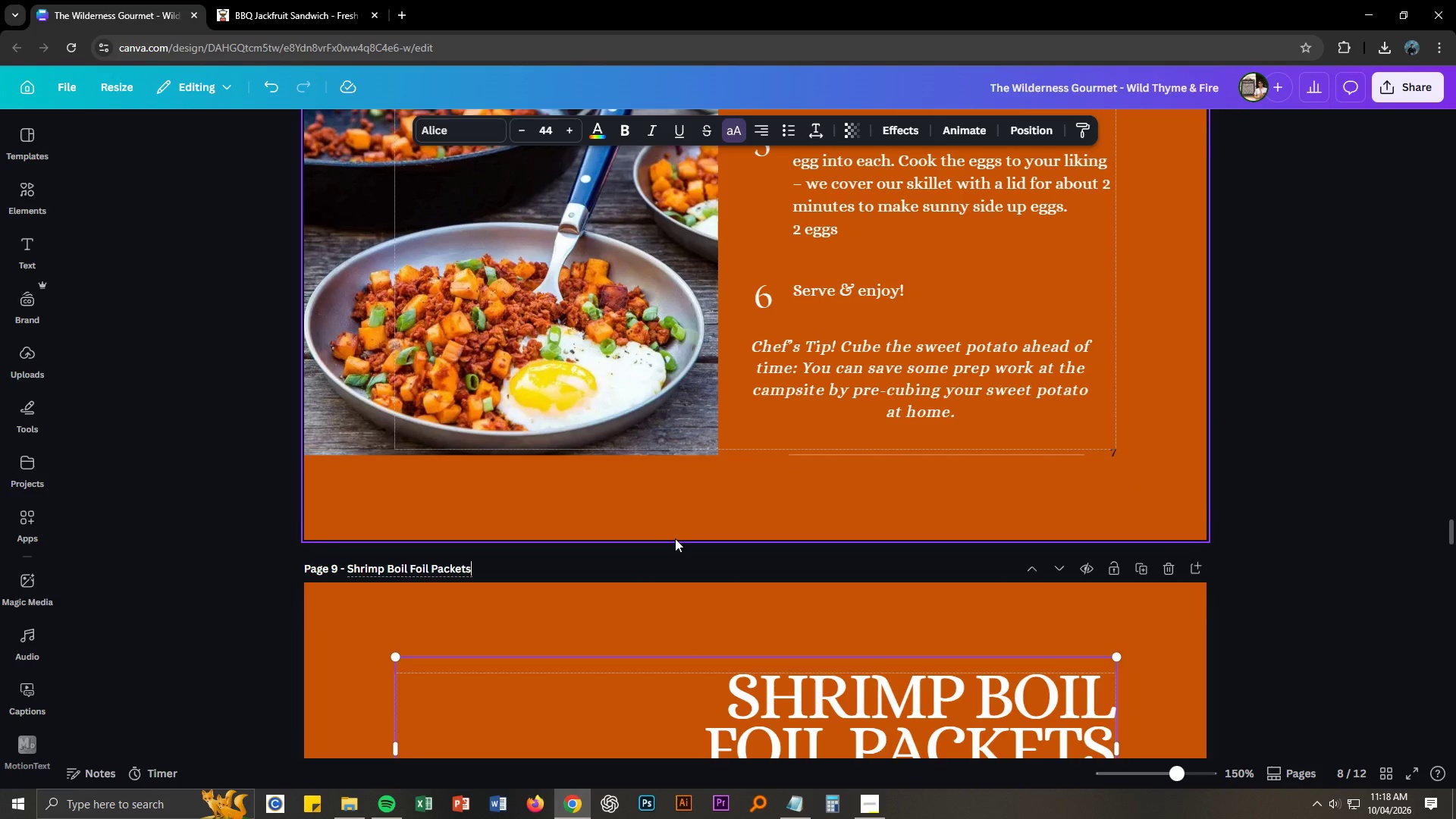 
scroll: coordinate [675, 538], scroll_direction: up, amount: 15.0
 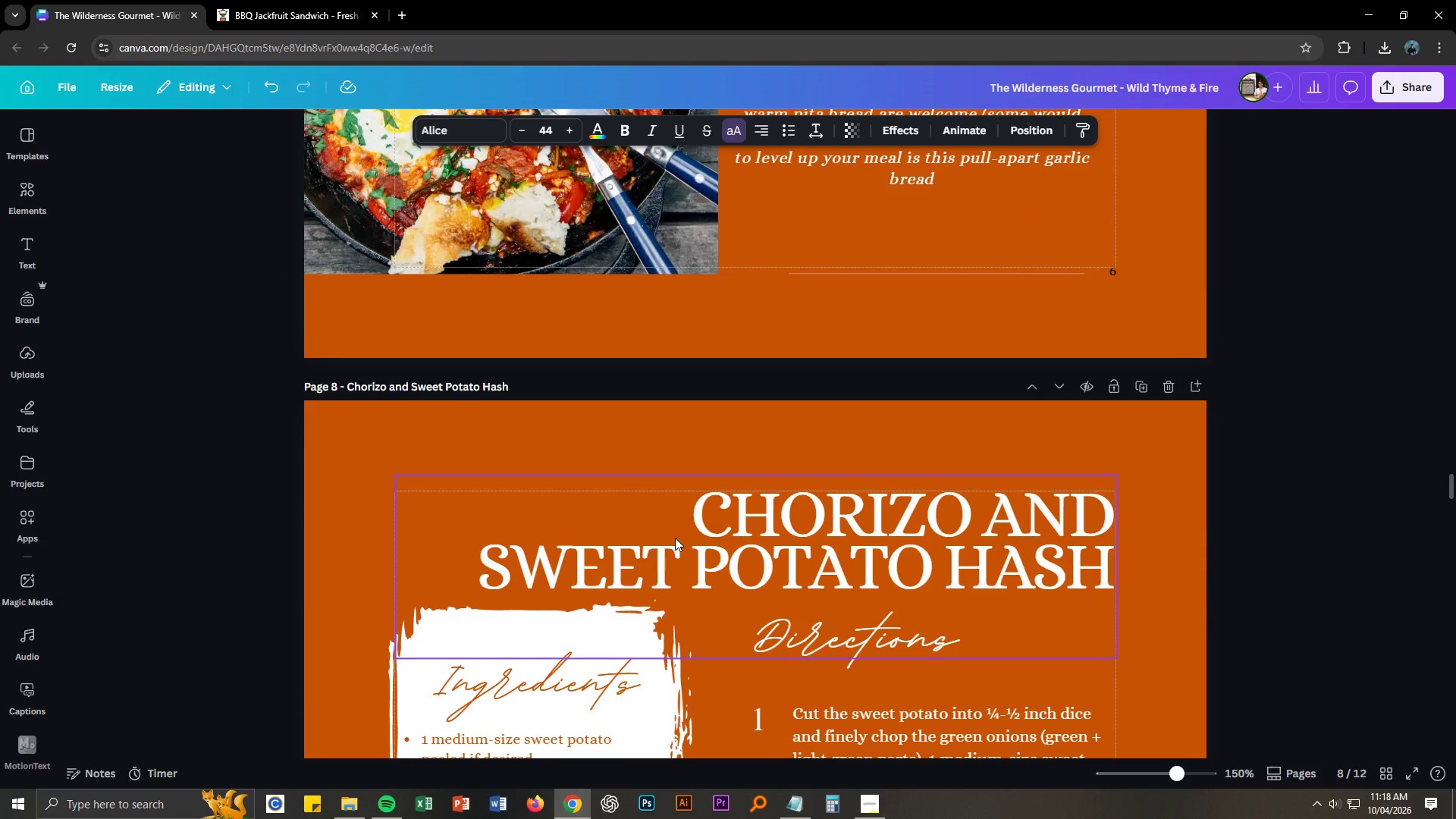 
scroll: coordinate [675, 538], scroll_direction: down, amount: 27.0
 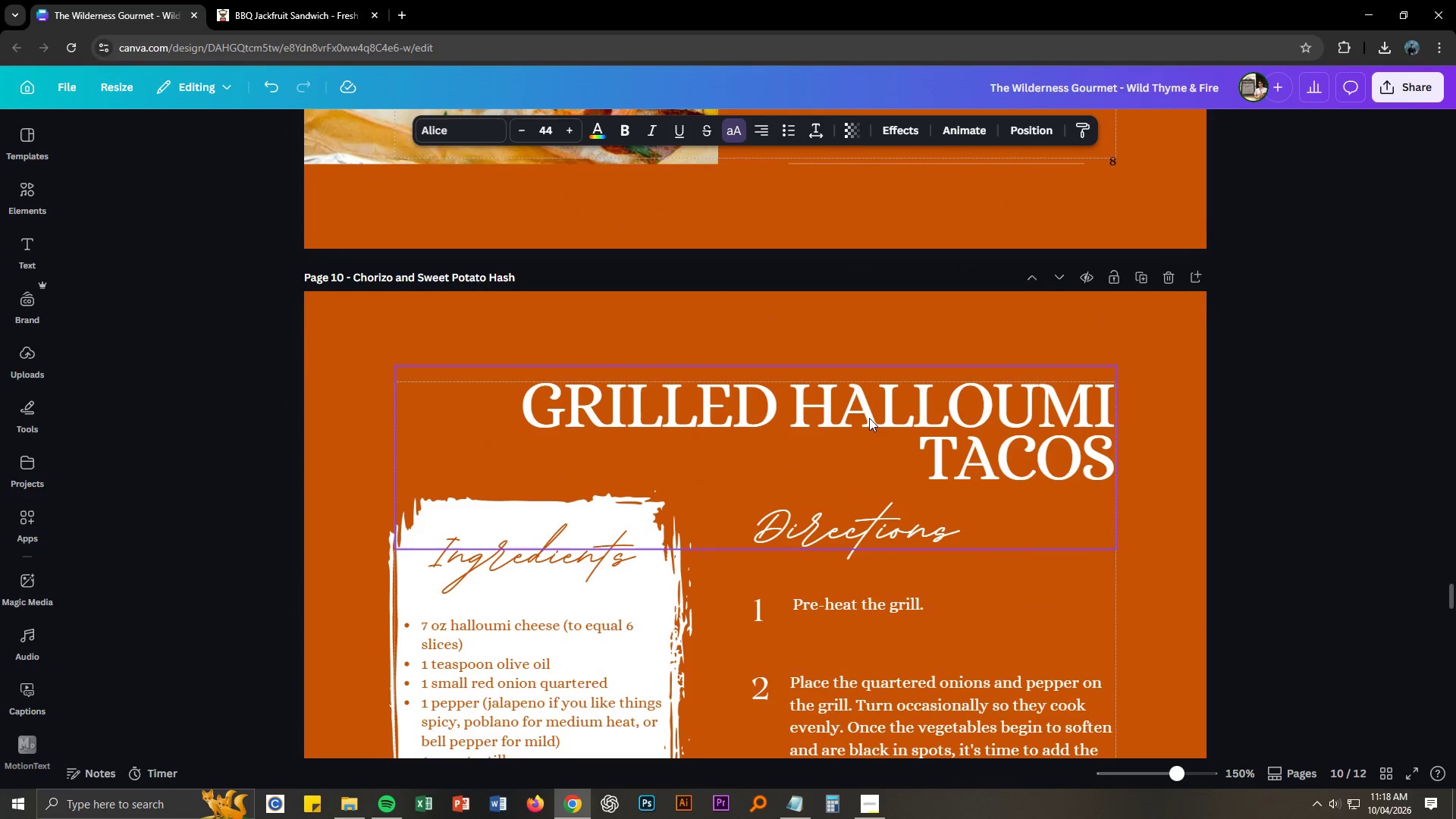 
double_click([869, 418])
 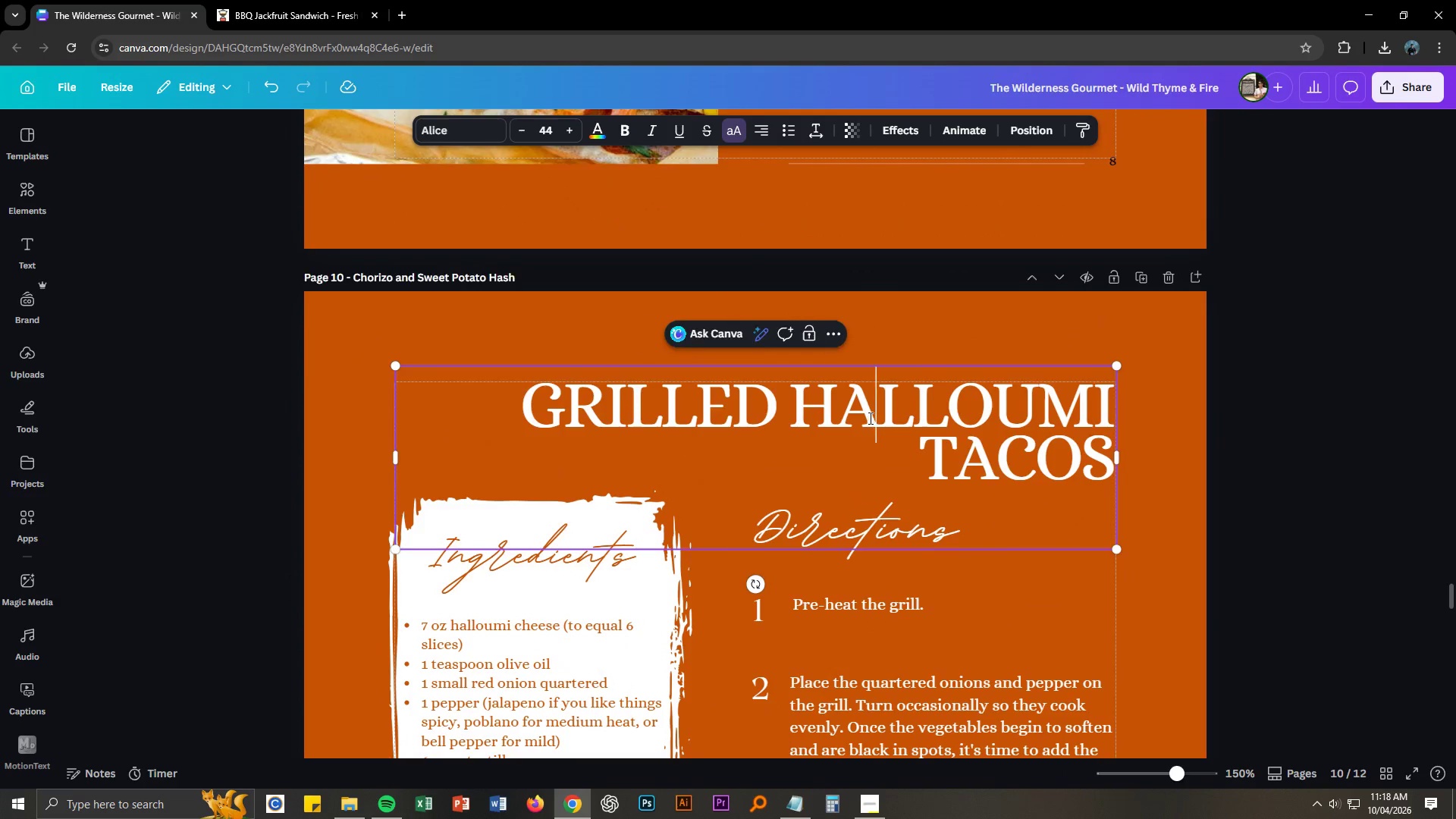 
triple_click([869, 418])
 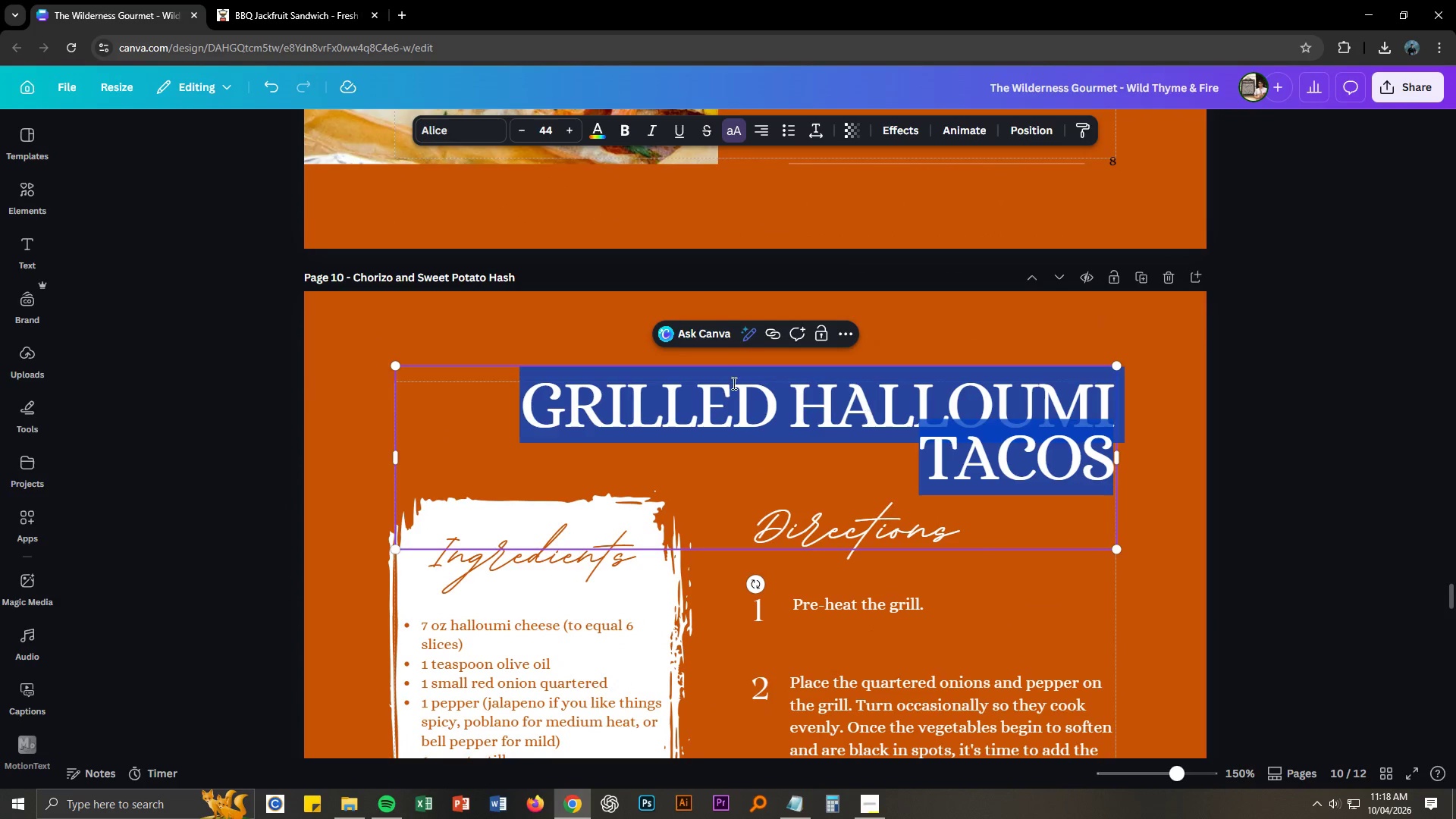 
key(Control+C)
 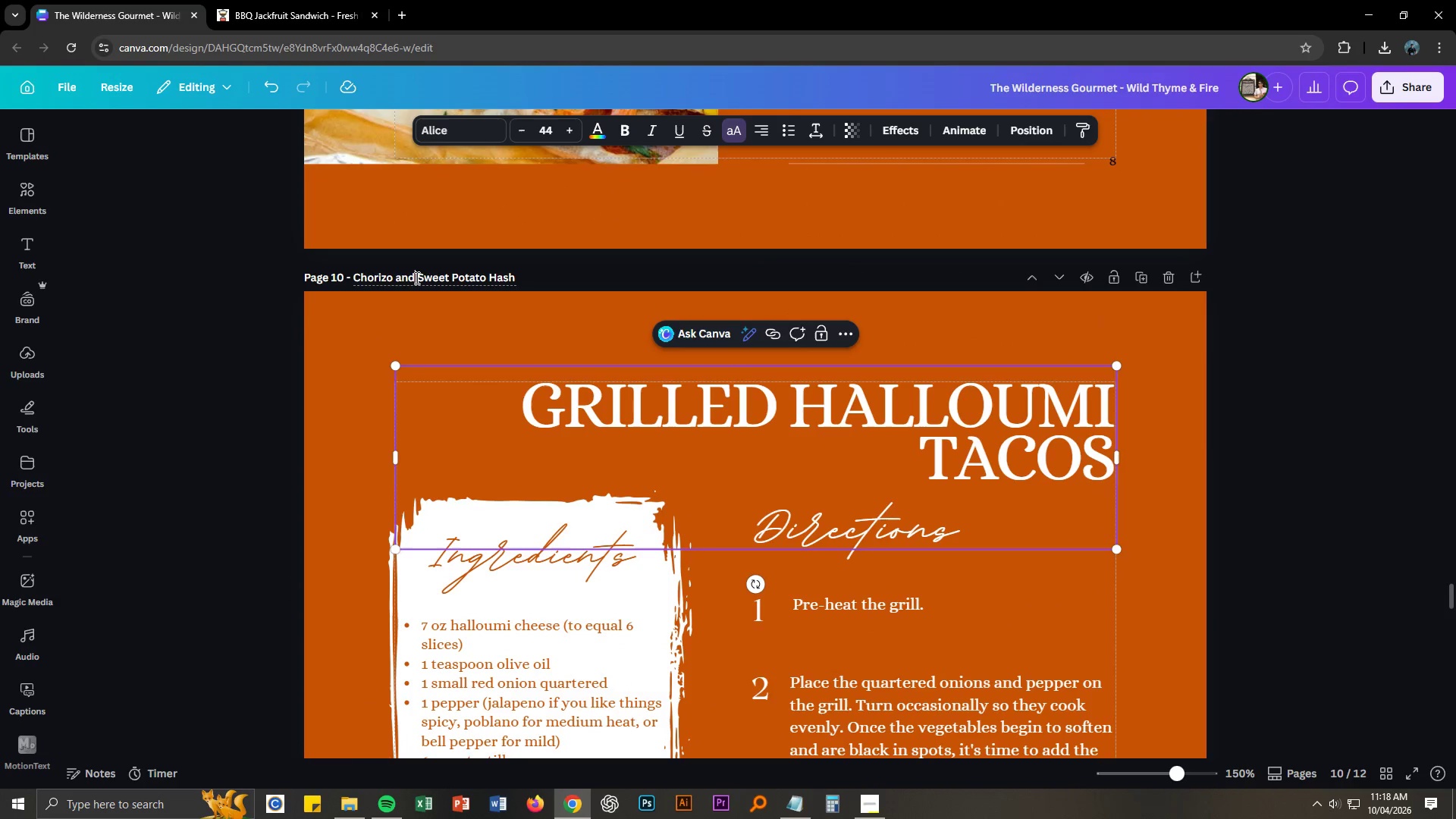 
double_click([416, 278])
 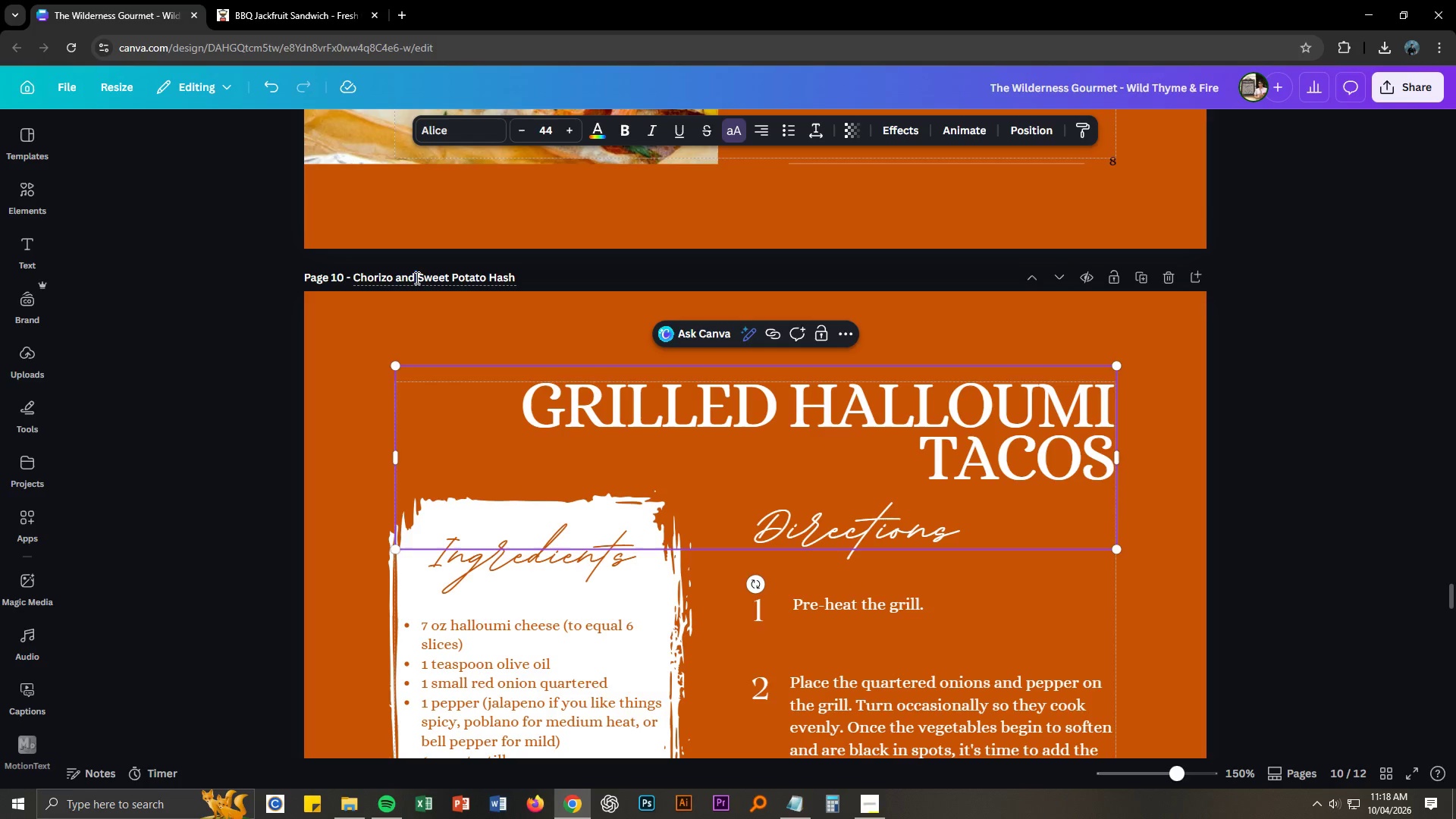 
key(Control+A)
 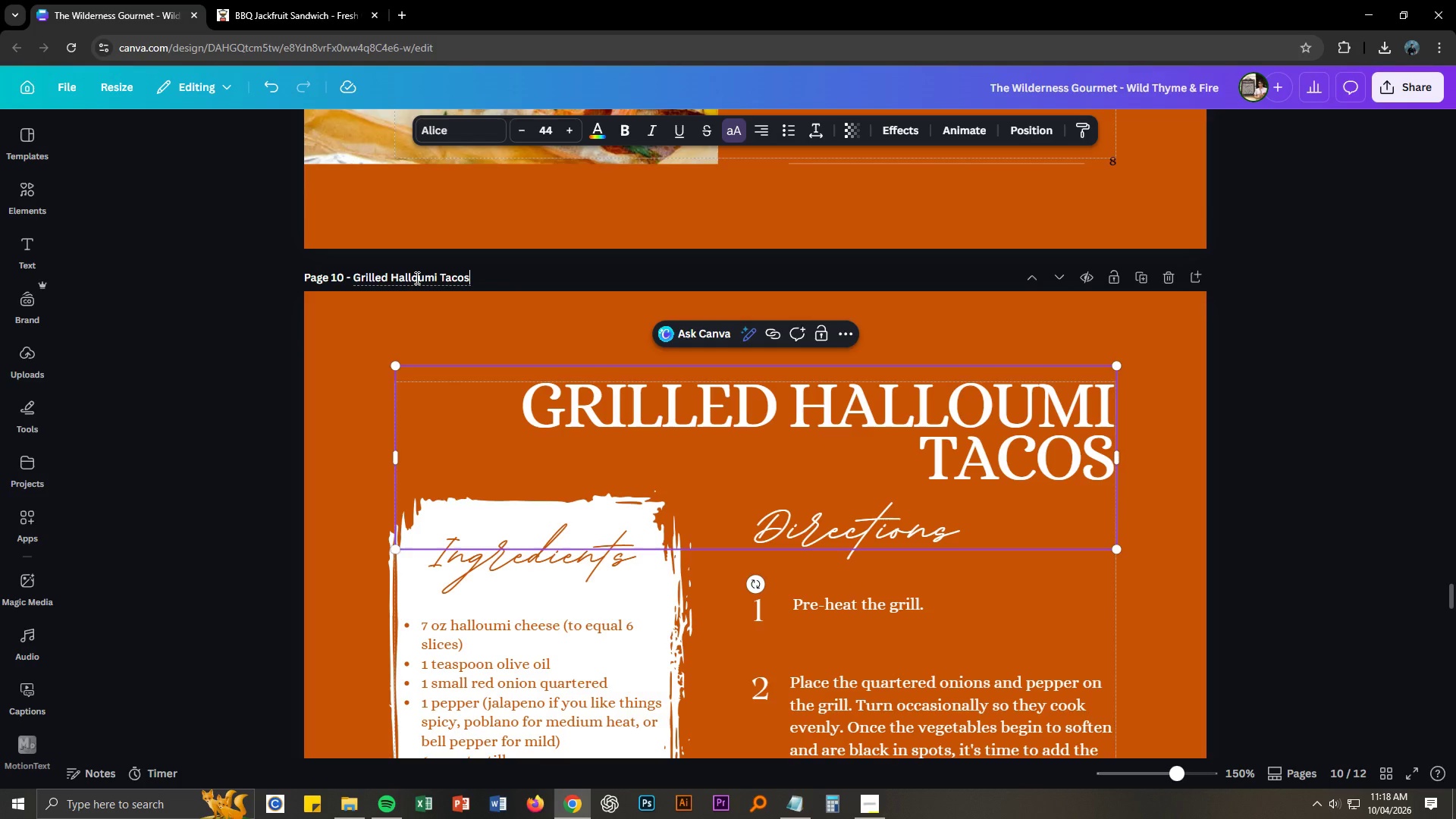 
key(Control+V)
 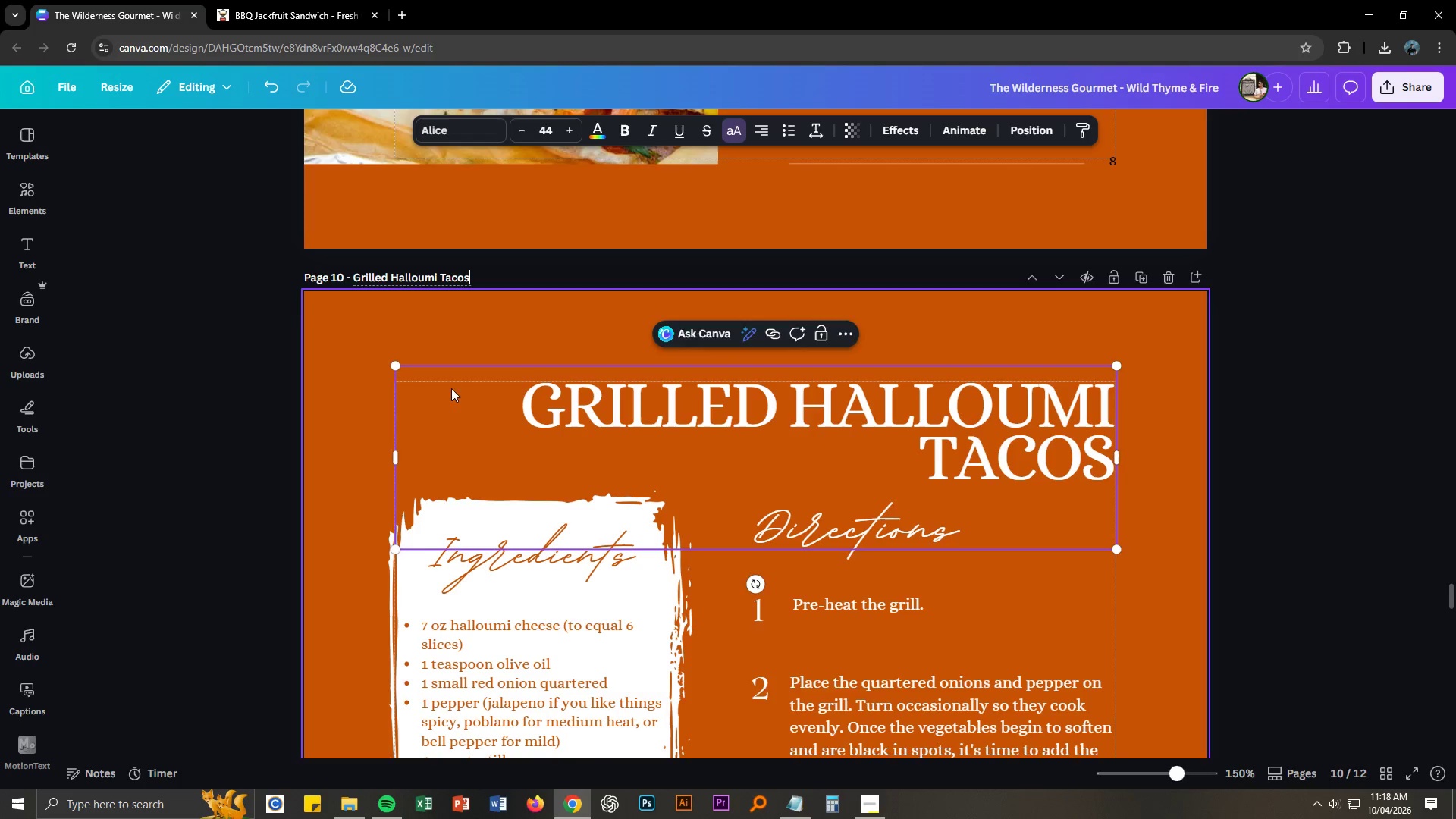 
scroll: coordinate [576, 435], scroll_direction: down, amount: 14.0
 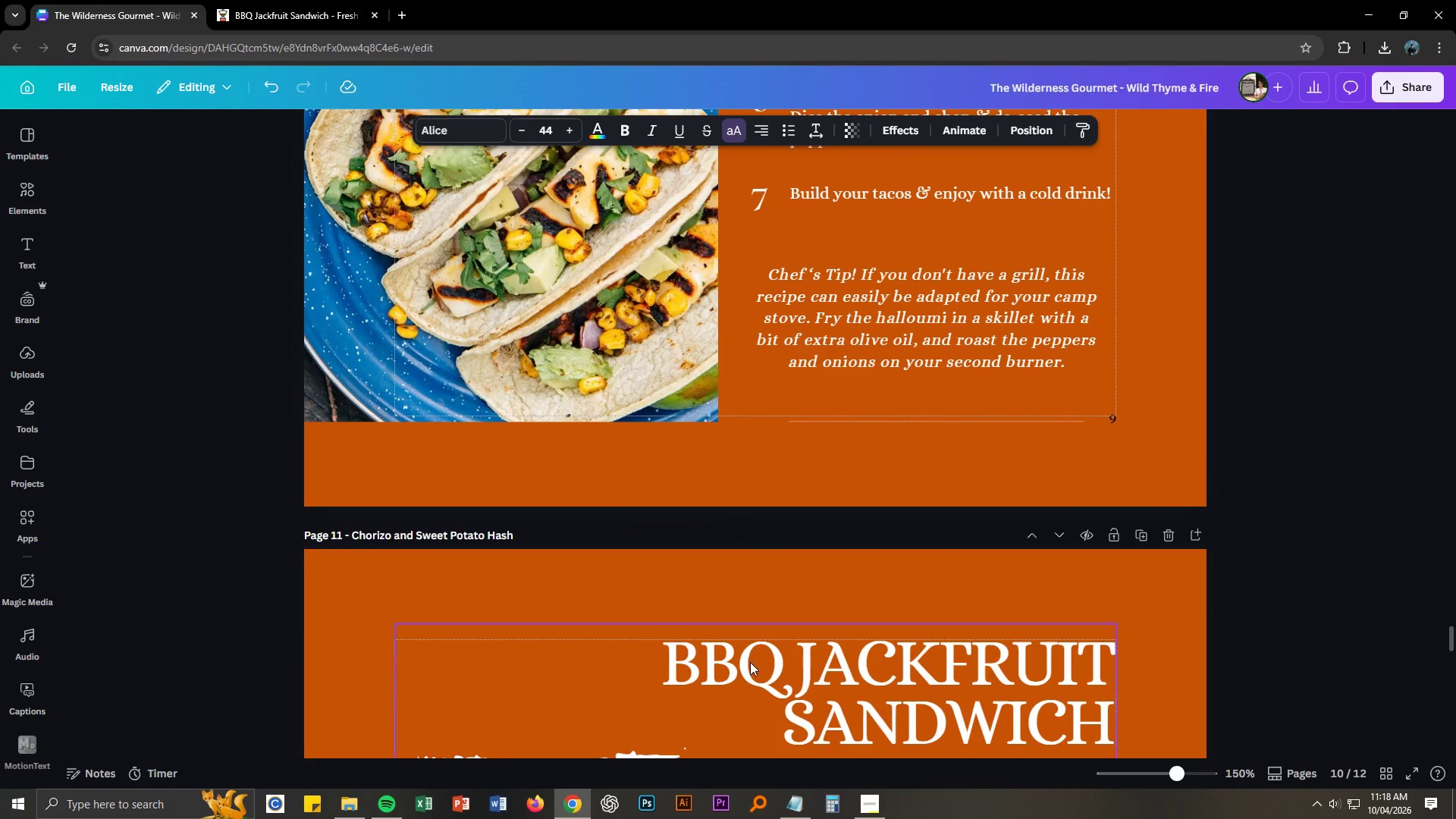 
double_click([750, 662])
 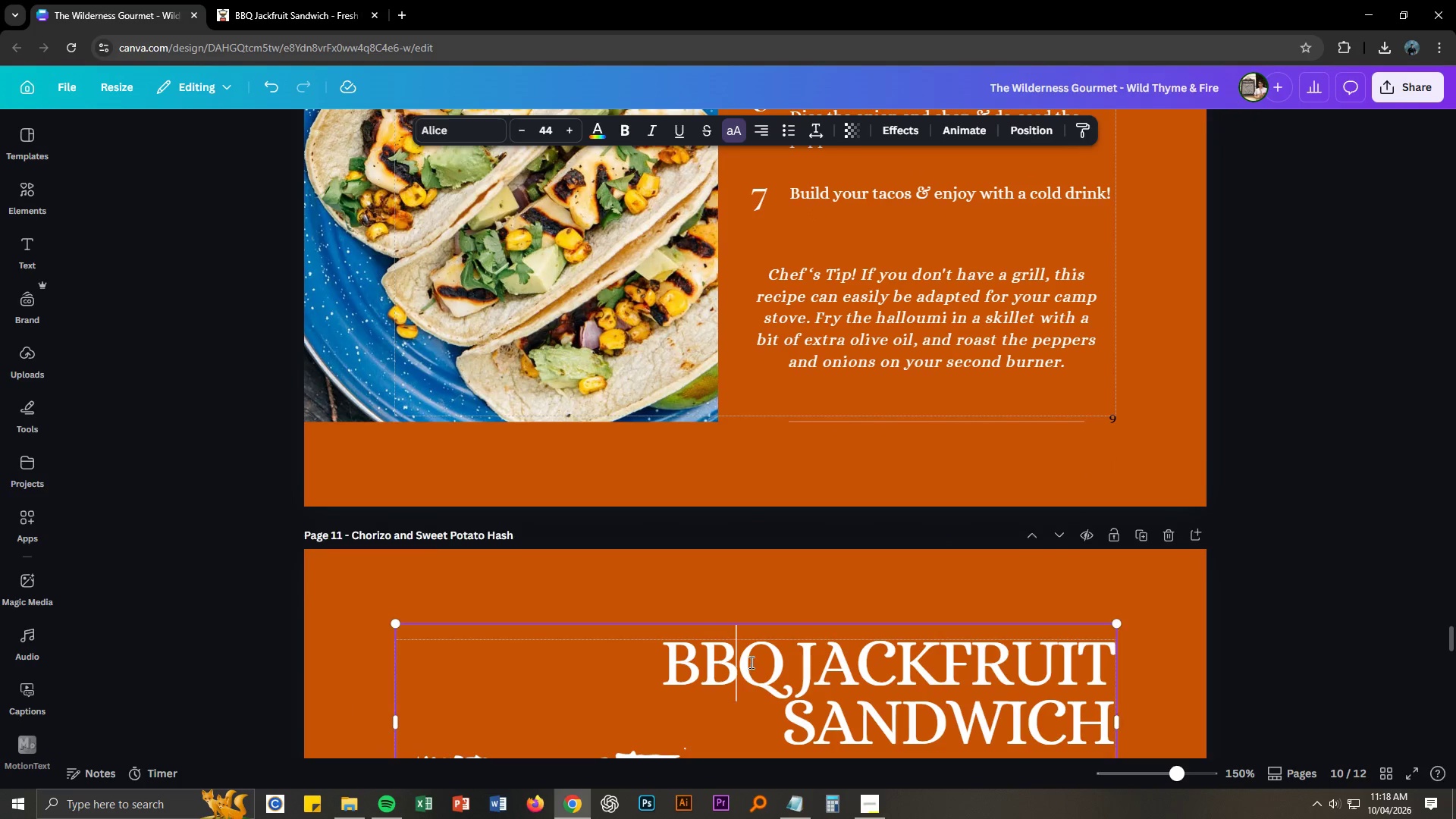 
triple_click([750, 662])
 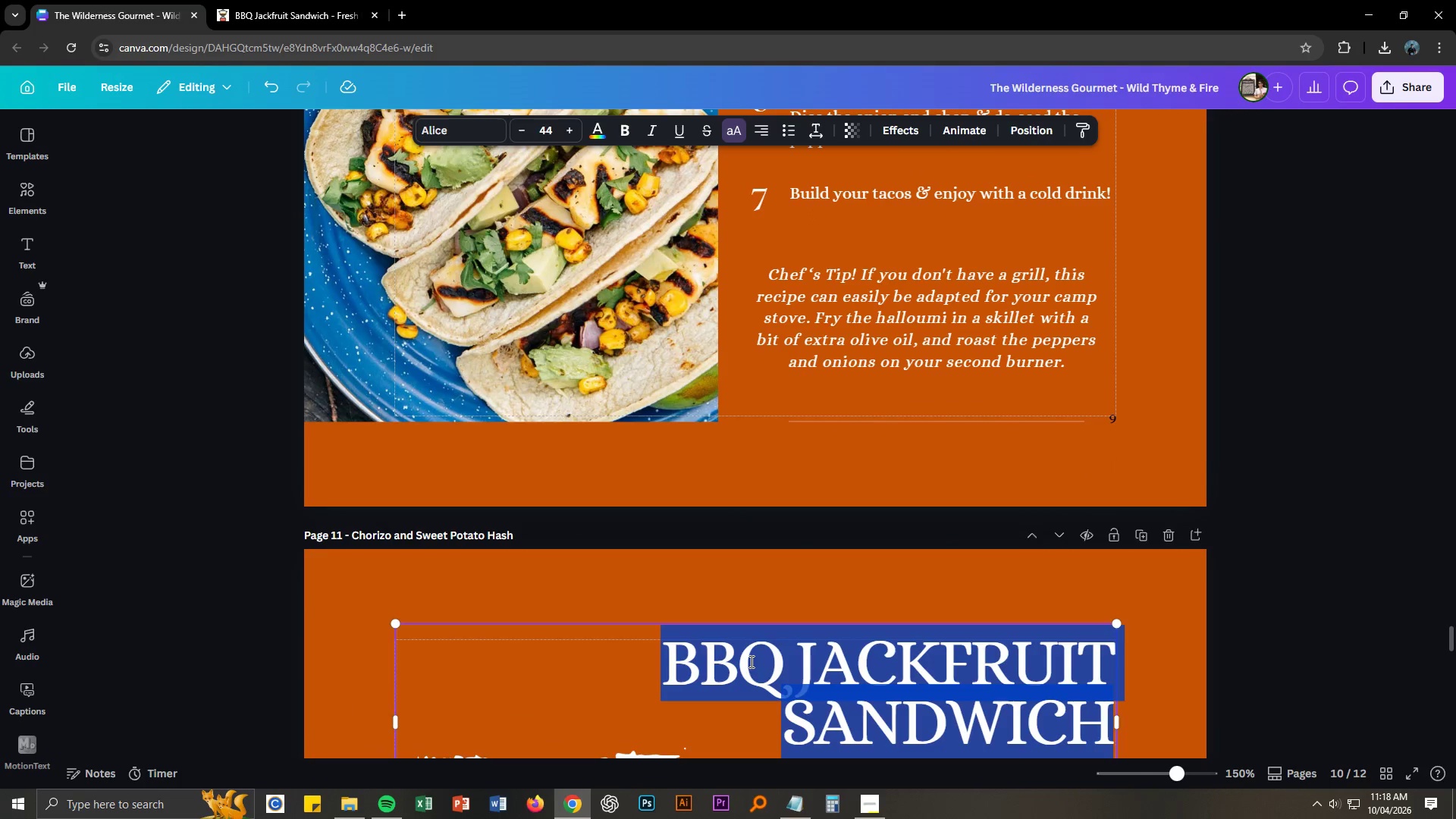 
key(Control+ControlLeft)
 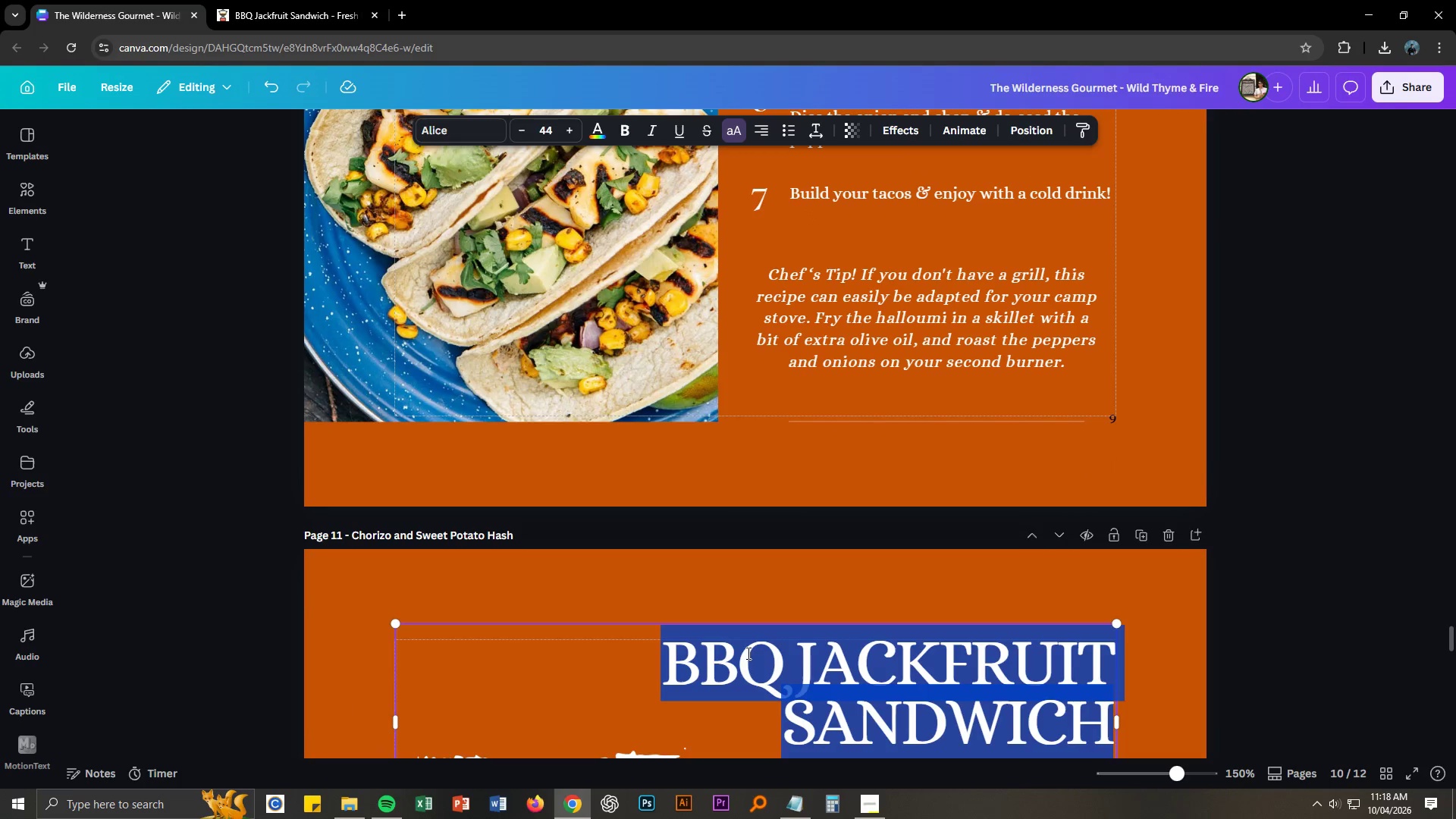 
key(Control+C)
 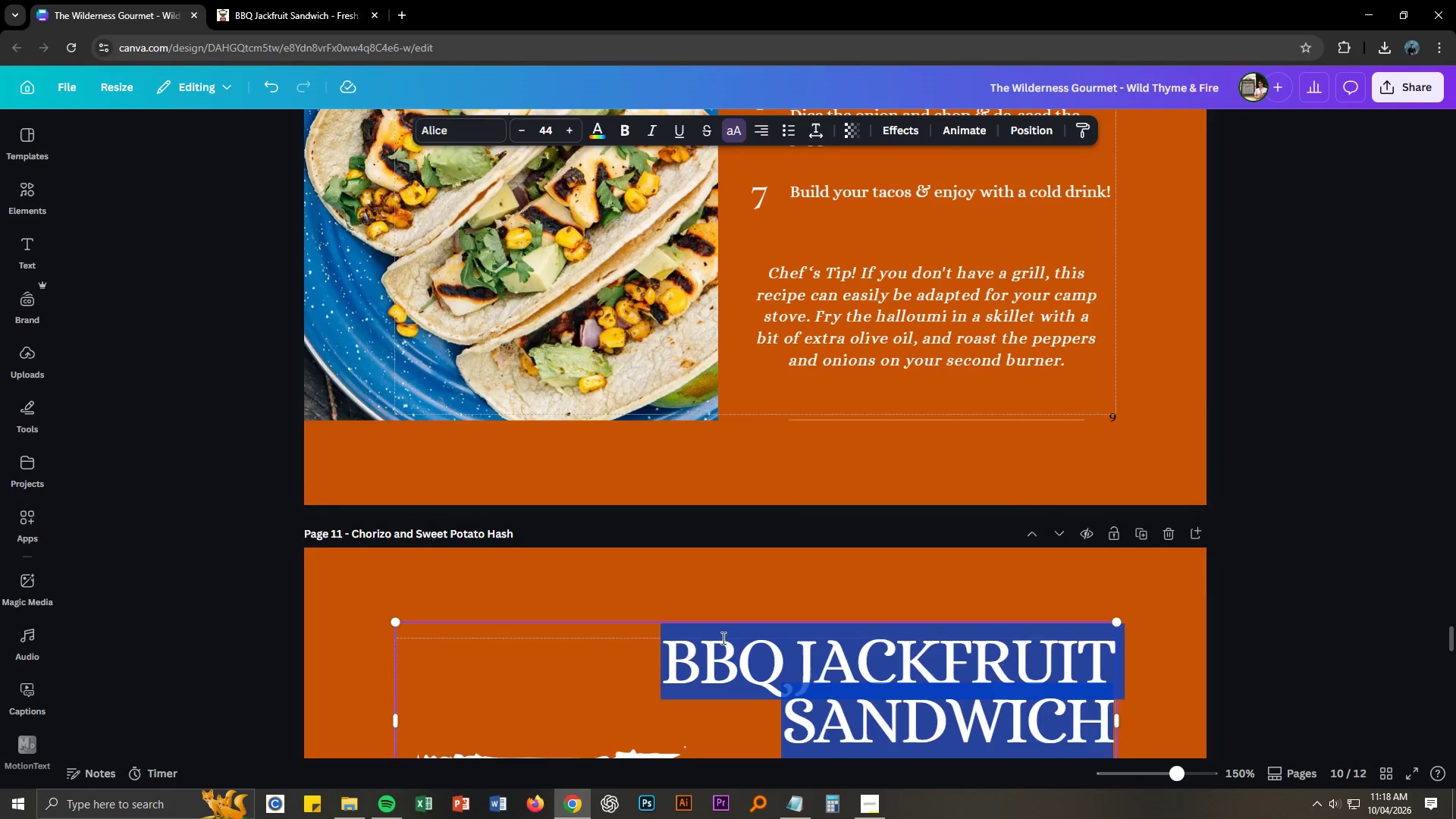 
scroll: coordinate [720, 637], scroll_direction: down, amount: 3.0
 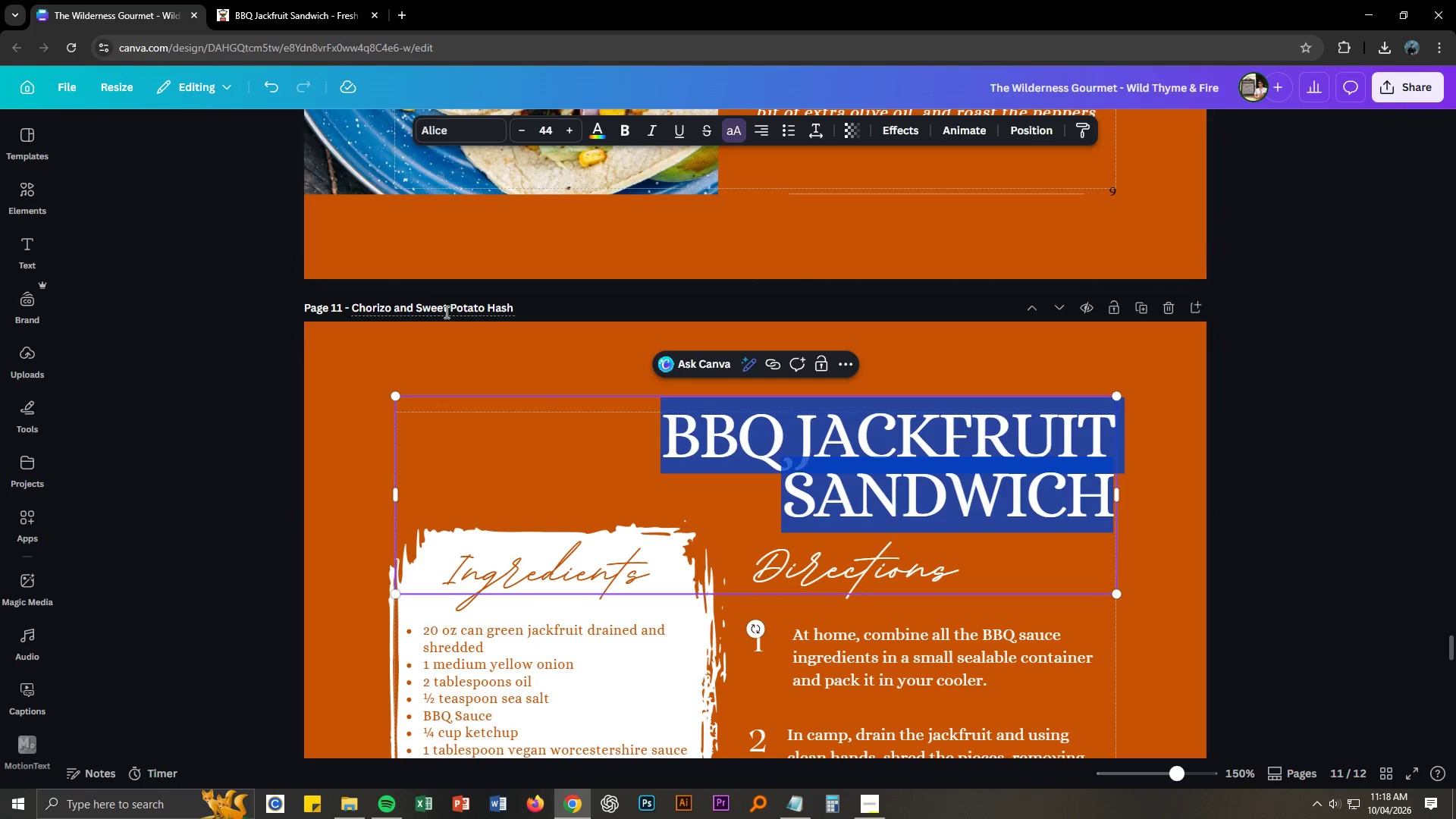 
double_click([445, 312])
 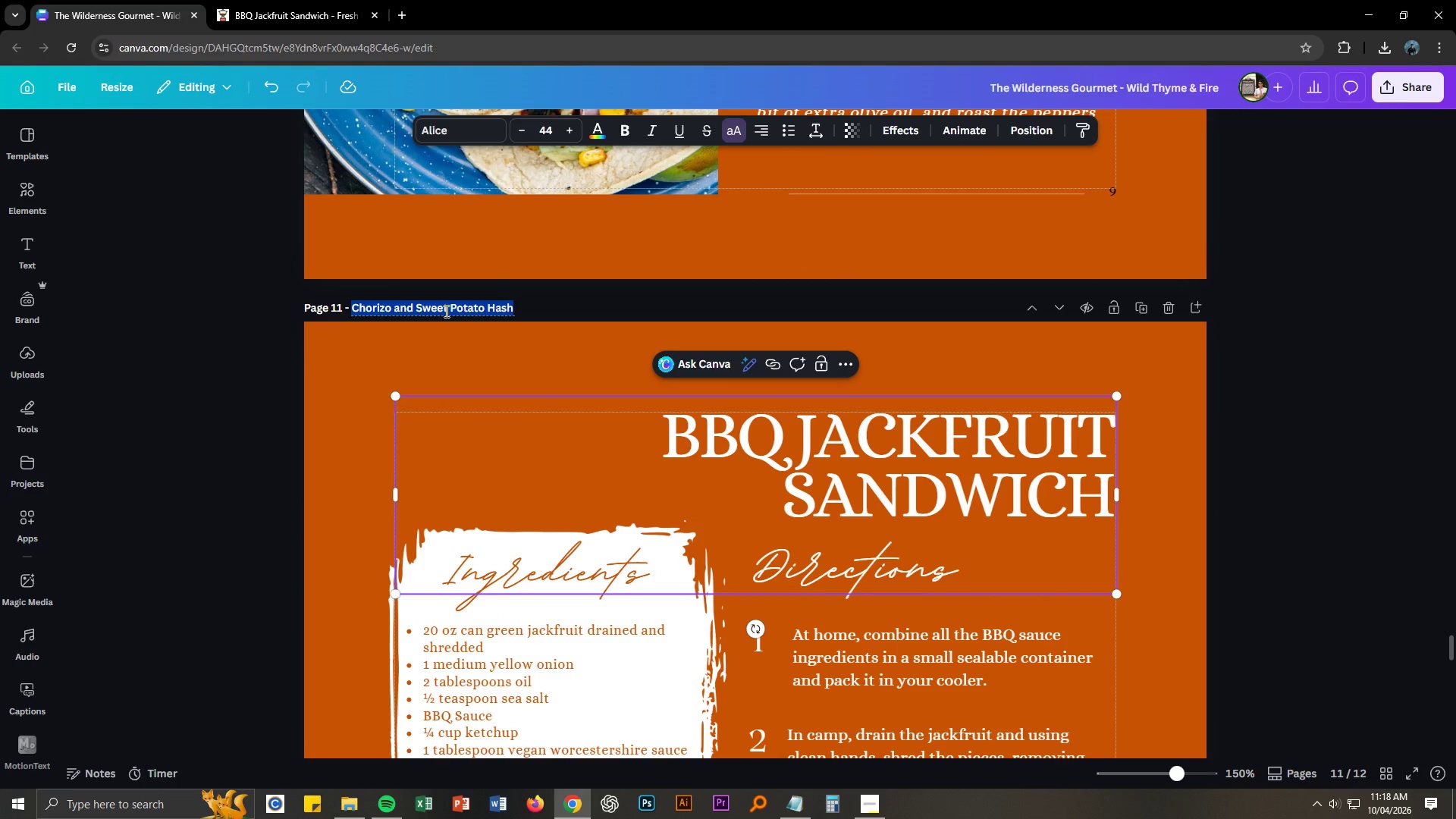 
key(Control+ControlLeft)
 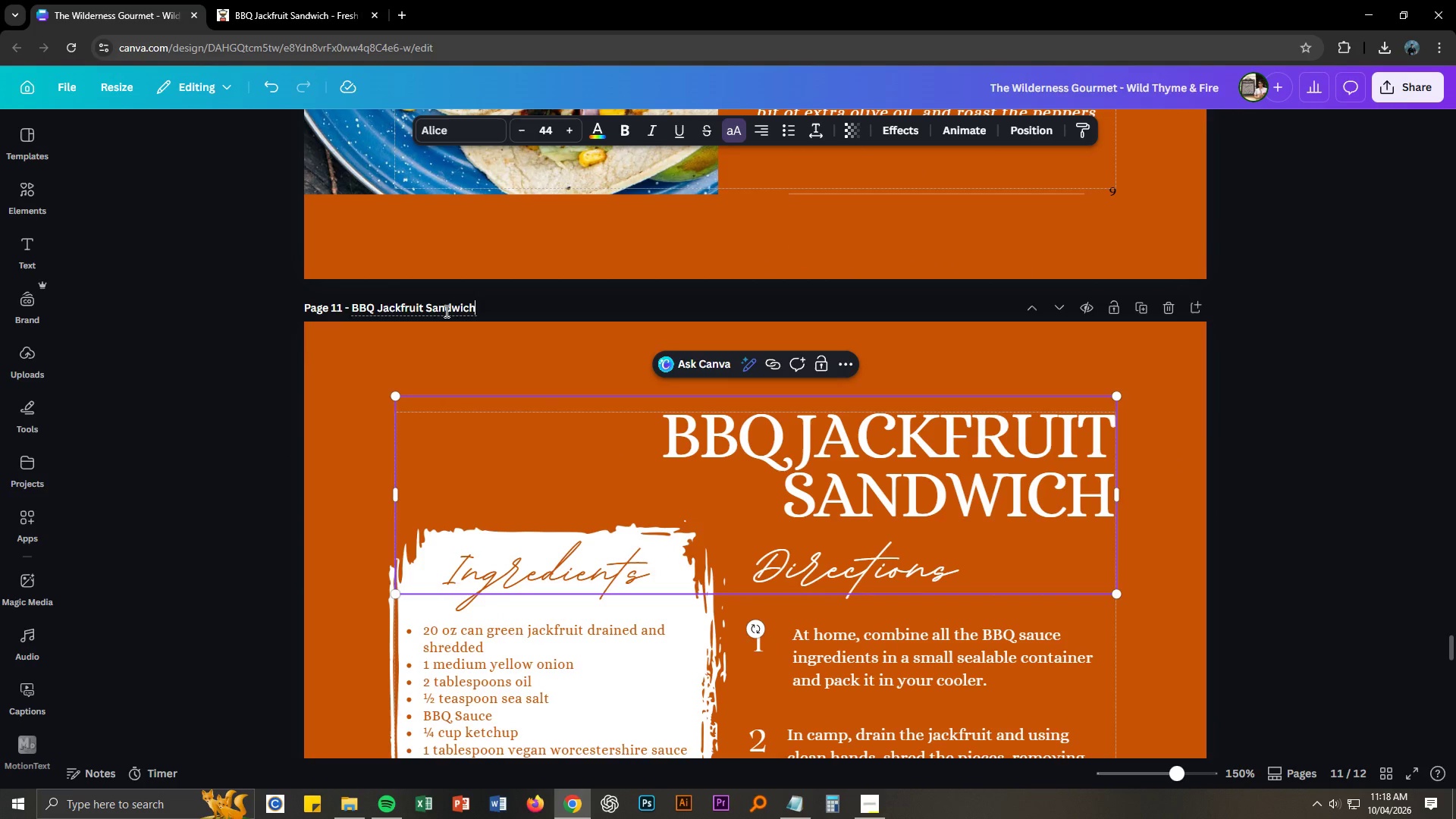 
key(Control+V)
 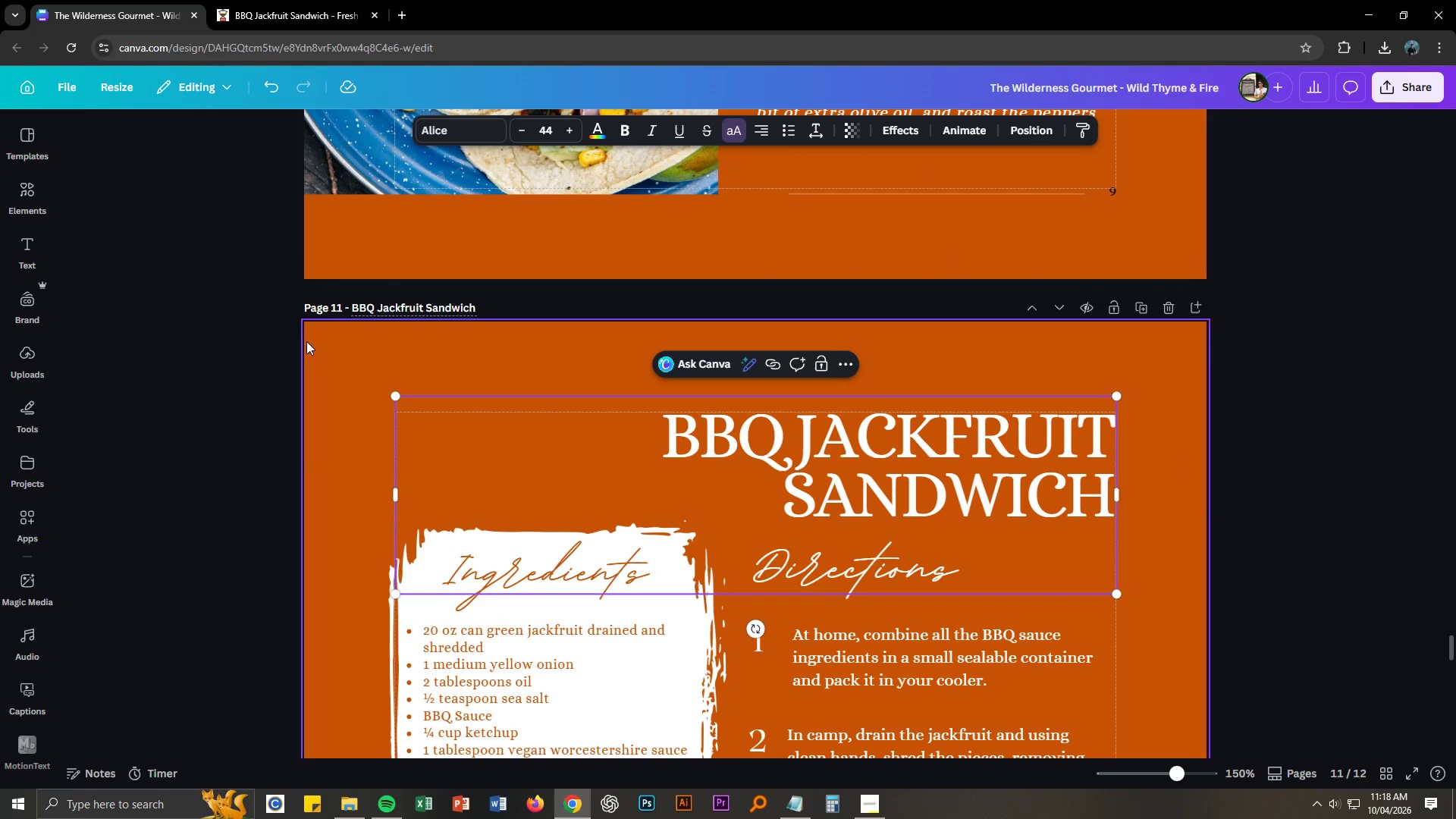 
left_click([253, 353])
 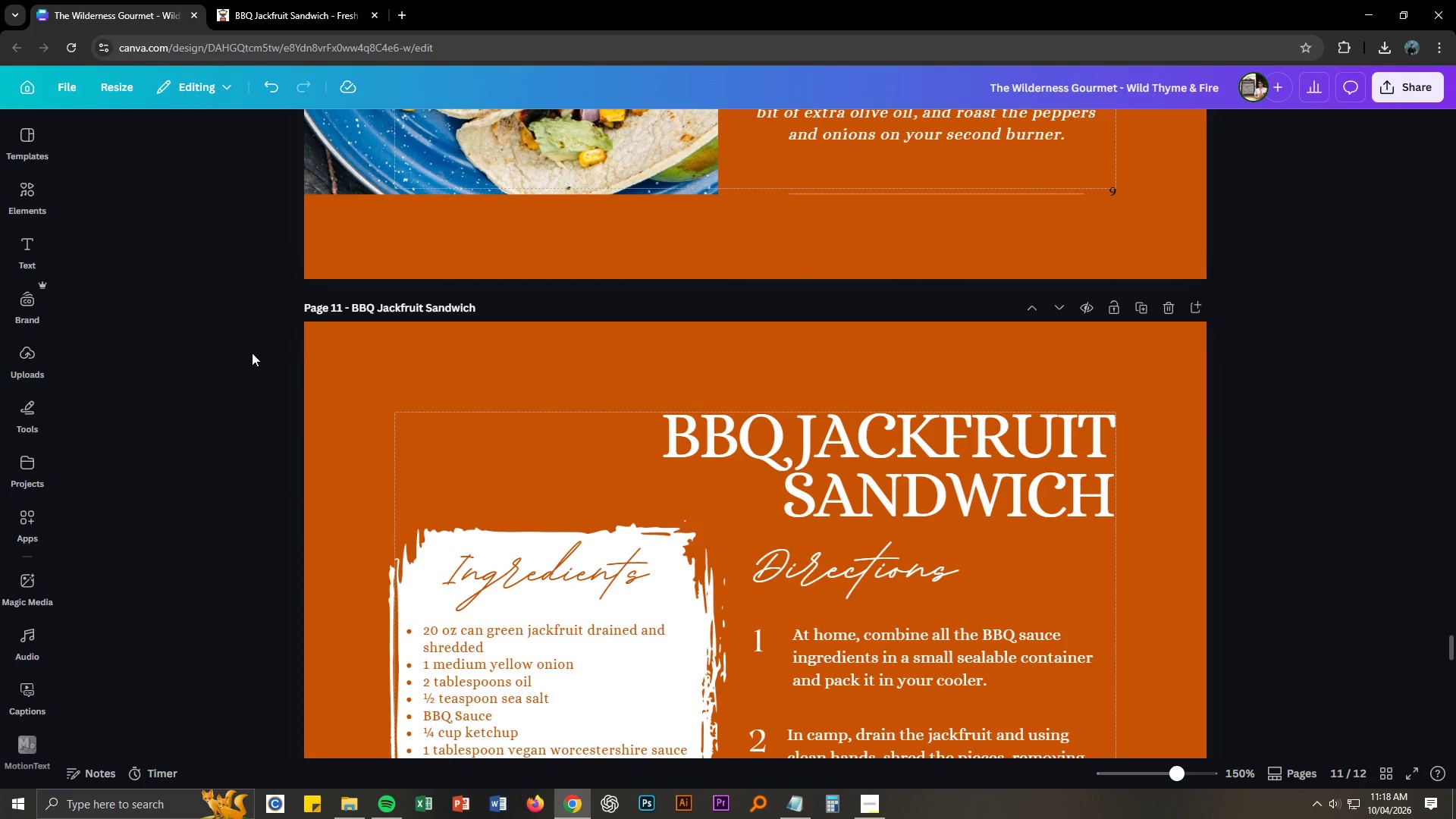 
scroll: coordinate [252, 353], scroll_direction: down, amount: 8.0
 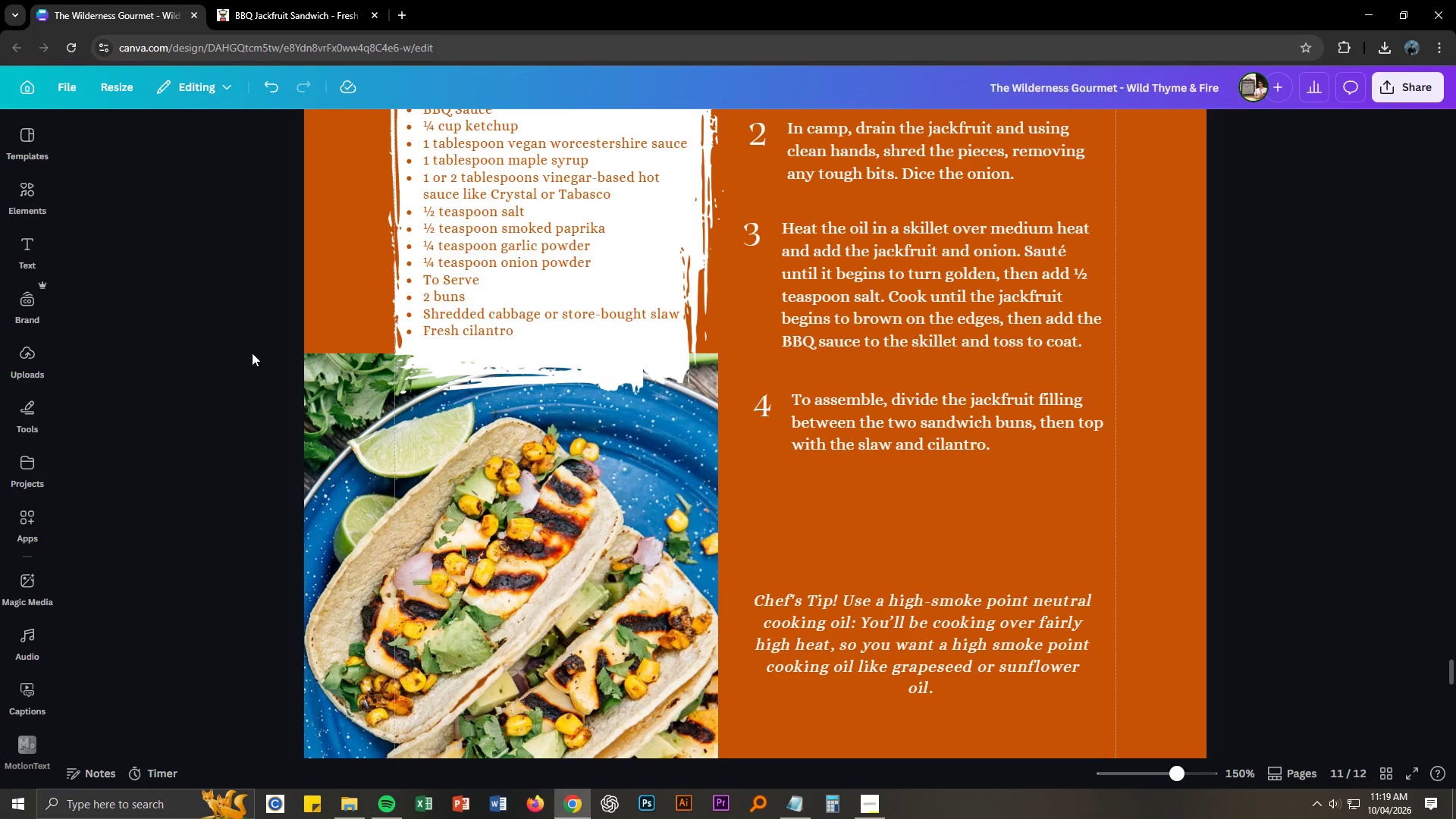 
wait(19.09)
 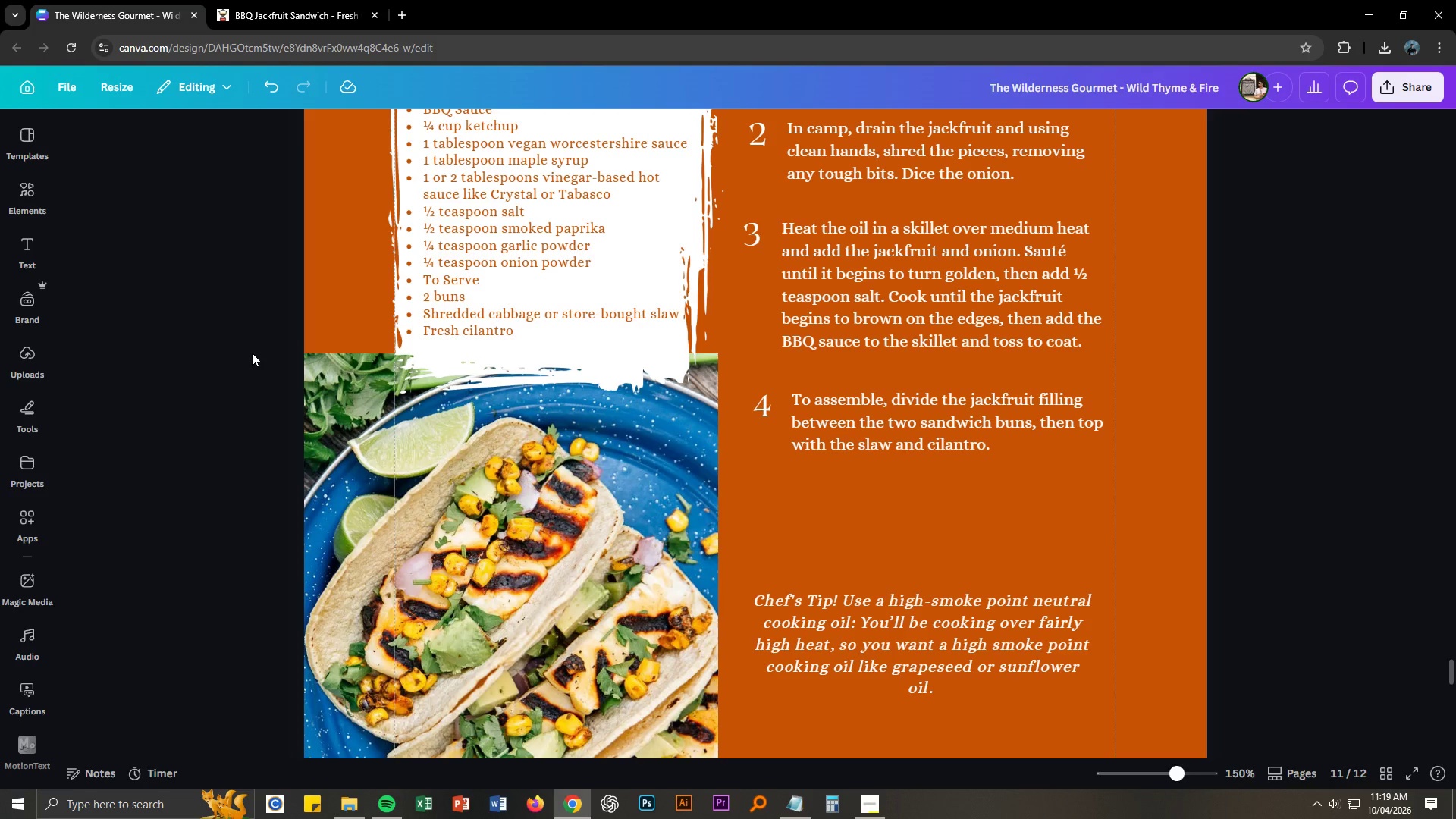 
scroll: coordinate [252, 353], scroll_direction: down, amount: 11.0
 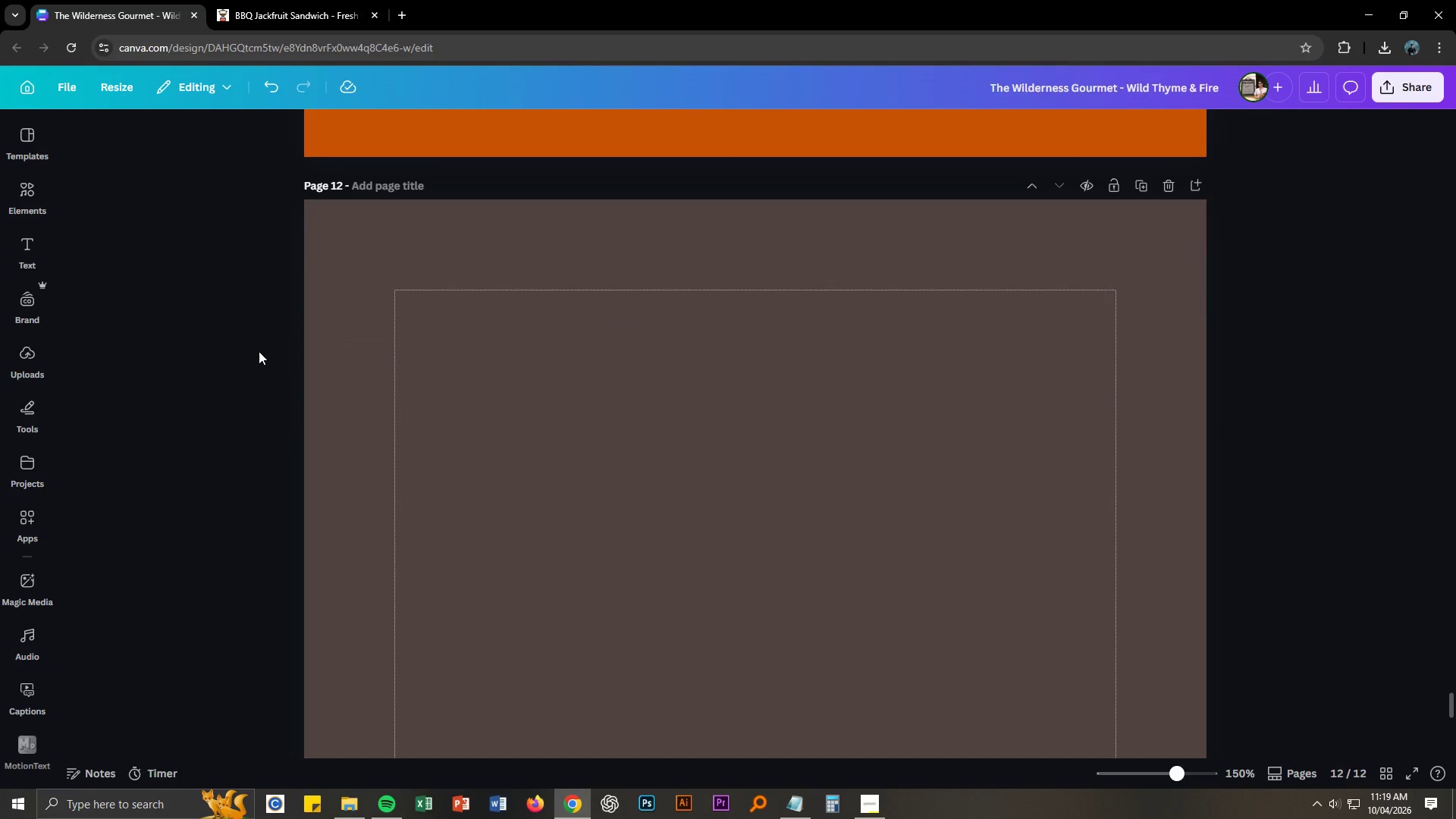 
scroll: coordinate [262, 326], scroll_direction: up, amount: 17.0
 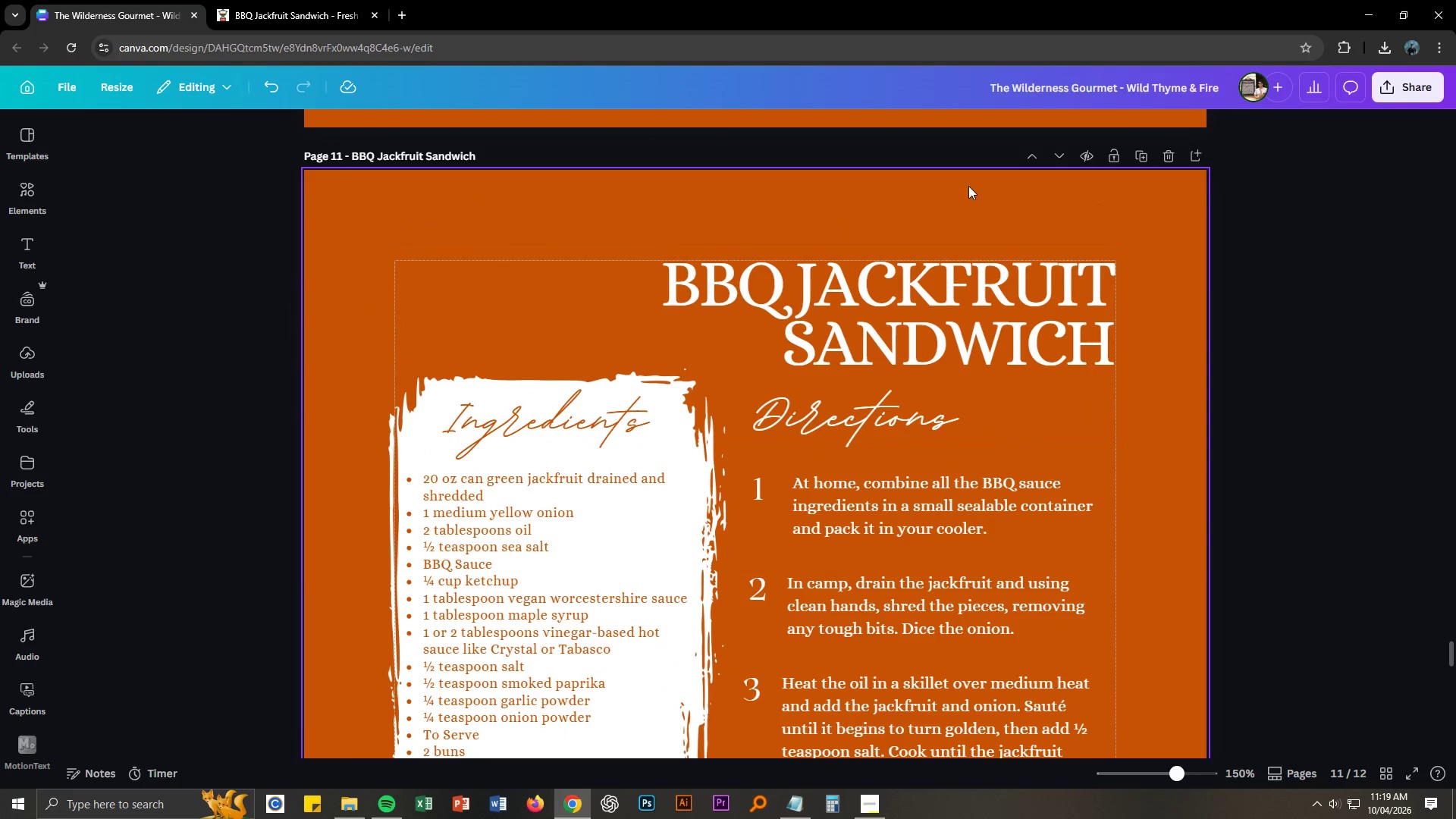 
key(Control+S)
 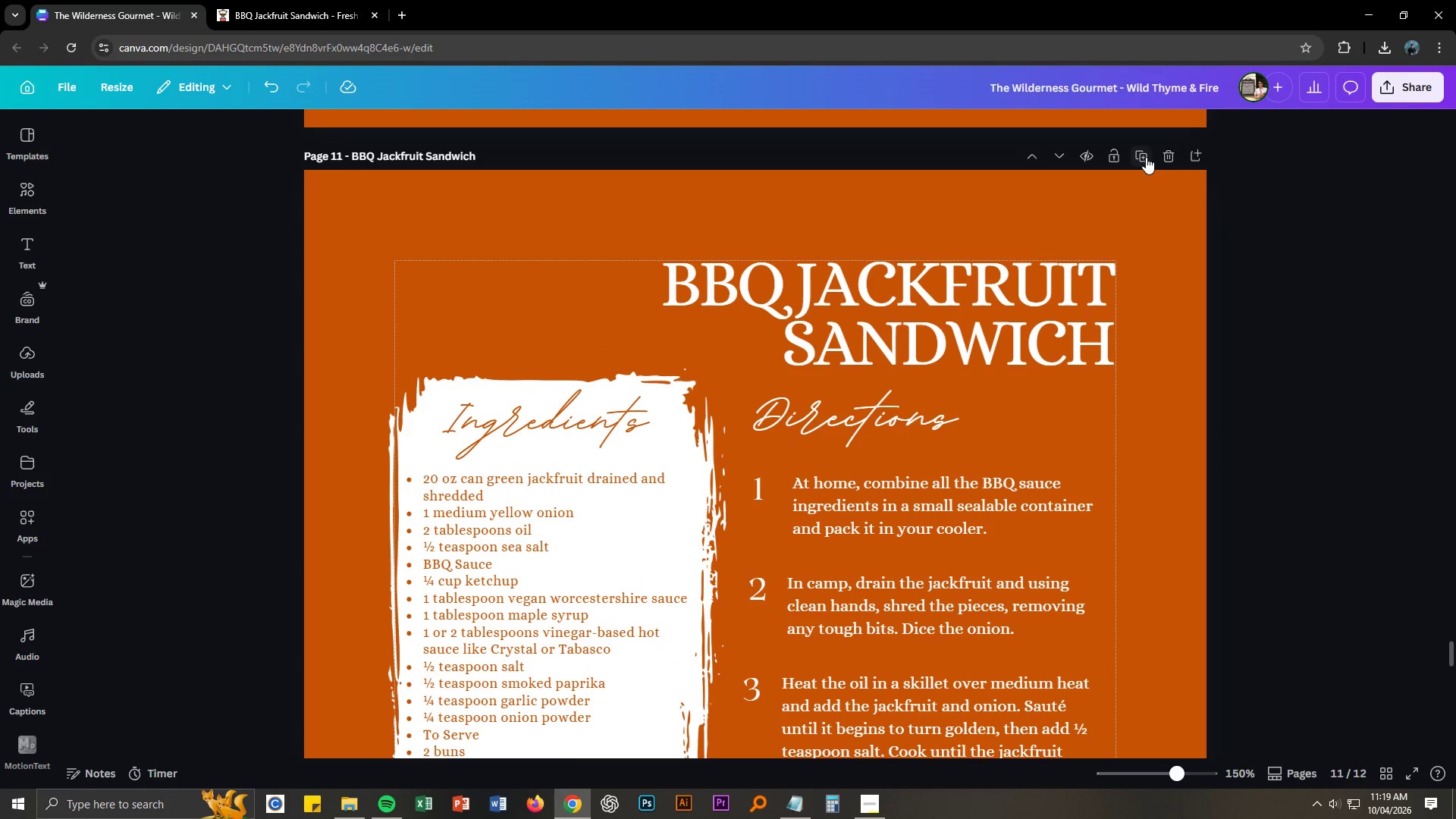 
left_click([1145, 156])
 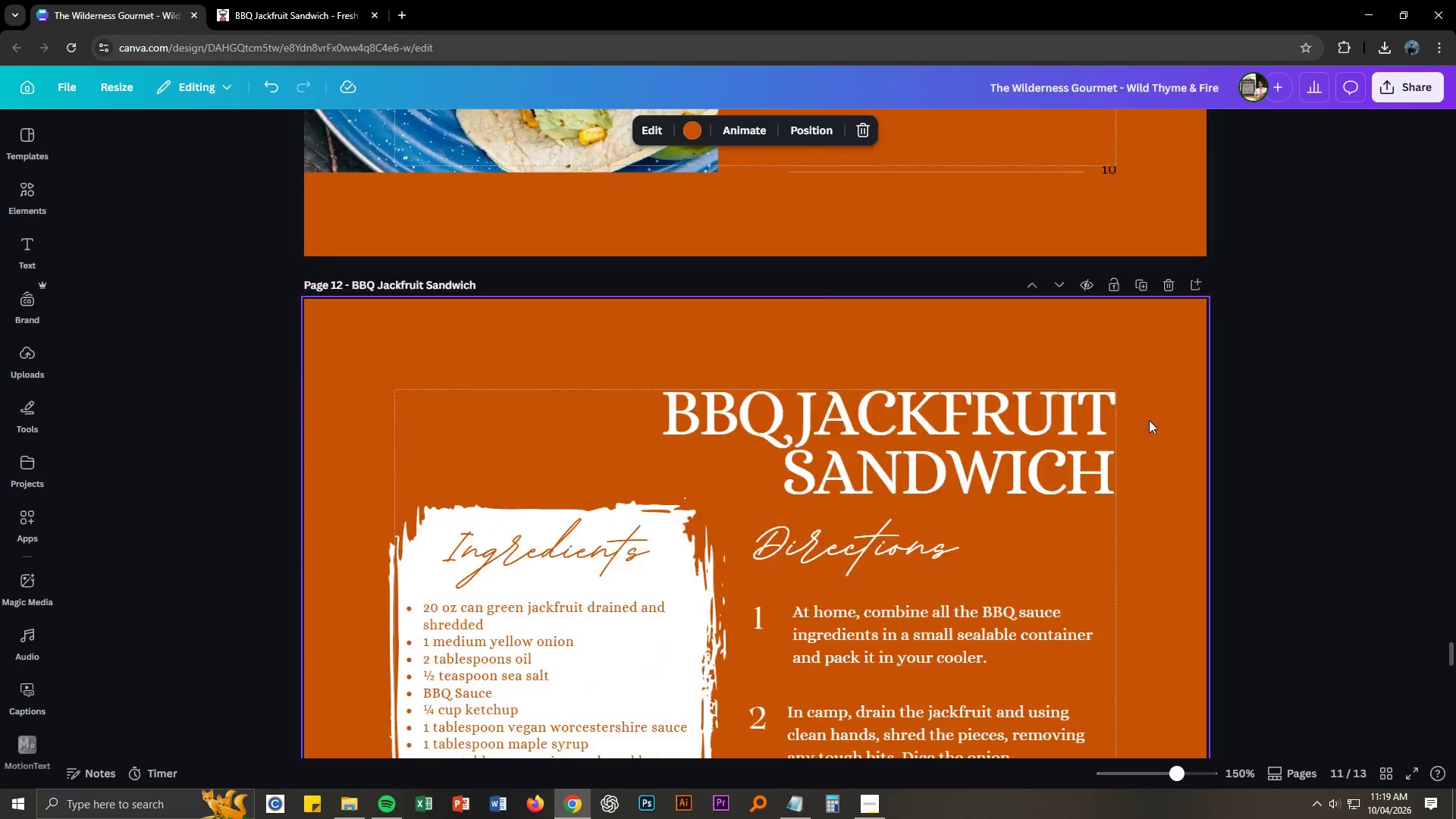 
scroll: coordinate [1141, 468], scroll_direction: down, amount: 4.0
 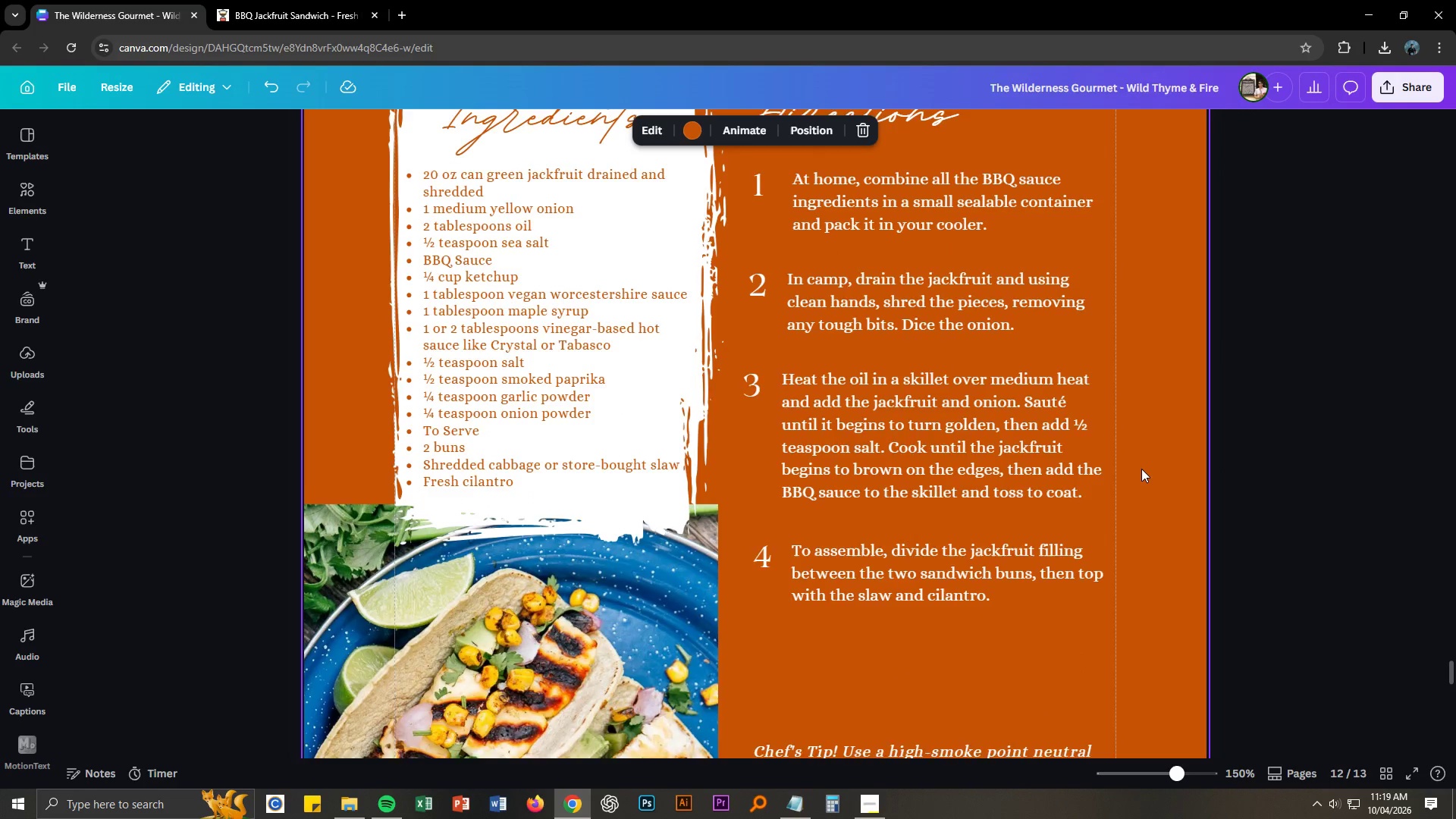 
key(Control+NumpadSubtract)
 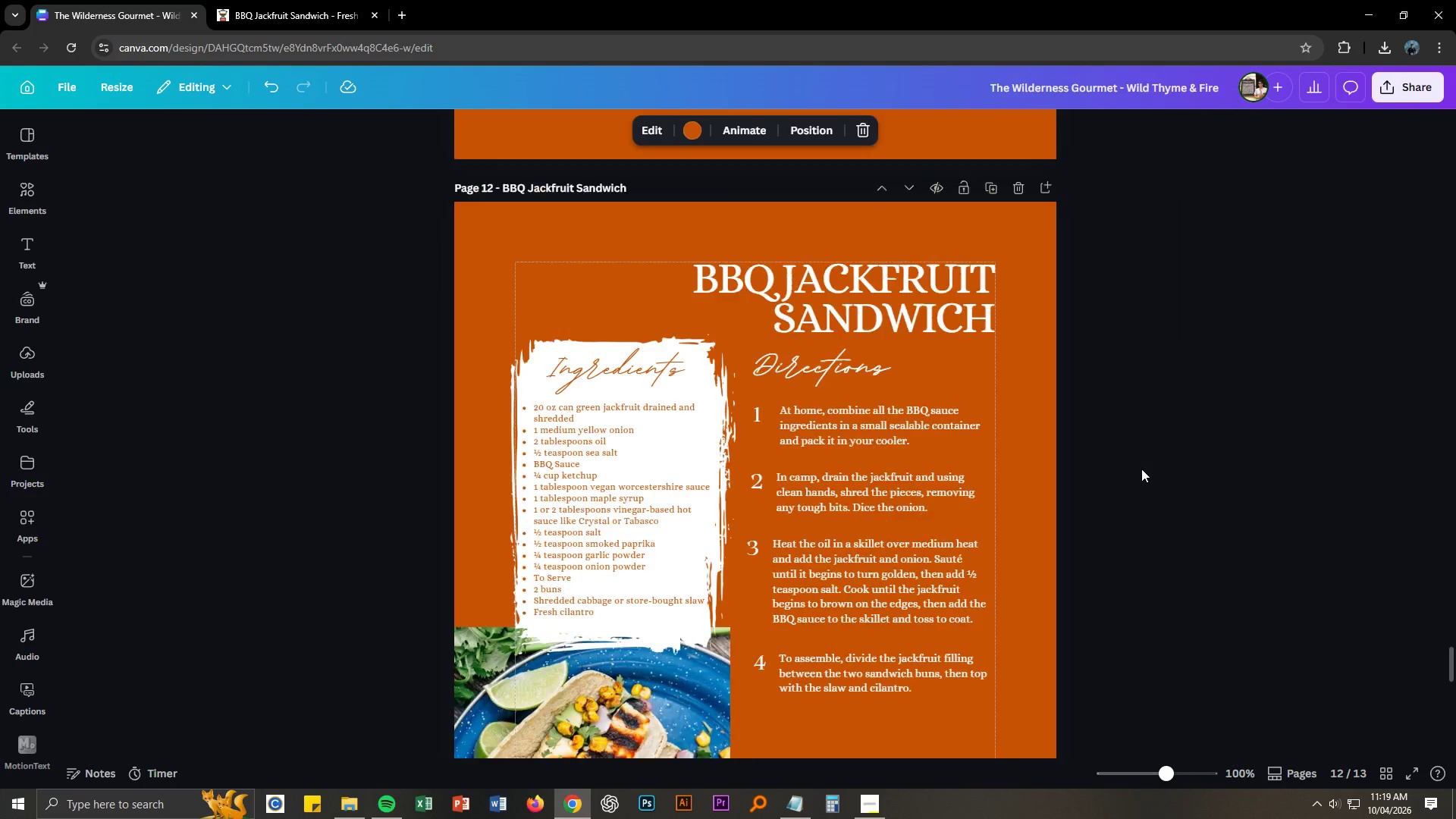 
scroll: coordinate [1141, 469], scroll_direction: up, amount: 3.0
 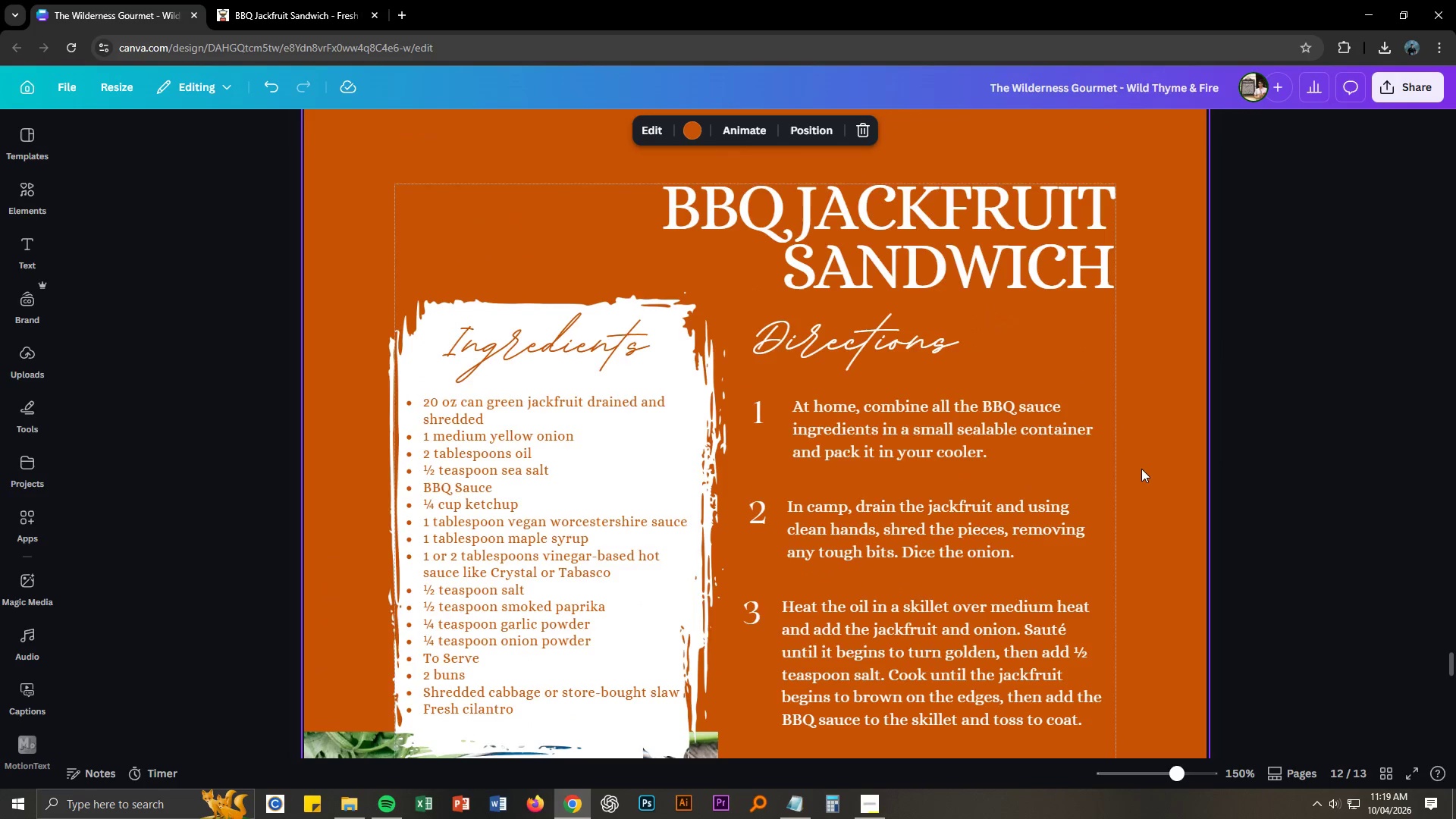 
key(Control+NumpadSubtract)
 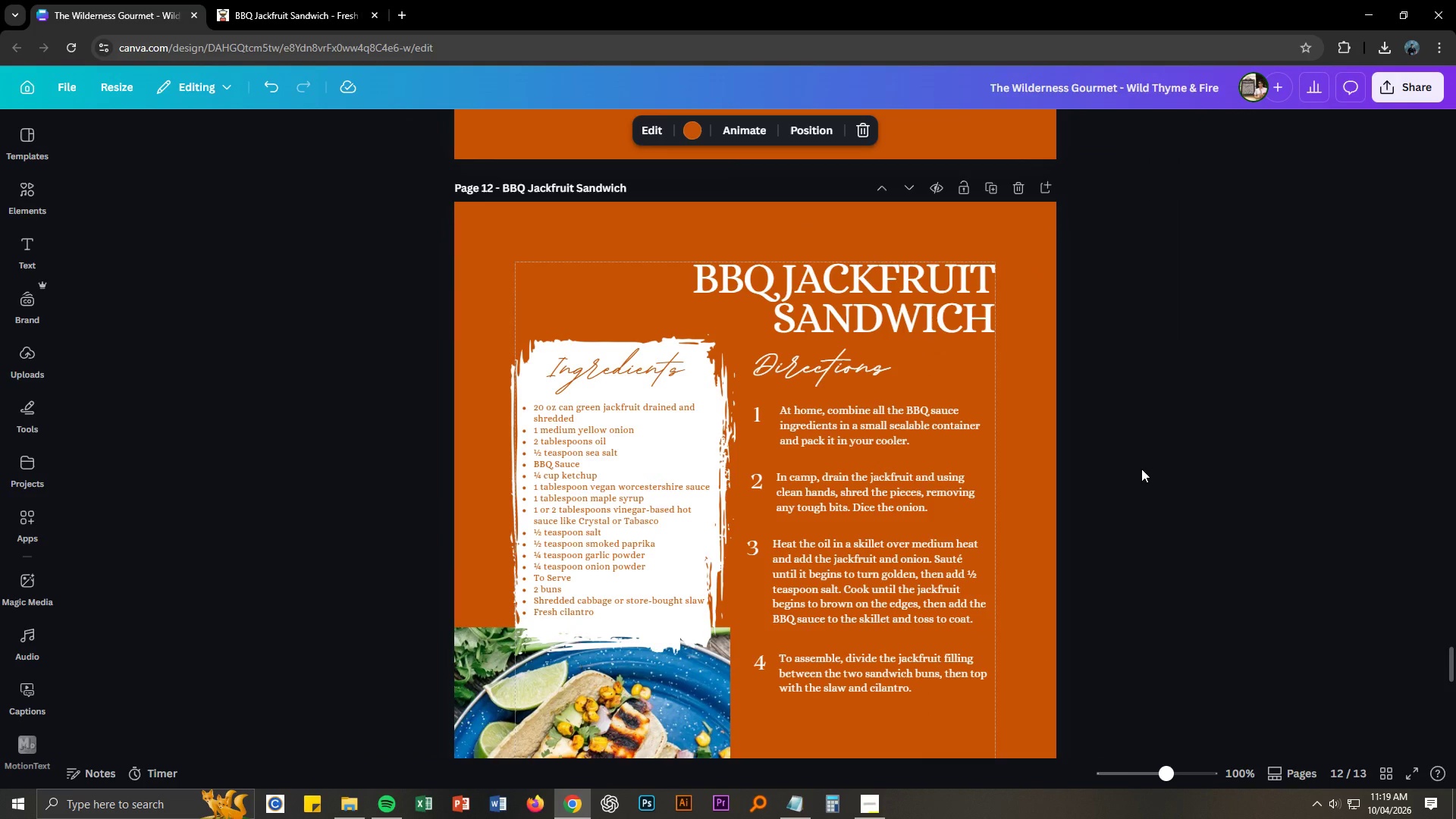 
key(NumpadSubtract)
 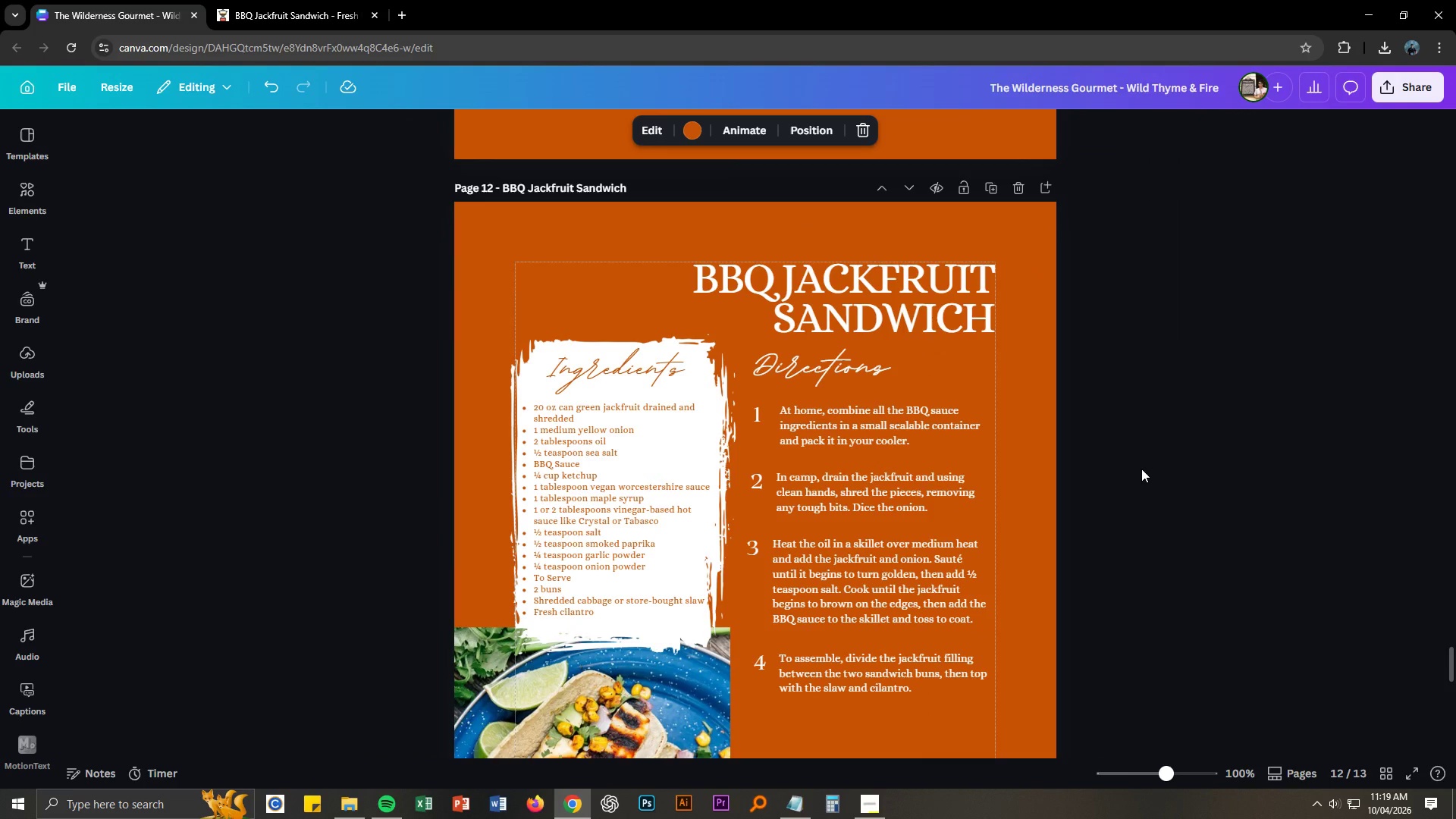 
key(Control+NumpadSubtract)
 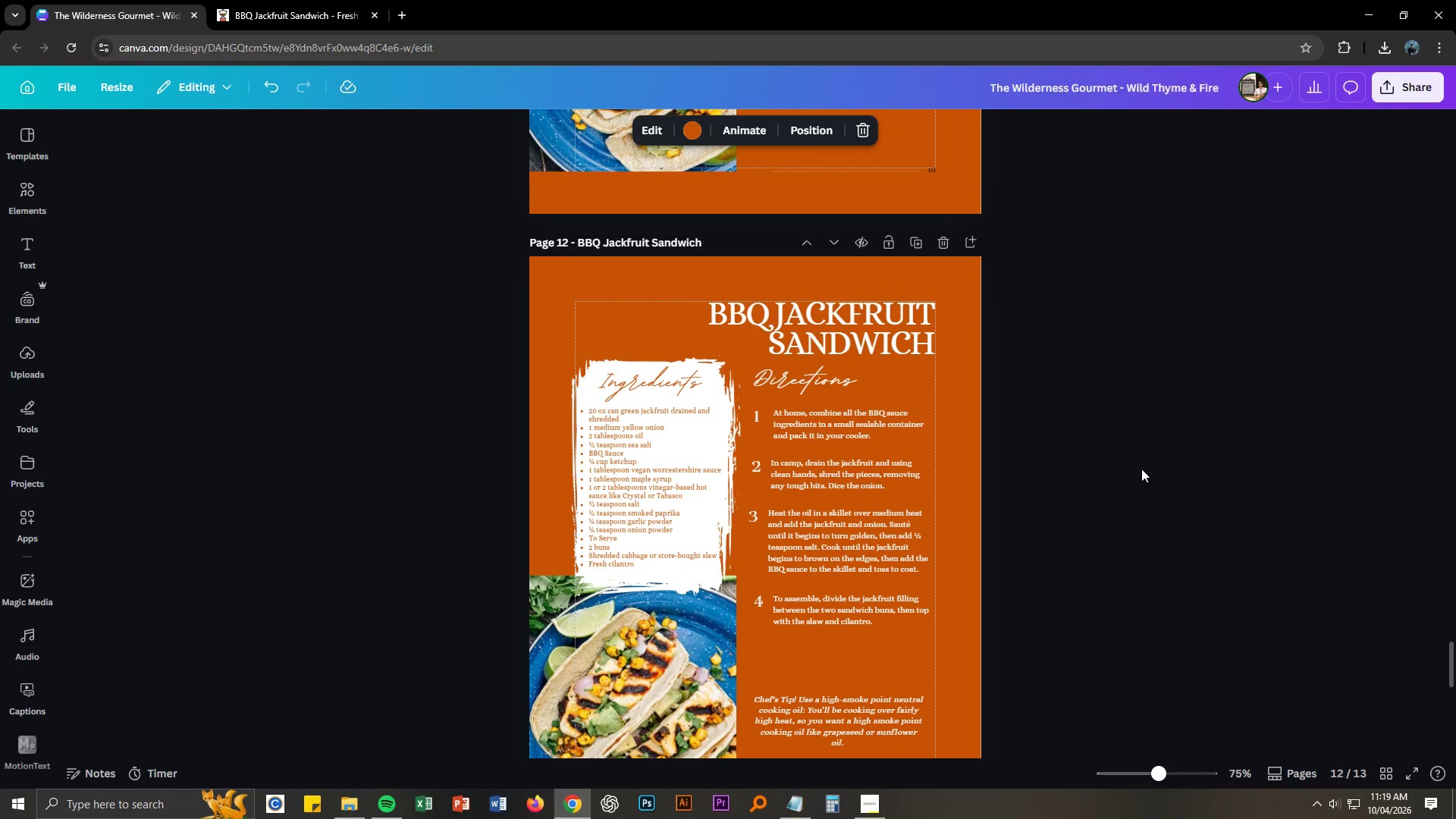 
scroll: coordinate [1141, 469], scroll_direction: up, amount: 9.0
 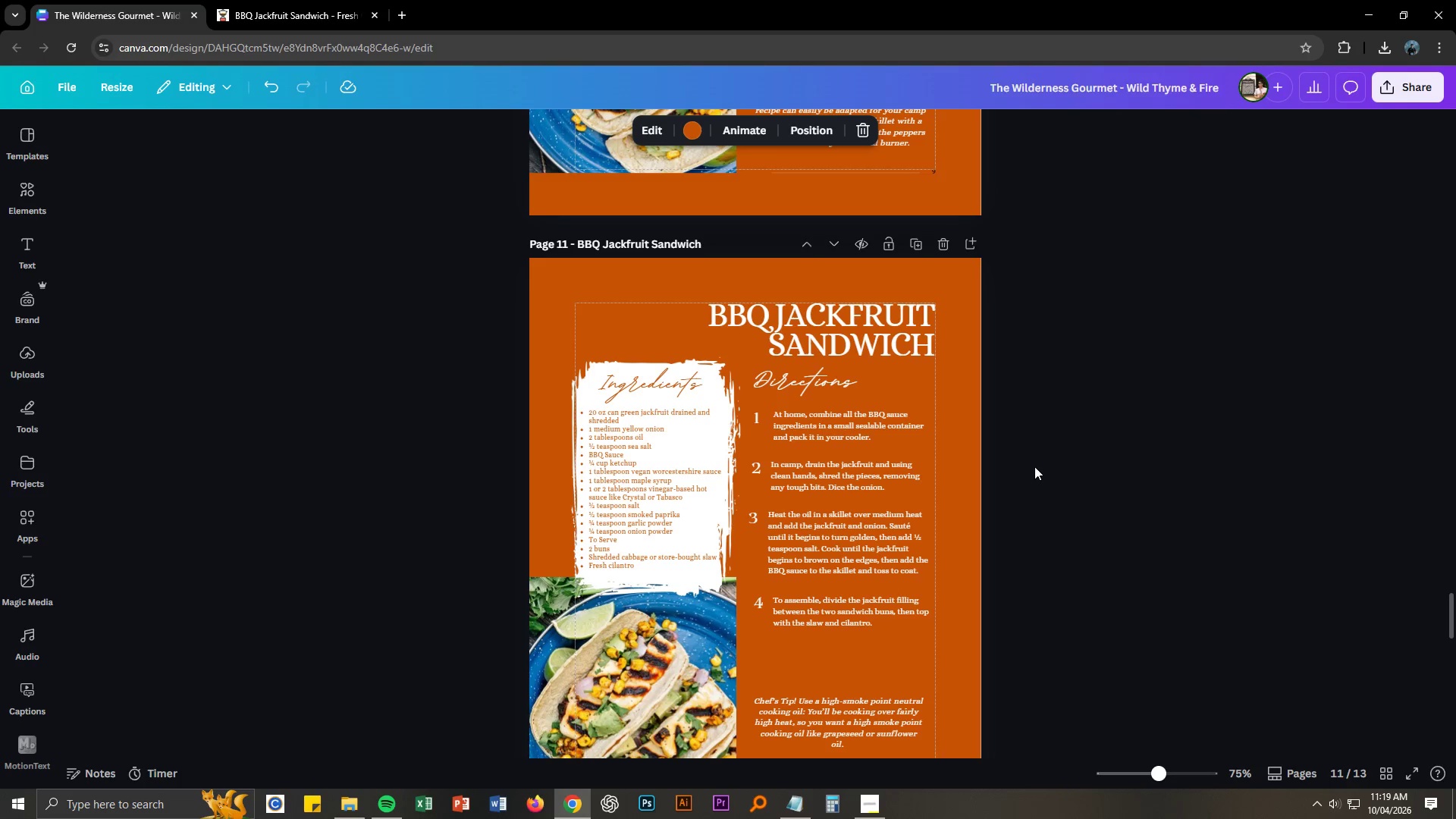 
wait(5.62)
 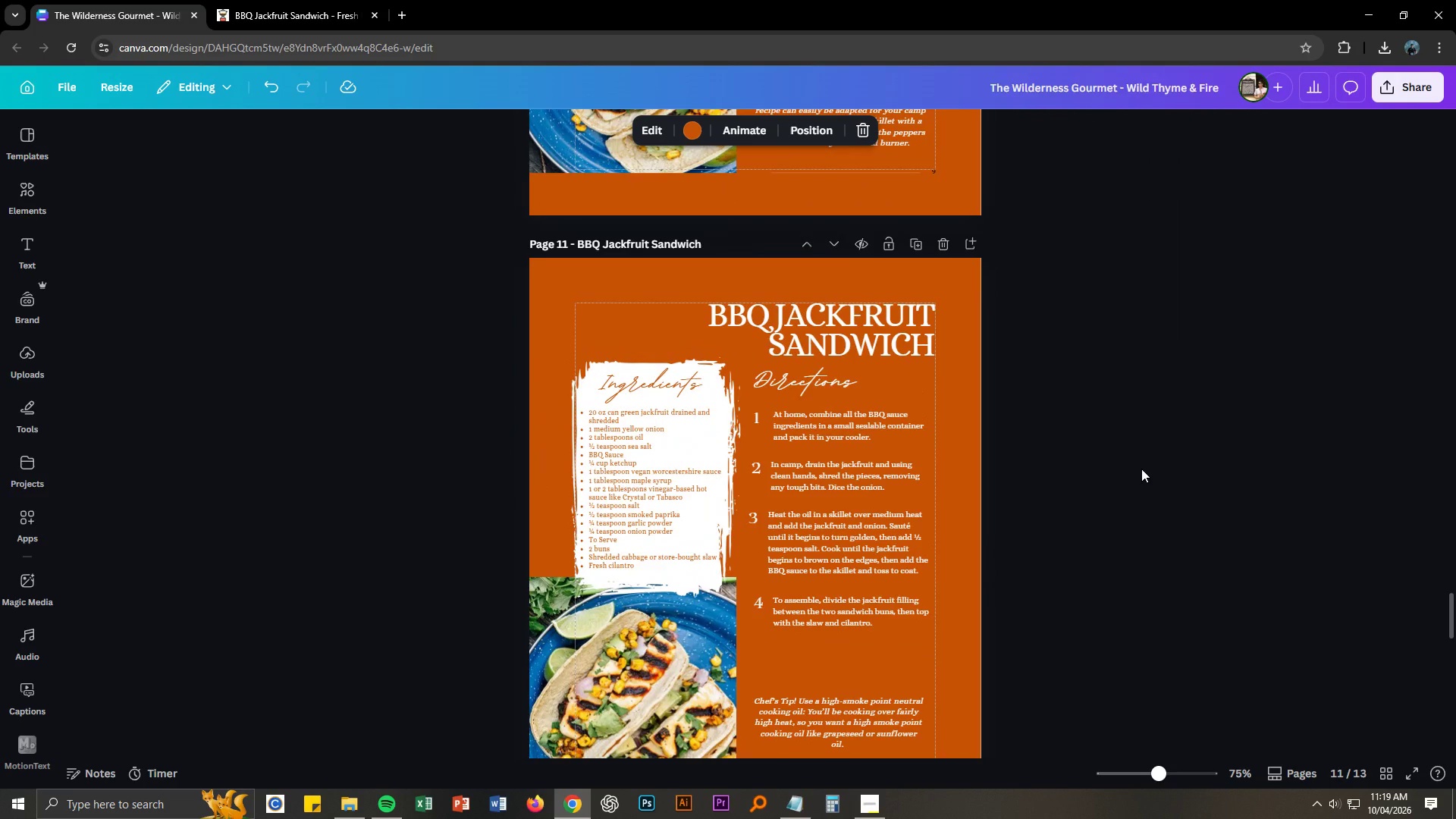 
scroll: coordinate [999, 464], scroll_direction: down, amount: 6.0
 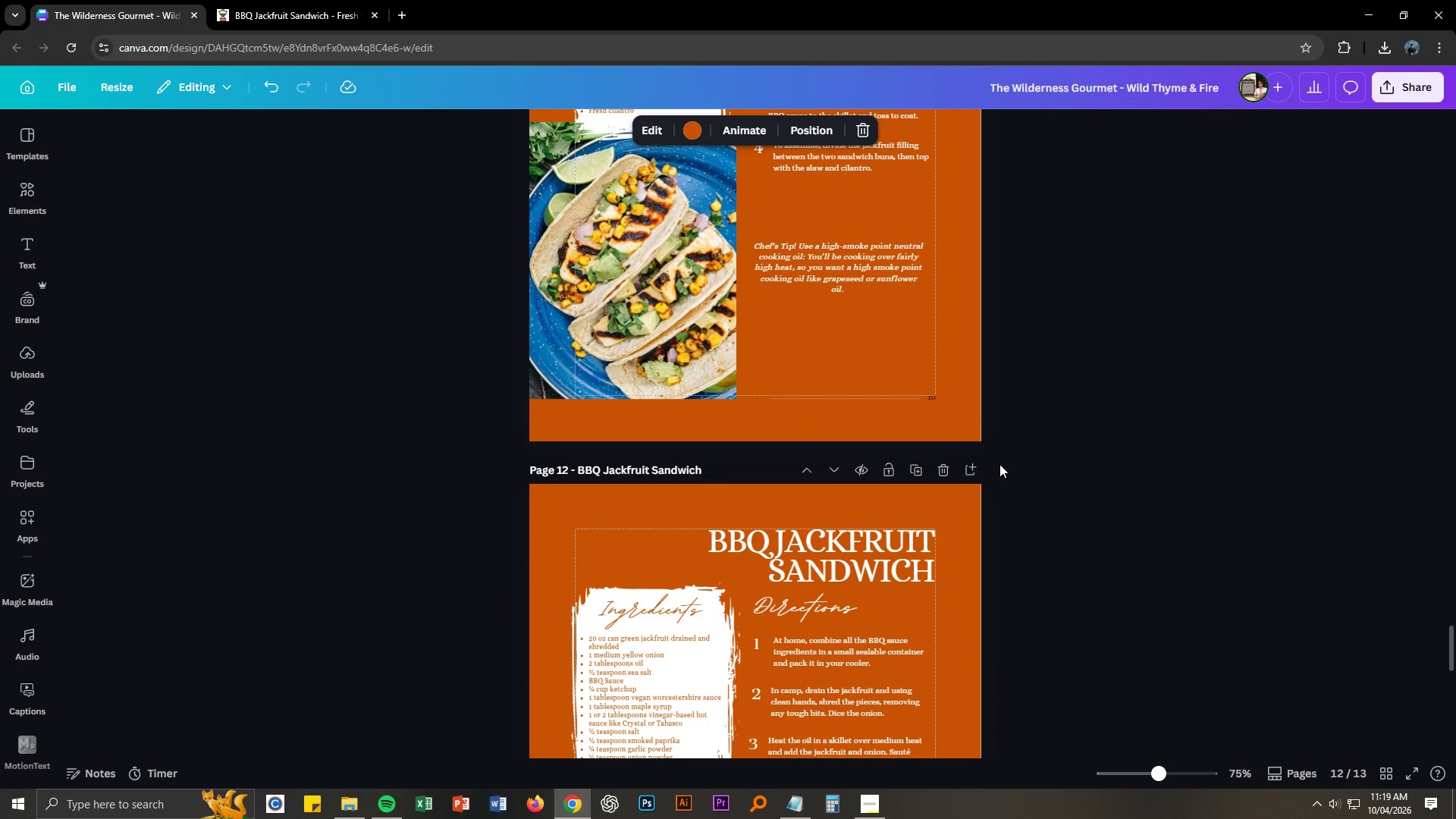 
scroll: coordinate [833, 438], scroll_direction: up, amount: 7.0
 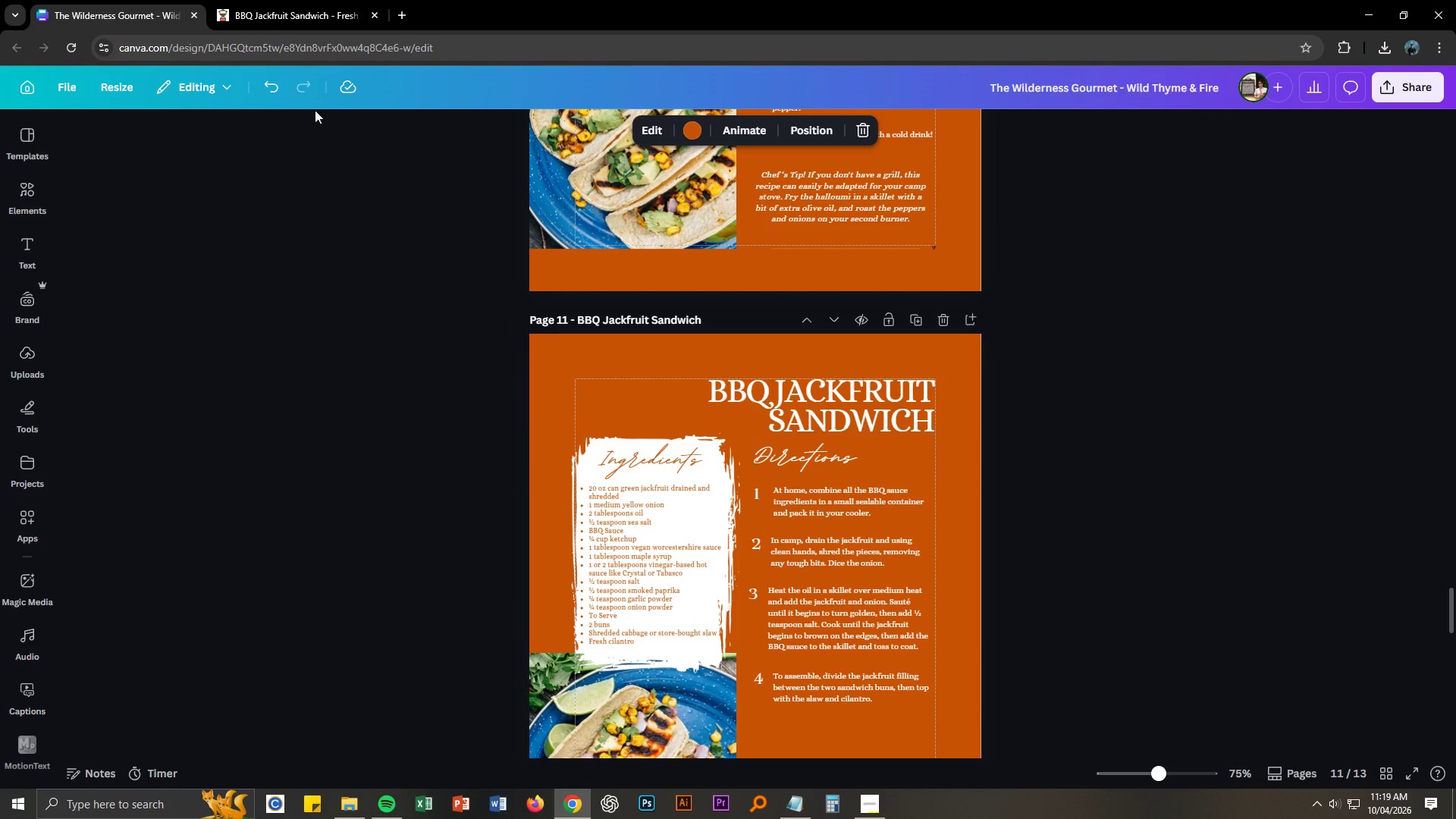 
left_click([232, 2])
 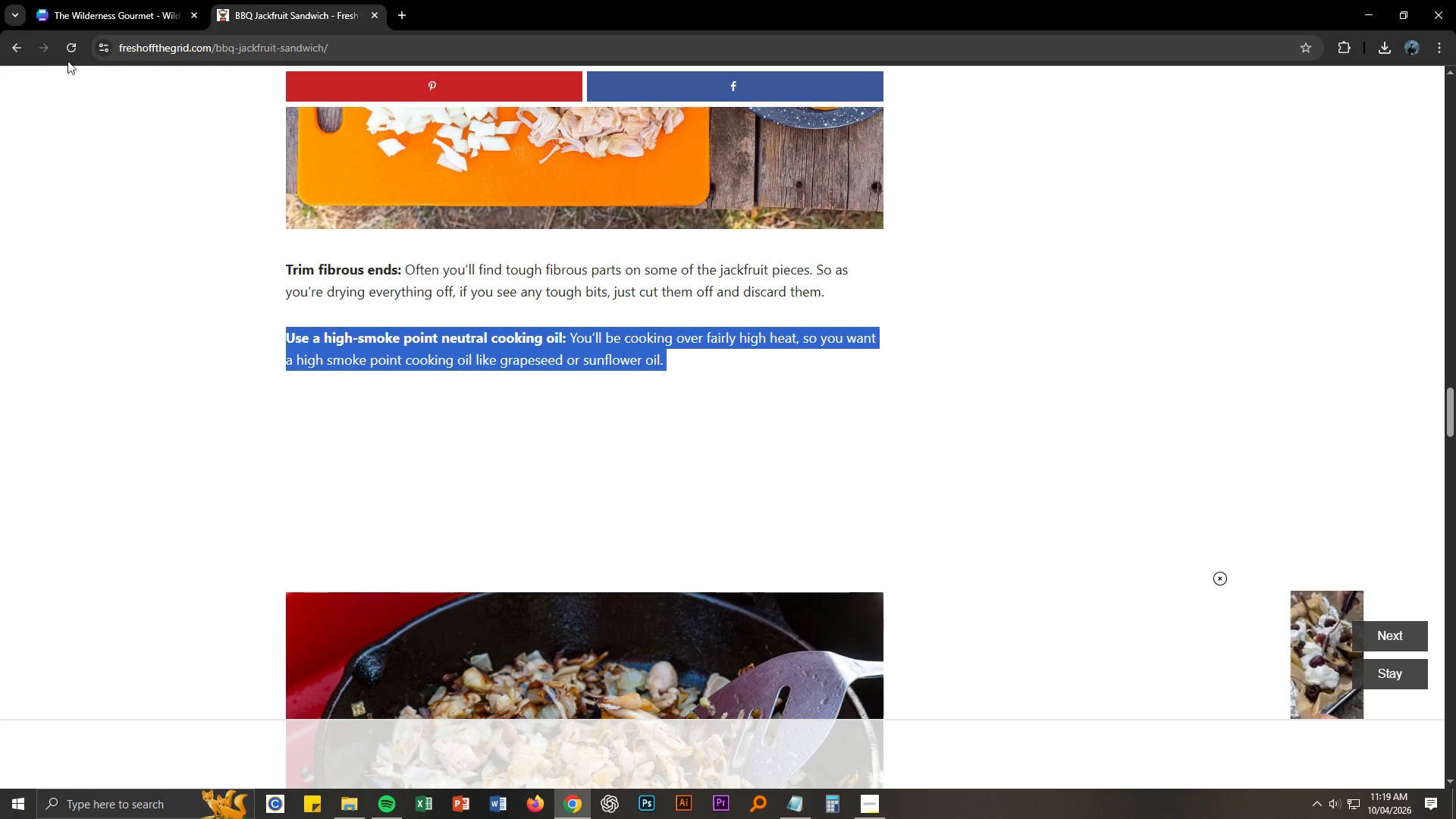 
left_click([21, 40])
 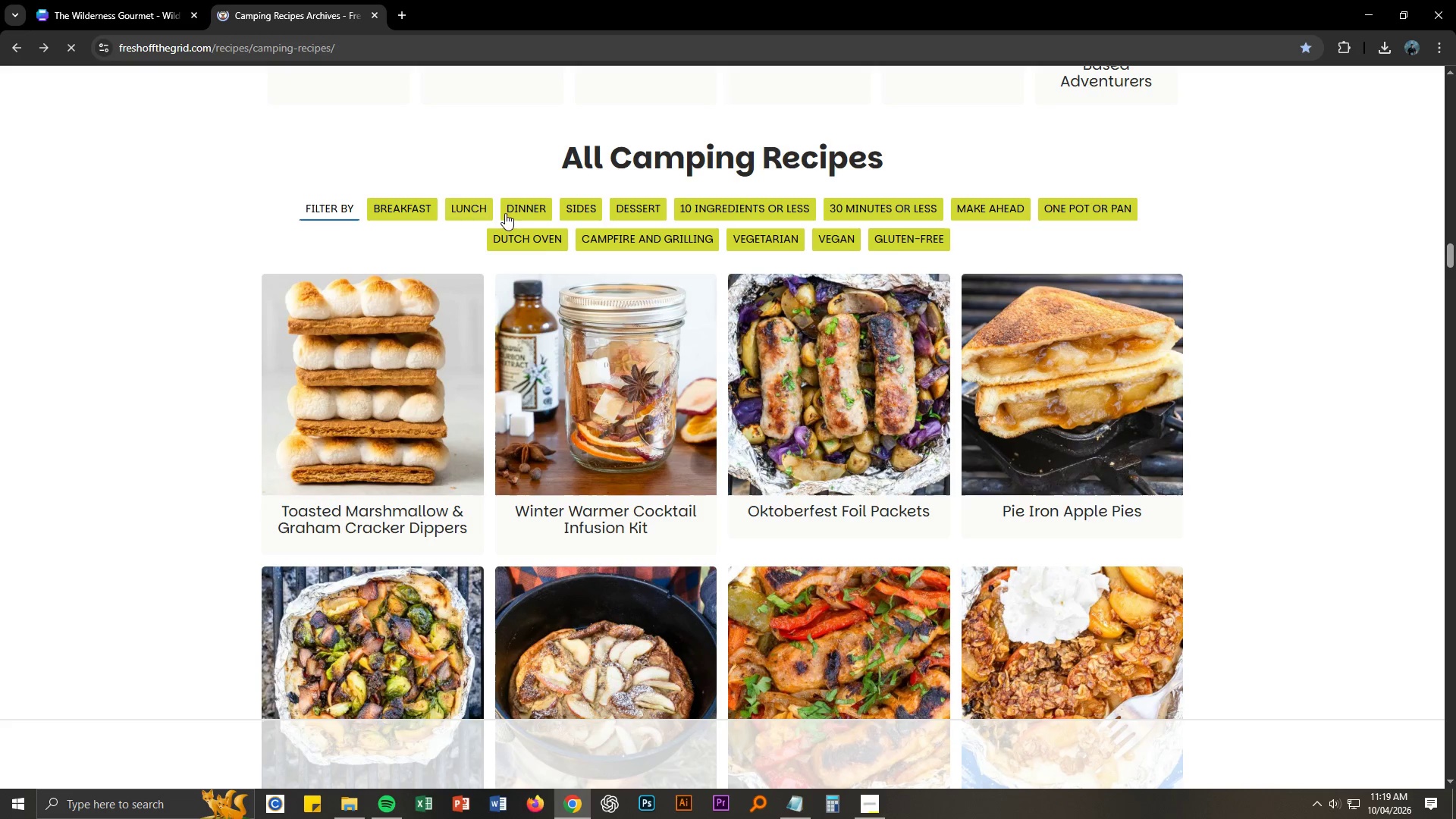 
left_click([528, 214])
 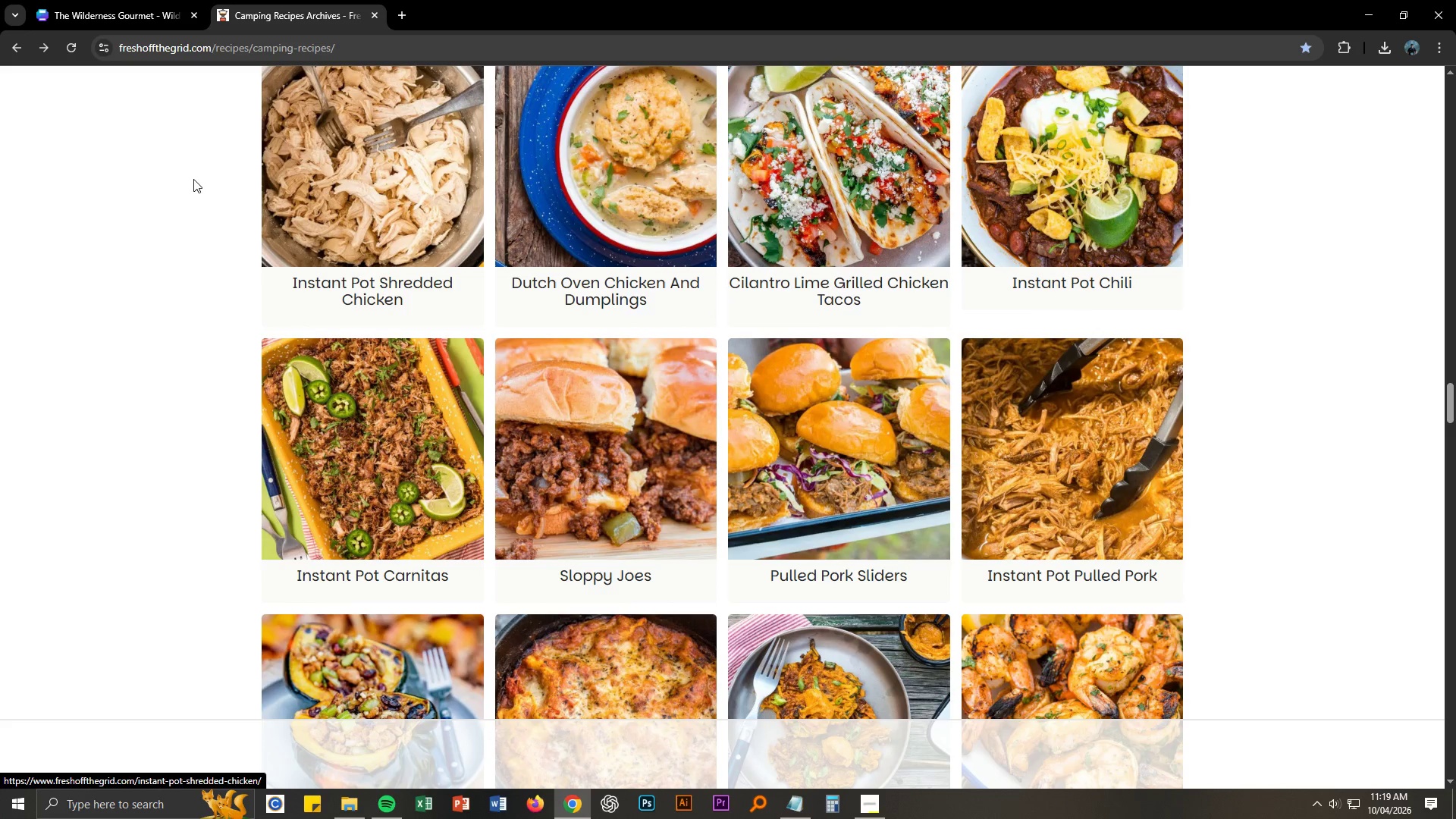 
scroll: coordinate [191, 179], scroll_direction: up, amount: 1.0
 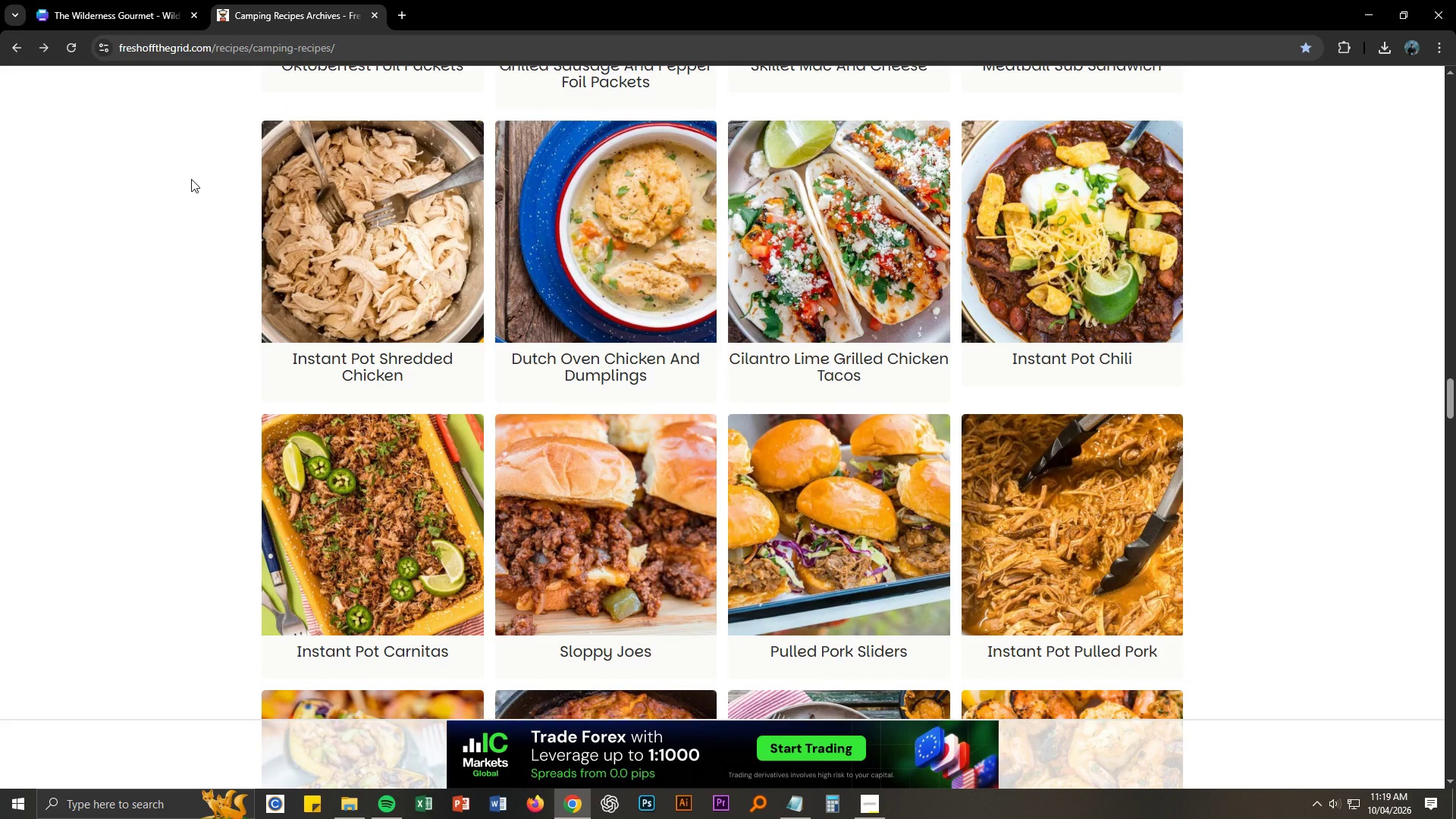 
scroll: coordinate [191, 179], scroll_direction: down, amount: 4.0
 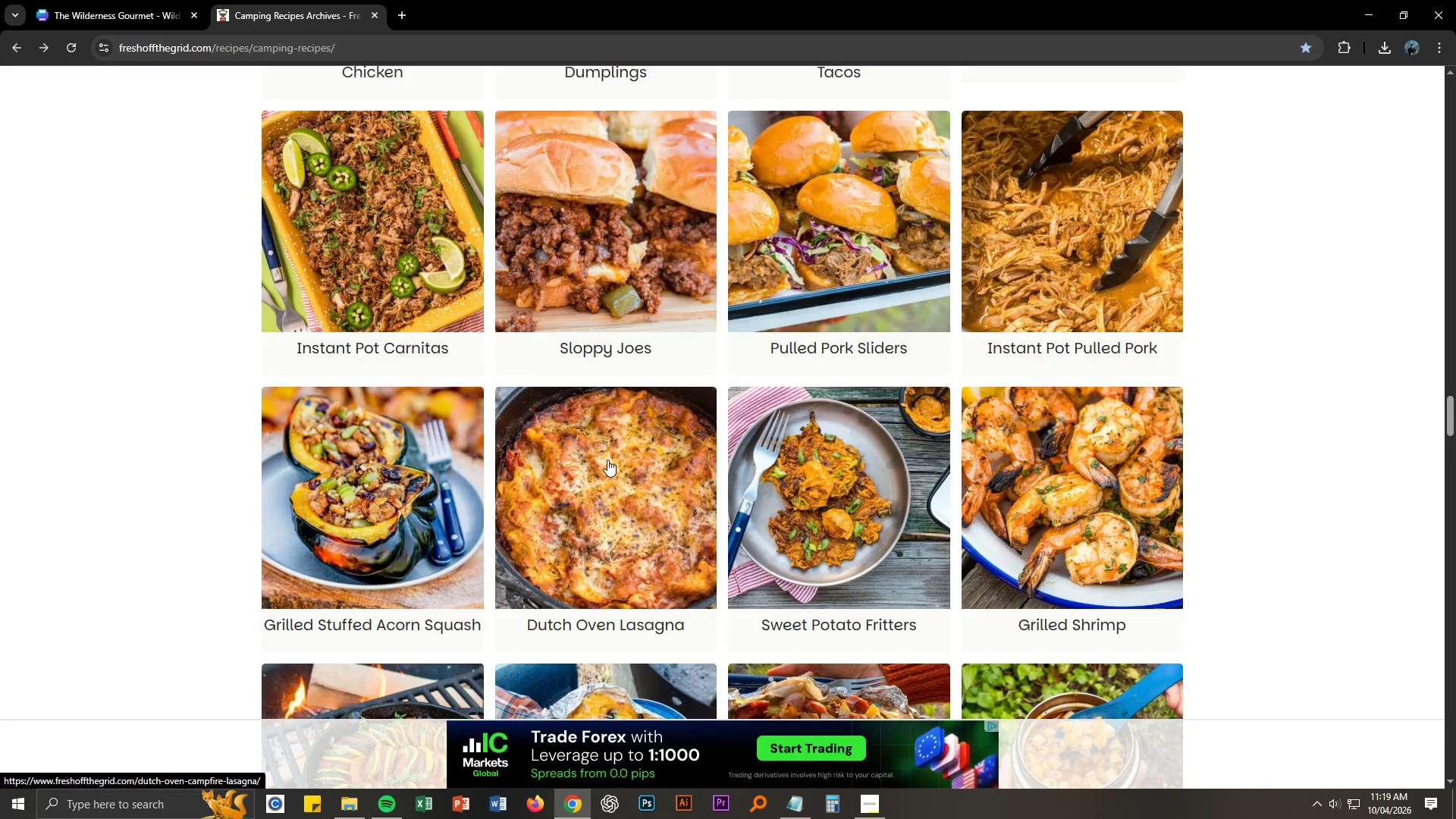 
middle_click([607, 460])
 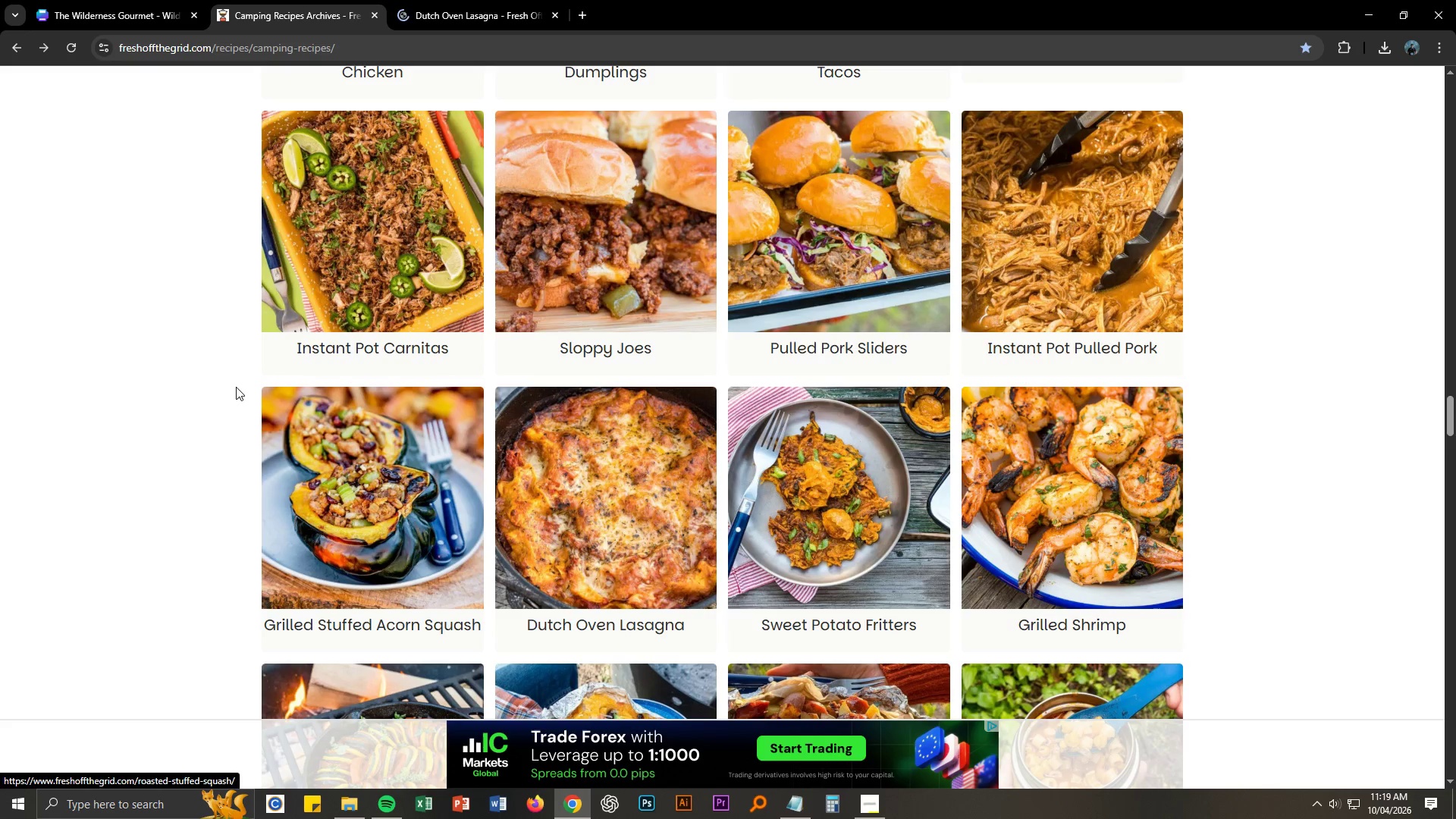 
scroll: coordinate [236, 387], scroll_direction: down, amount: 2.0
 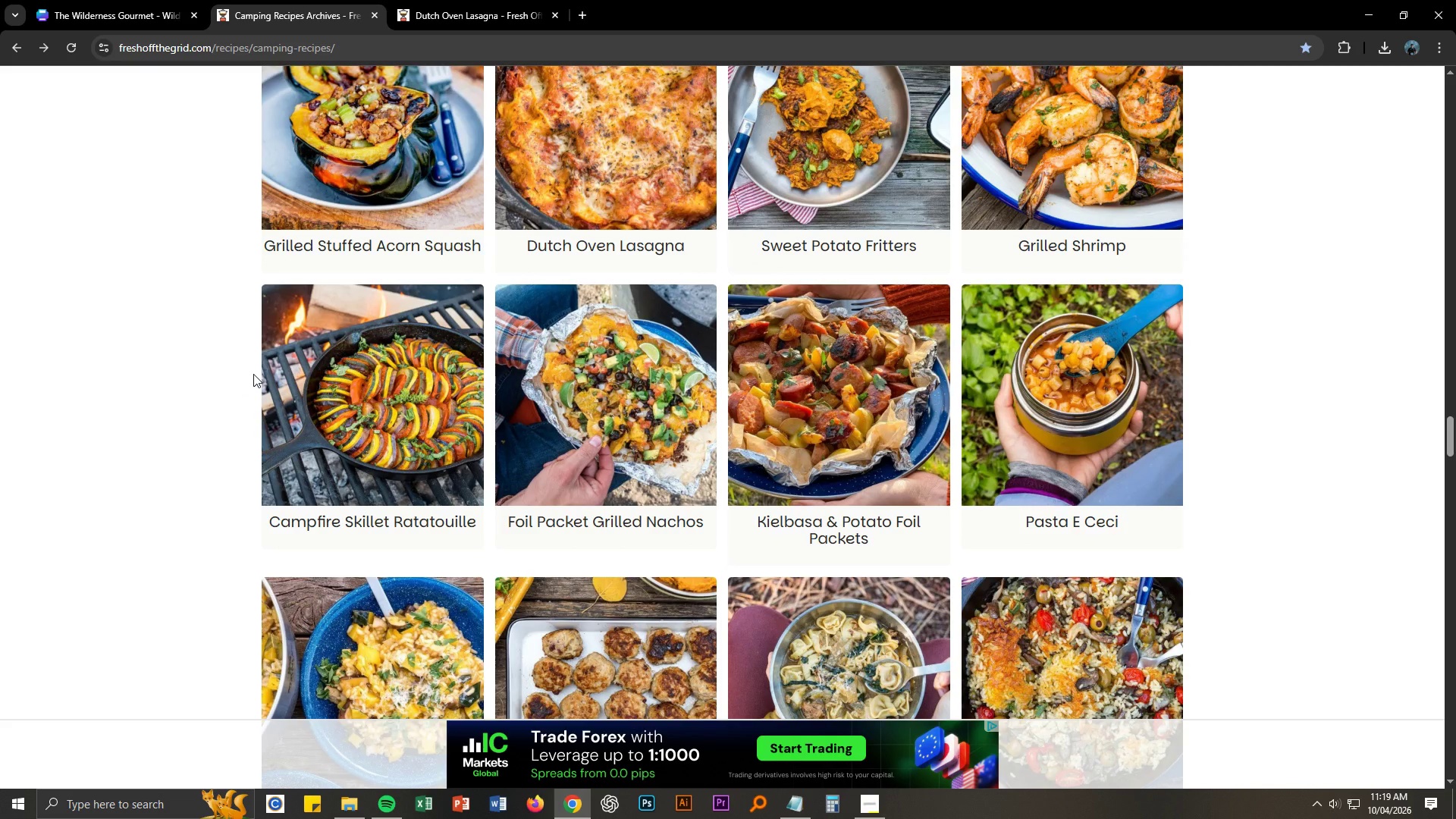 
middle_click([431, 433])
 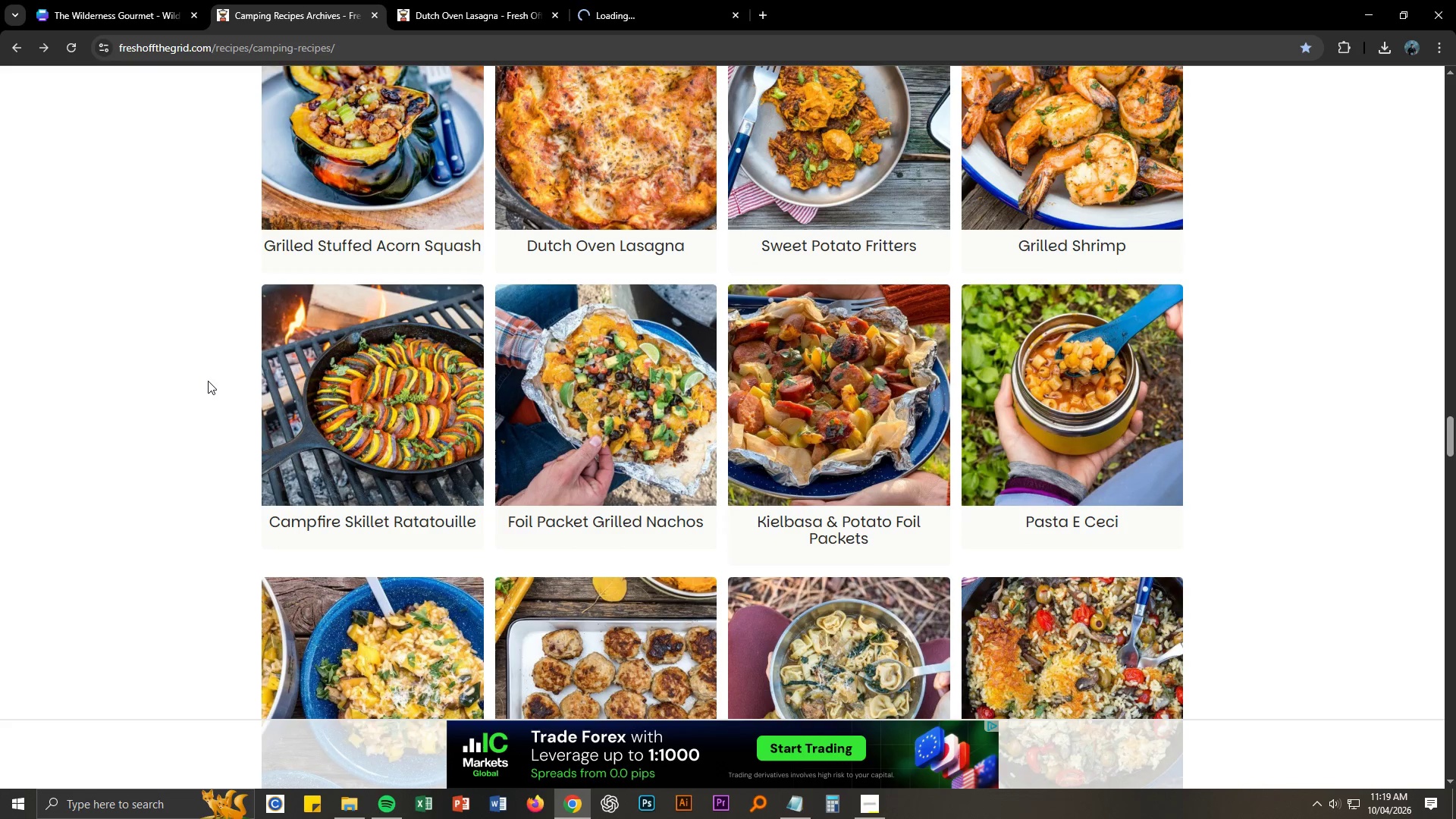 
scroll: coordinate [208, 381], scroll_direction: down, amount: 2.0
 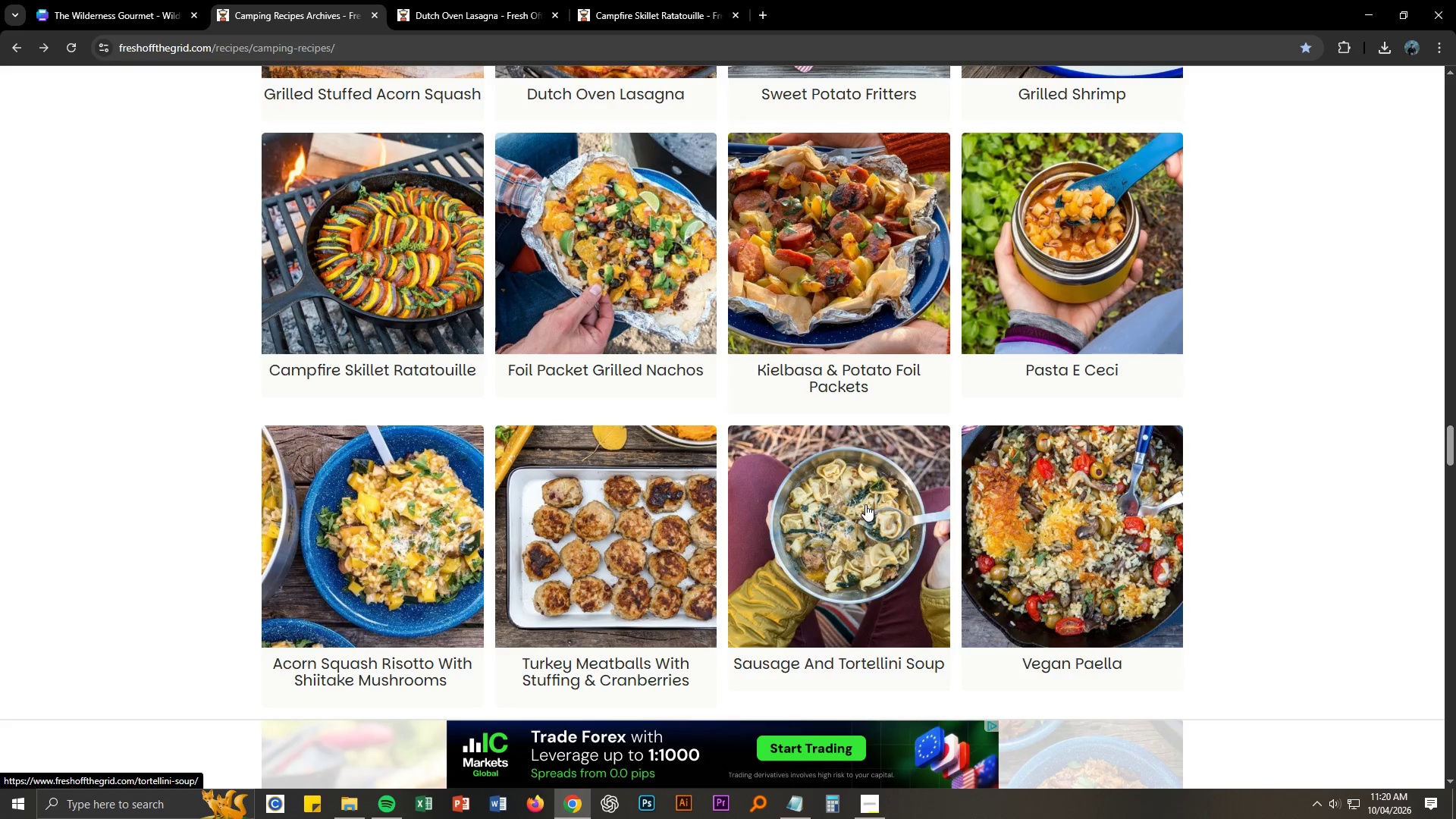 
middle_click([865, 504])
 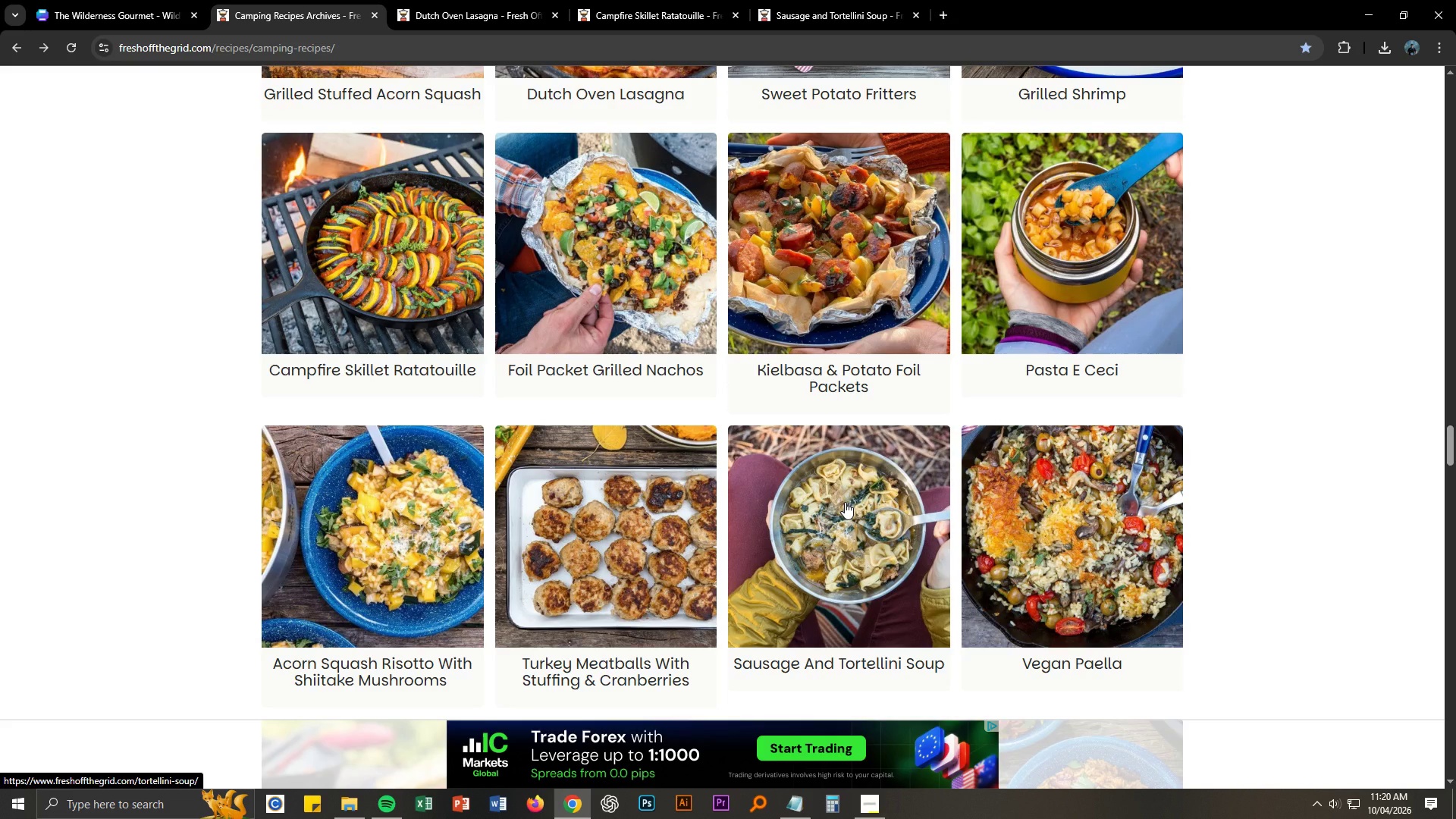 
left_click([465, 0])
 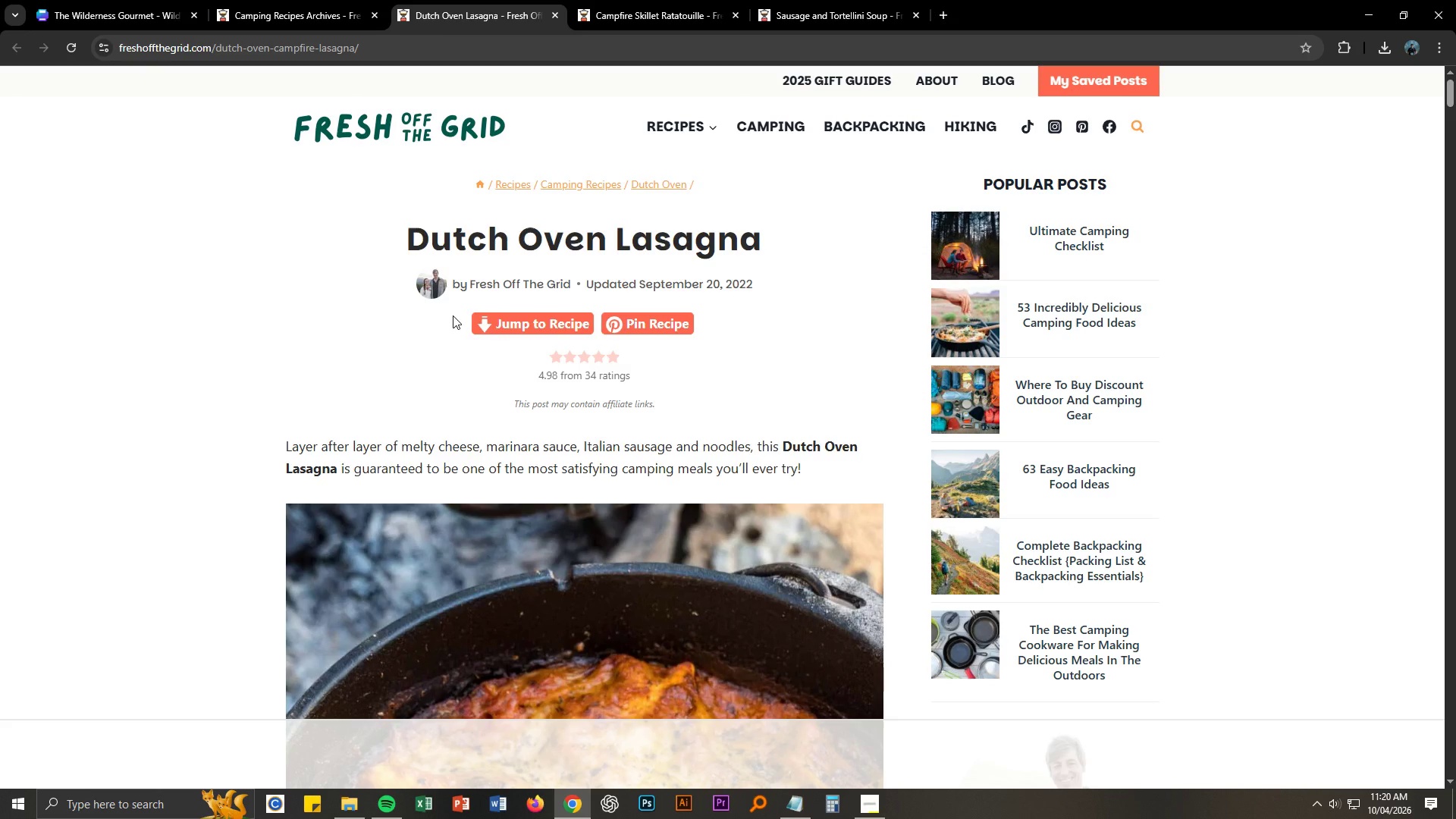 
scroll: coordinate [453, 315], scroll_direction: down, amount: 37.0
 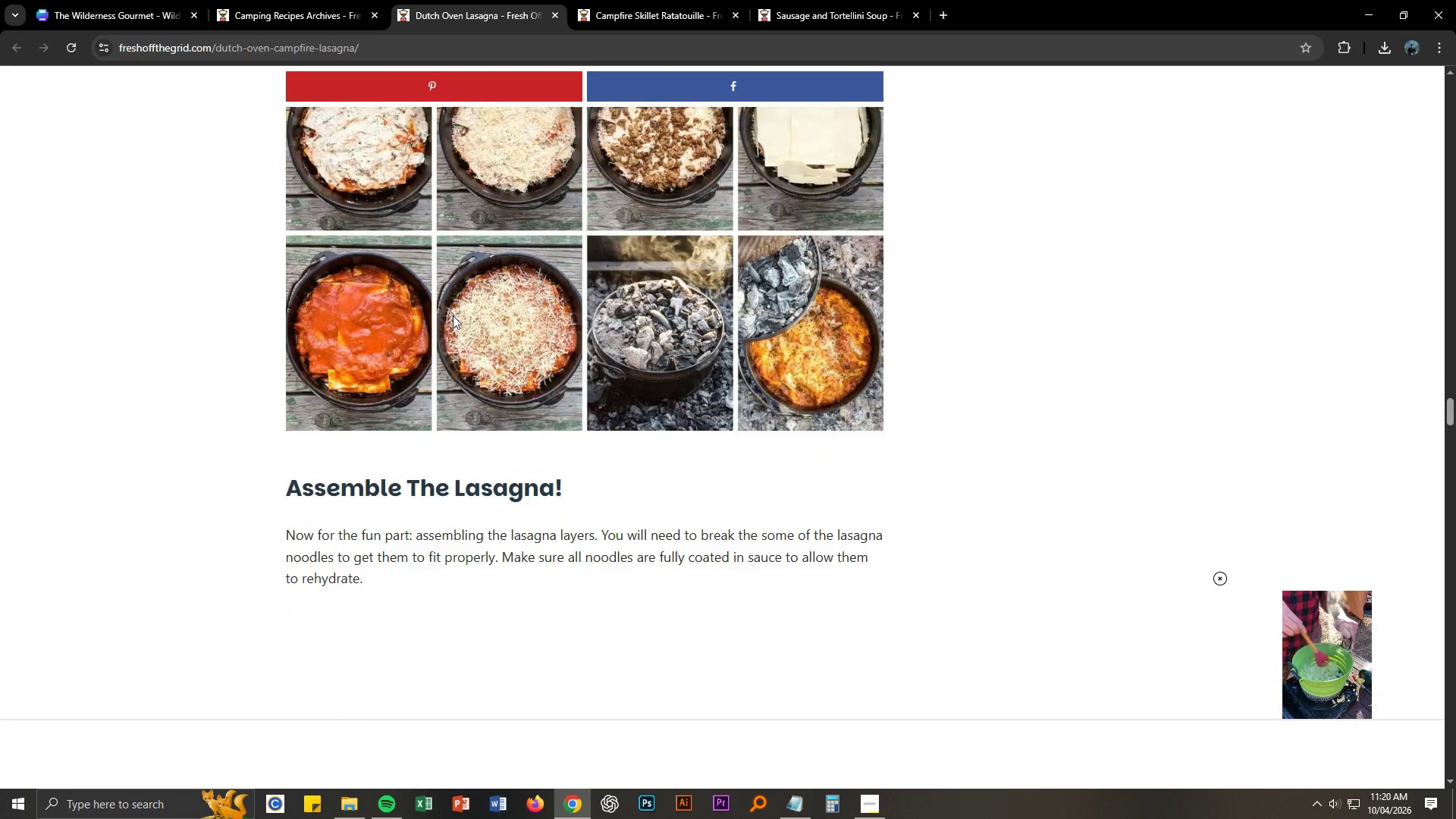 
scroll: coordinate [501, 461], scroll_direction: up, amount: 11.0
 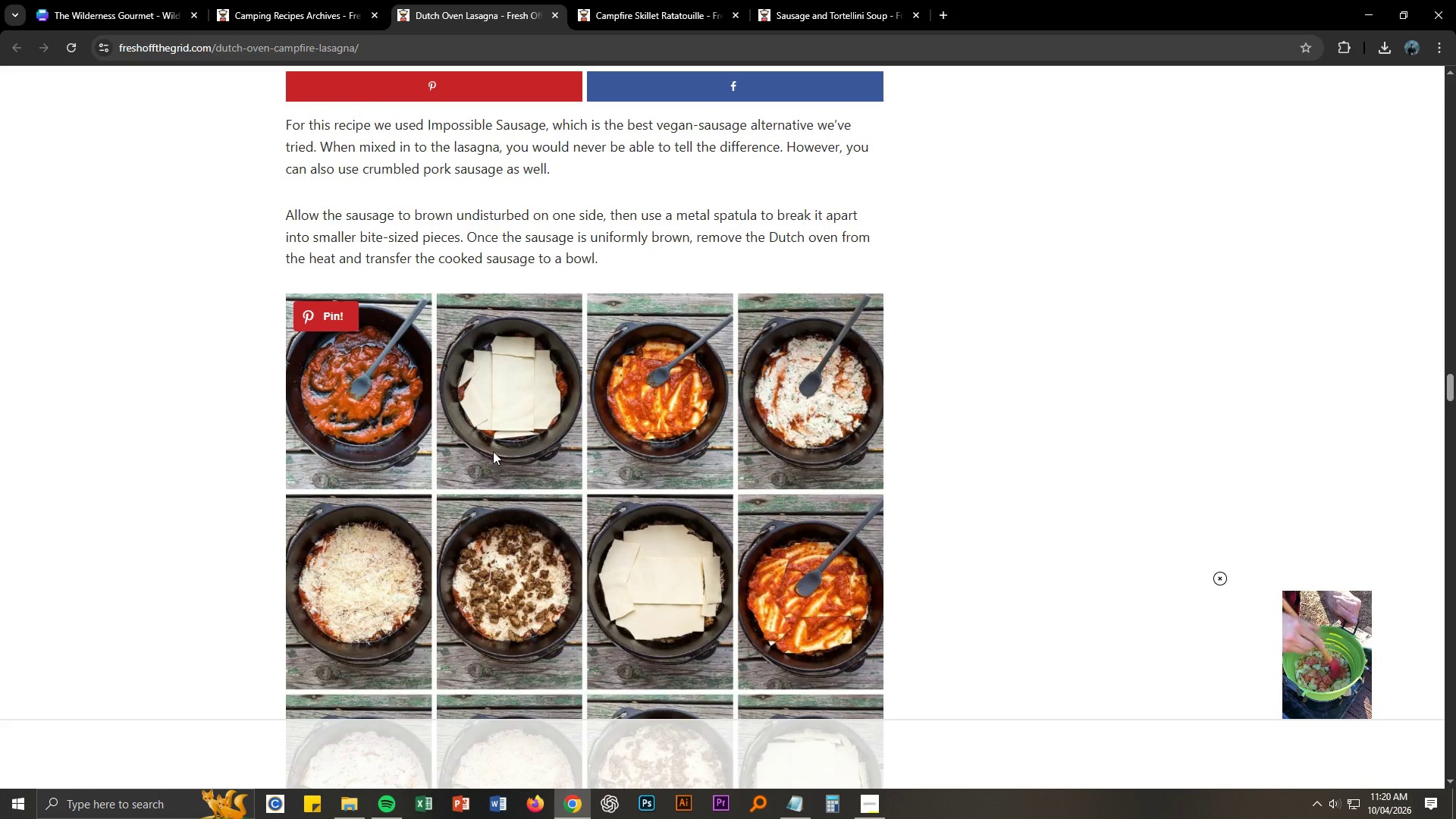 
scroll: coordinate [502, 449], scroll_direction: down, amount: 7.0
 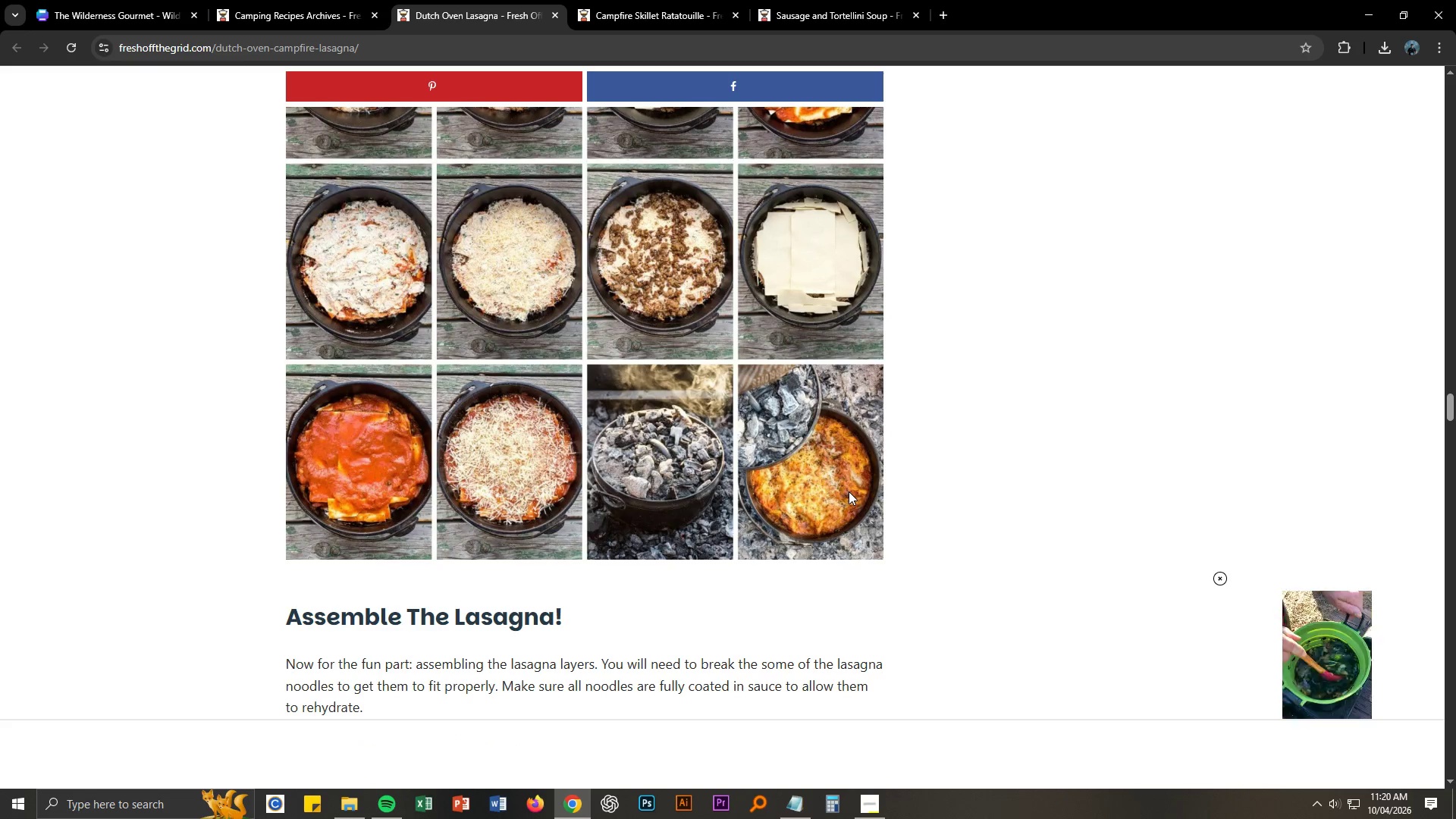 
left_click([793, 491])
 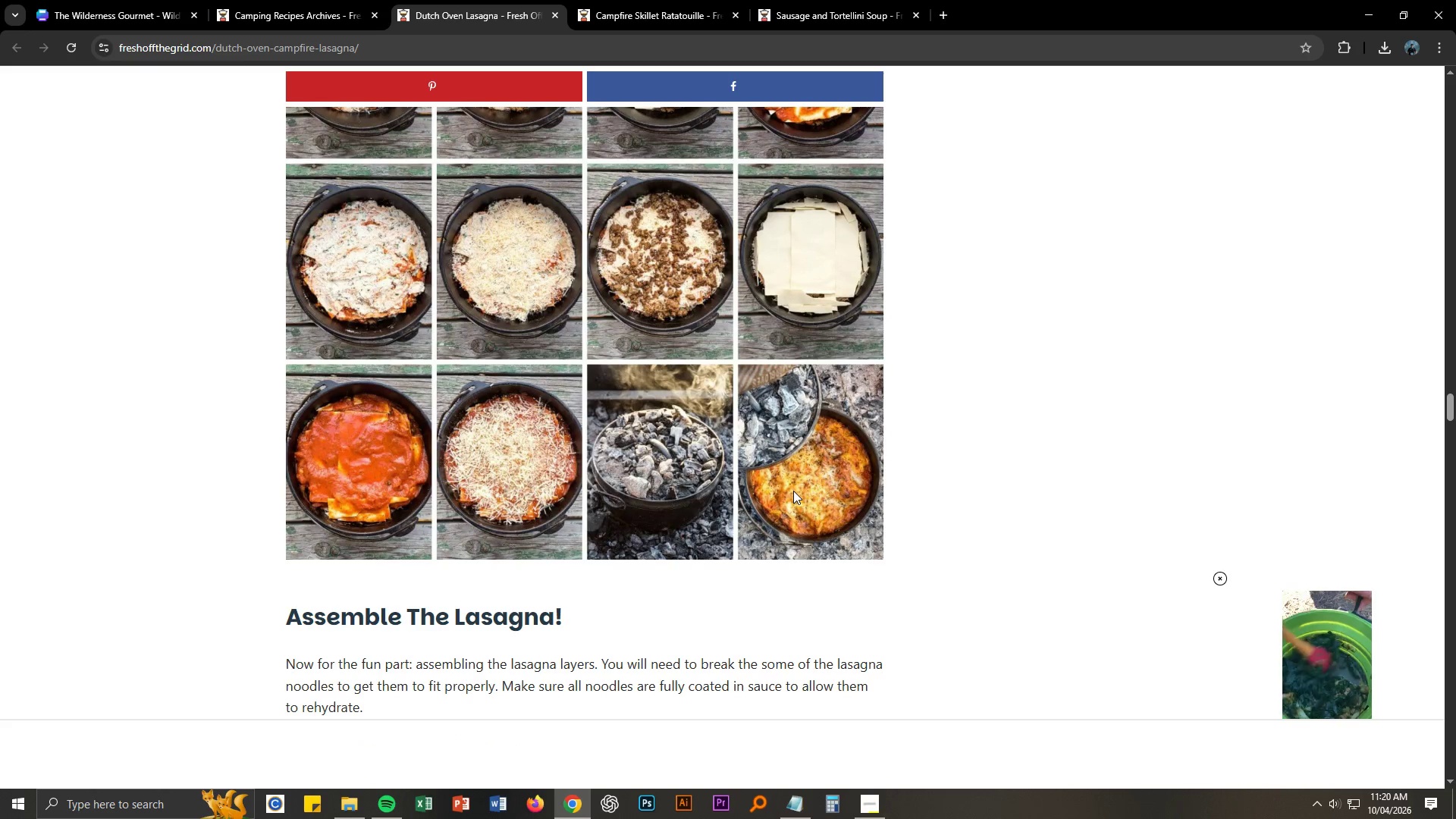 
right_click([793, 491])
 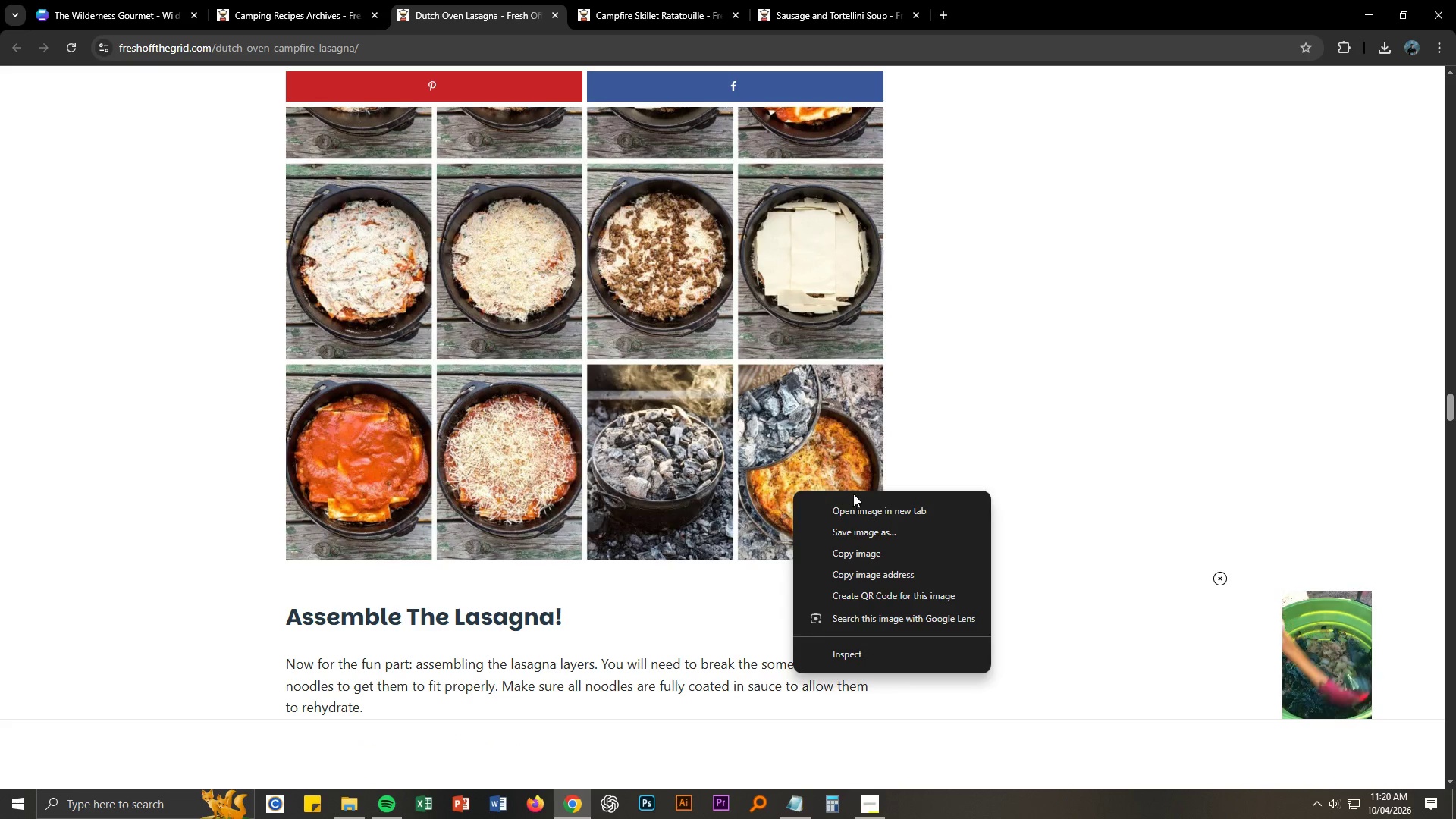 
left_click([859, 510])
 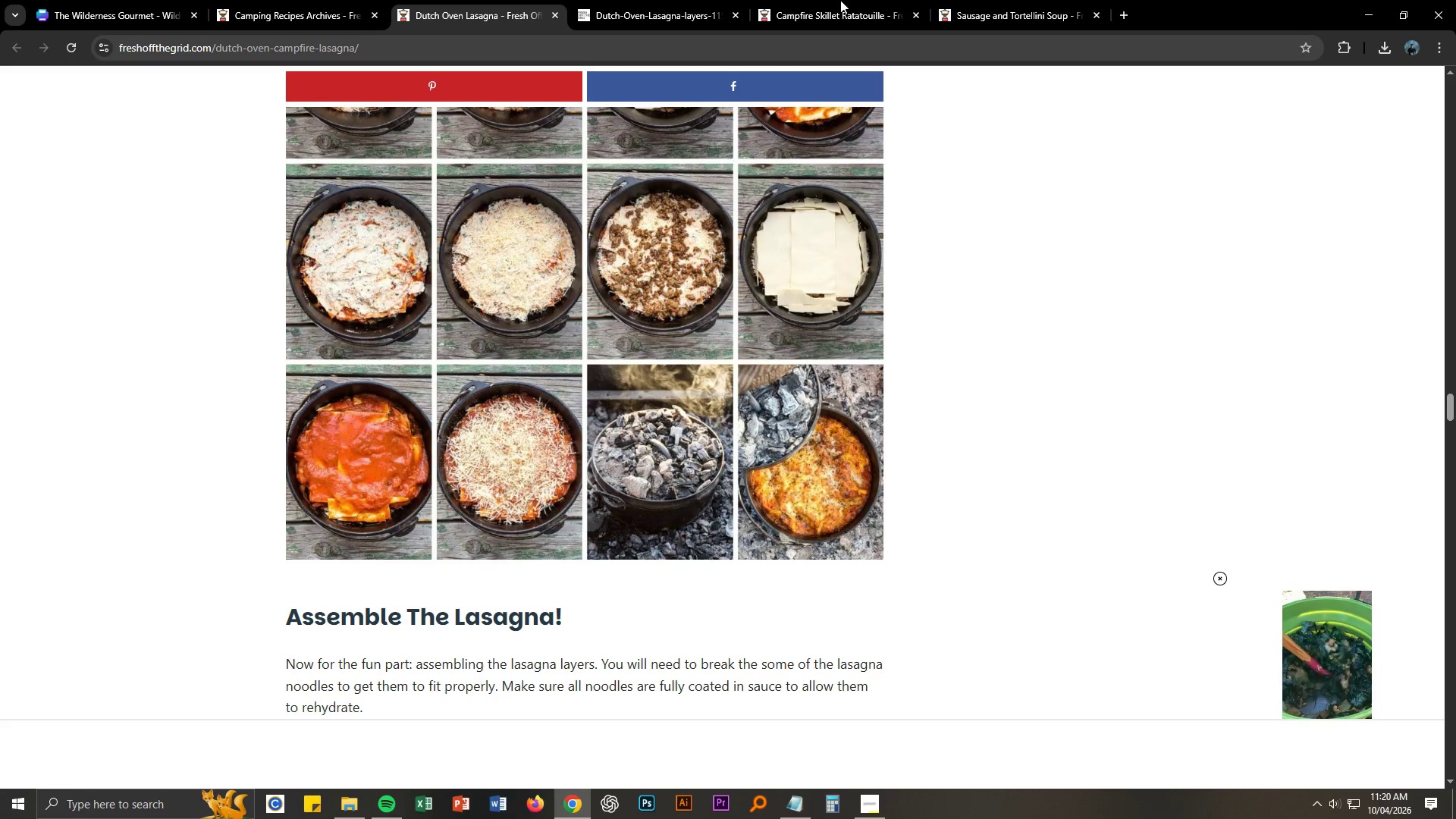 
left_click([682, 0])
 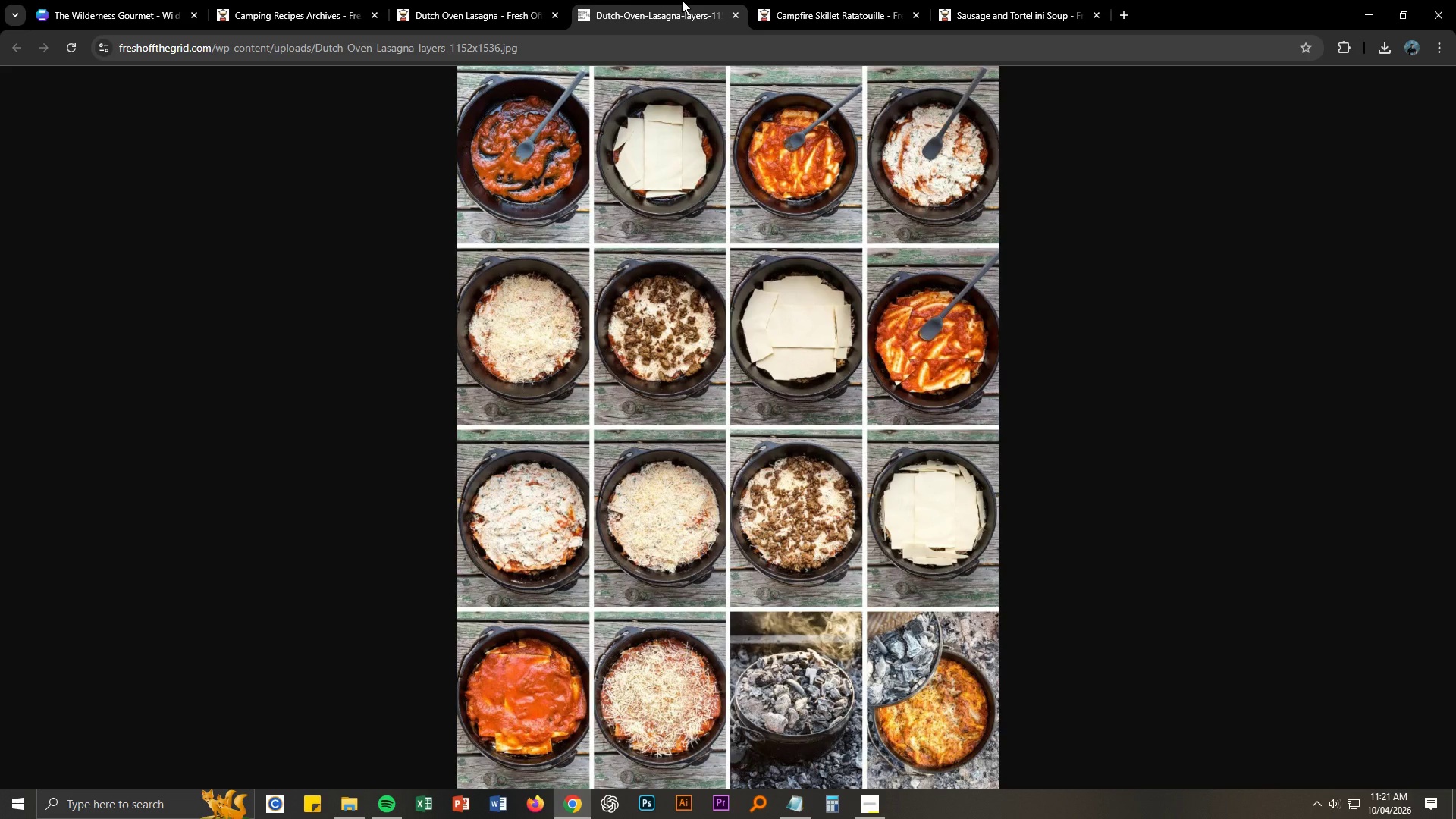 
wait(36.8)
 